 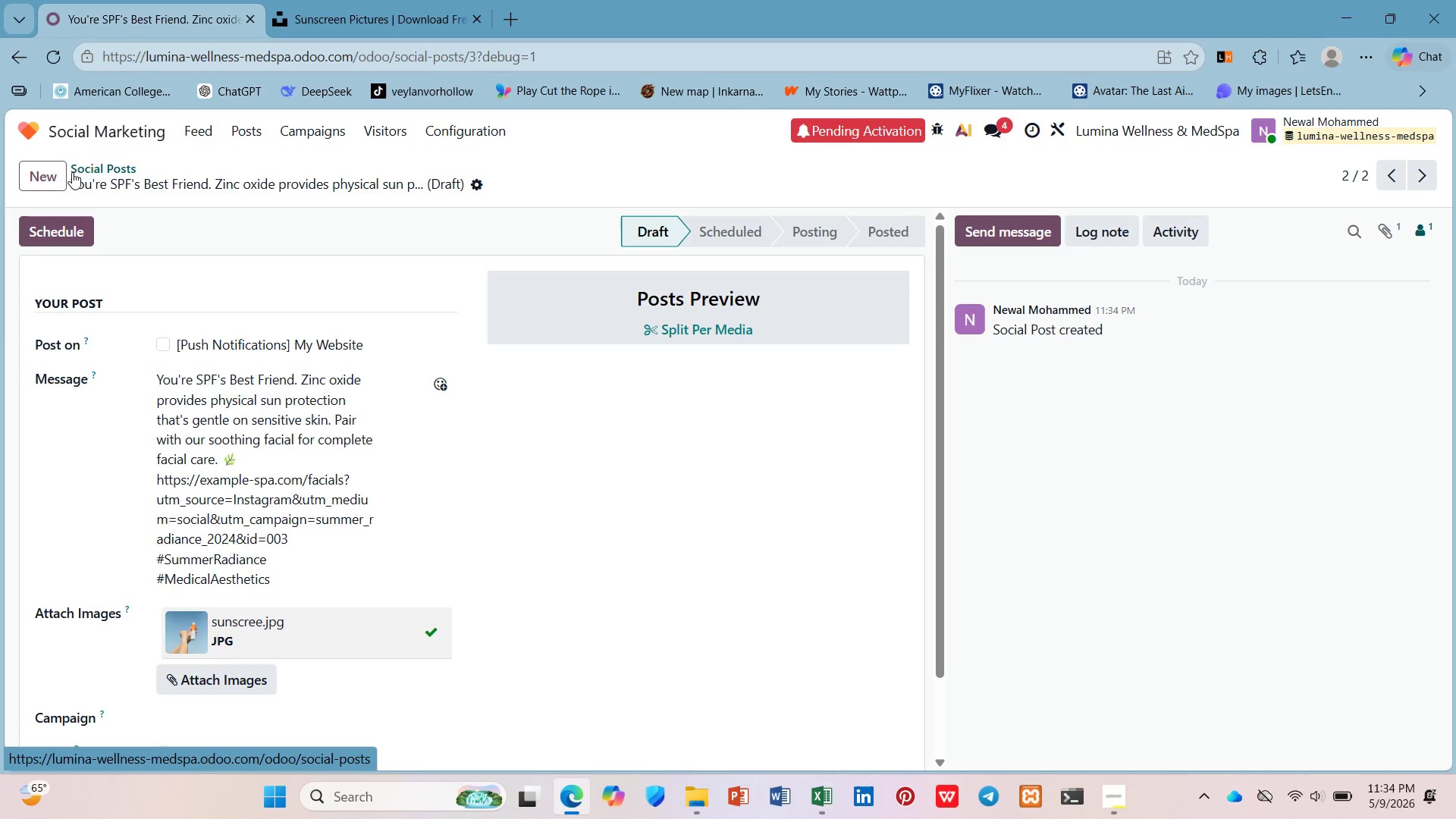 
left_click([96, 155])
 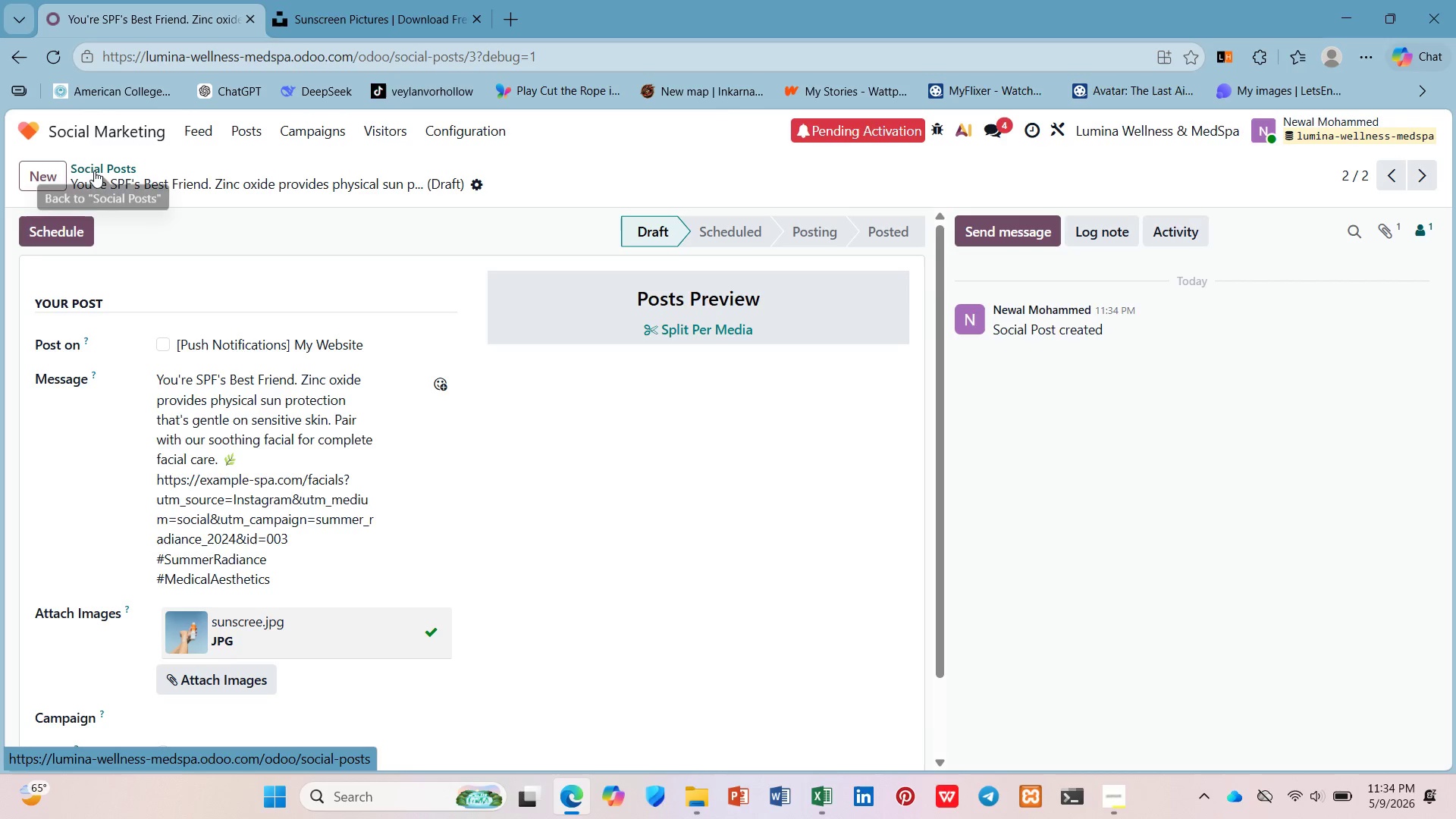 
left_click([98, 168])
 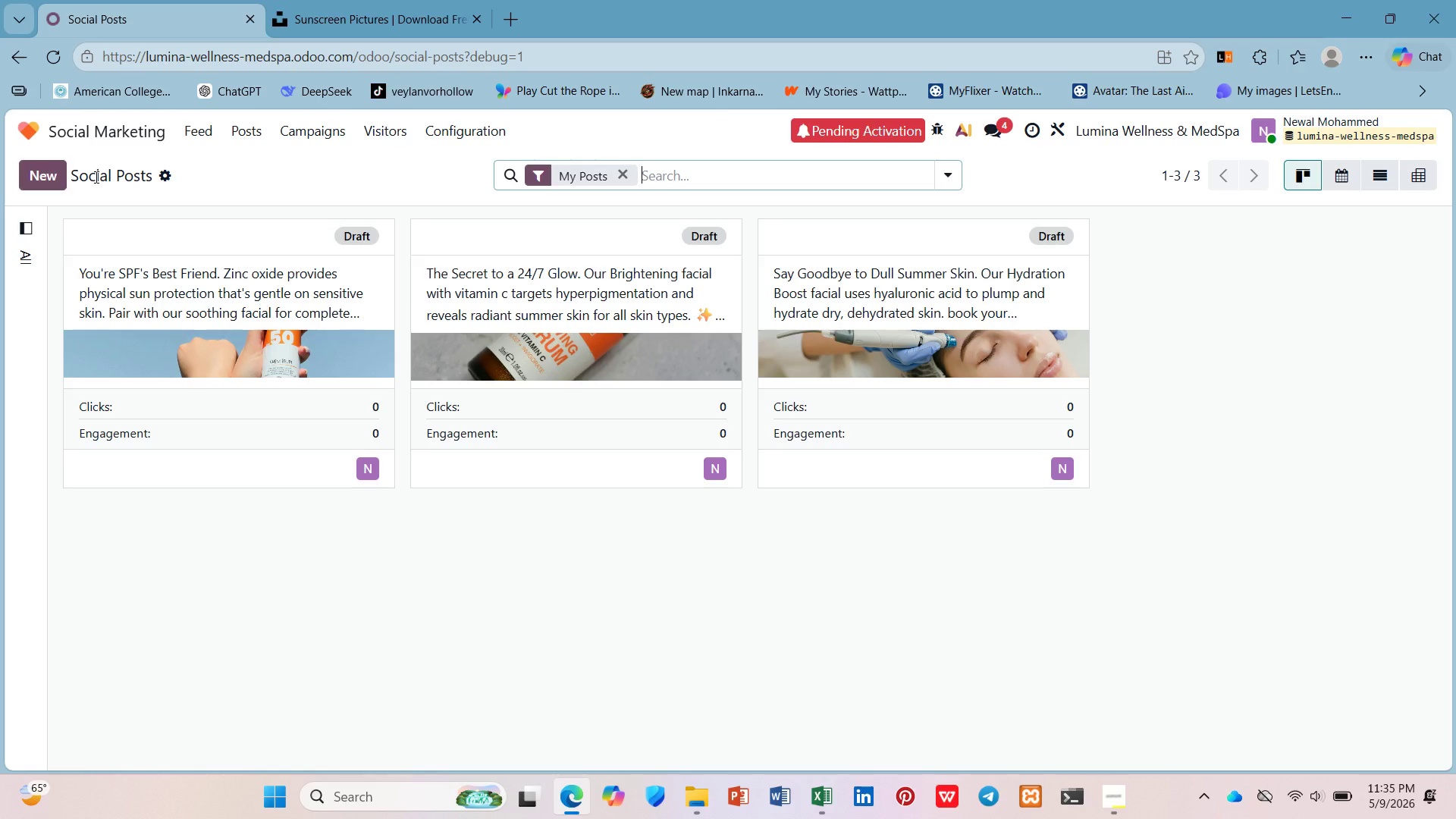 
wait(74.42)
 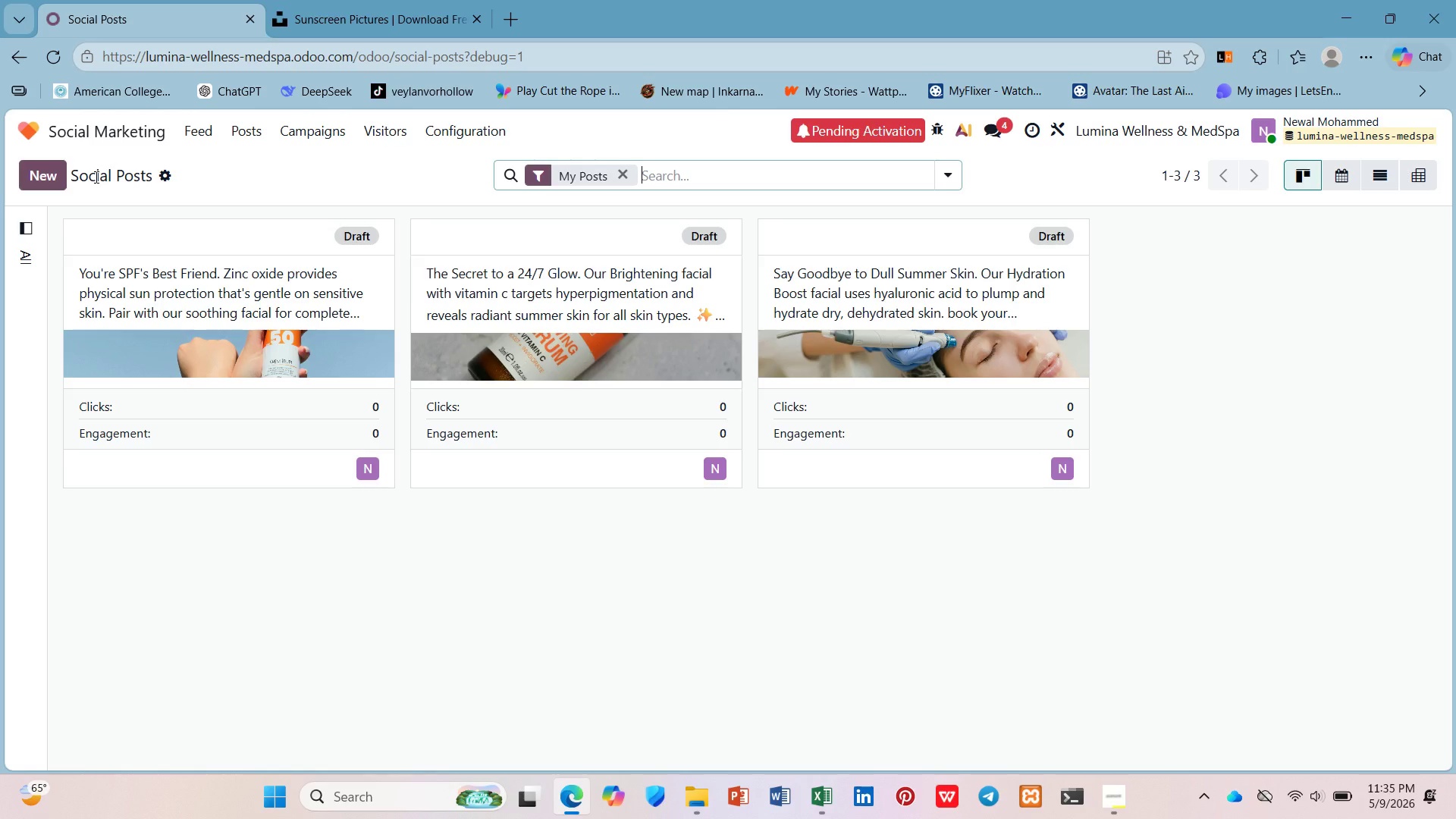 
left_click([260, 130])
 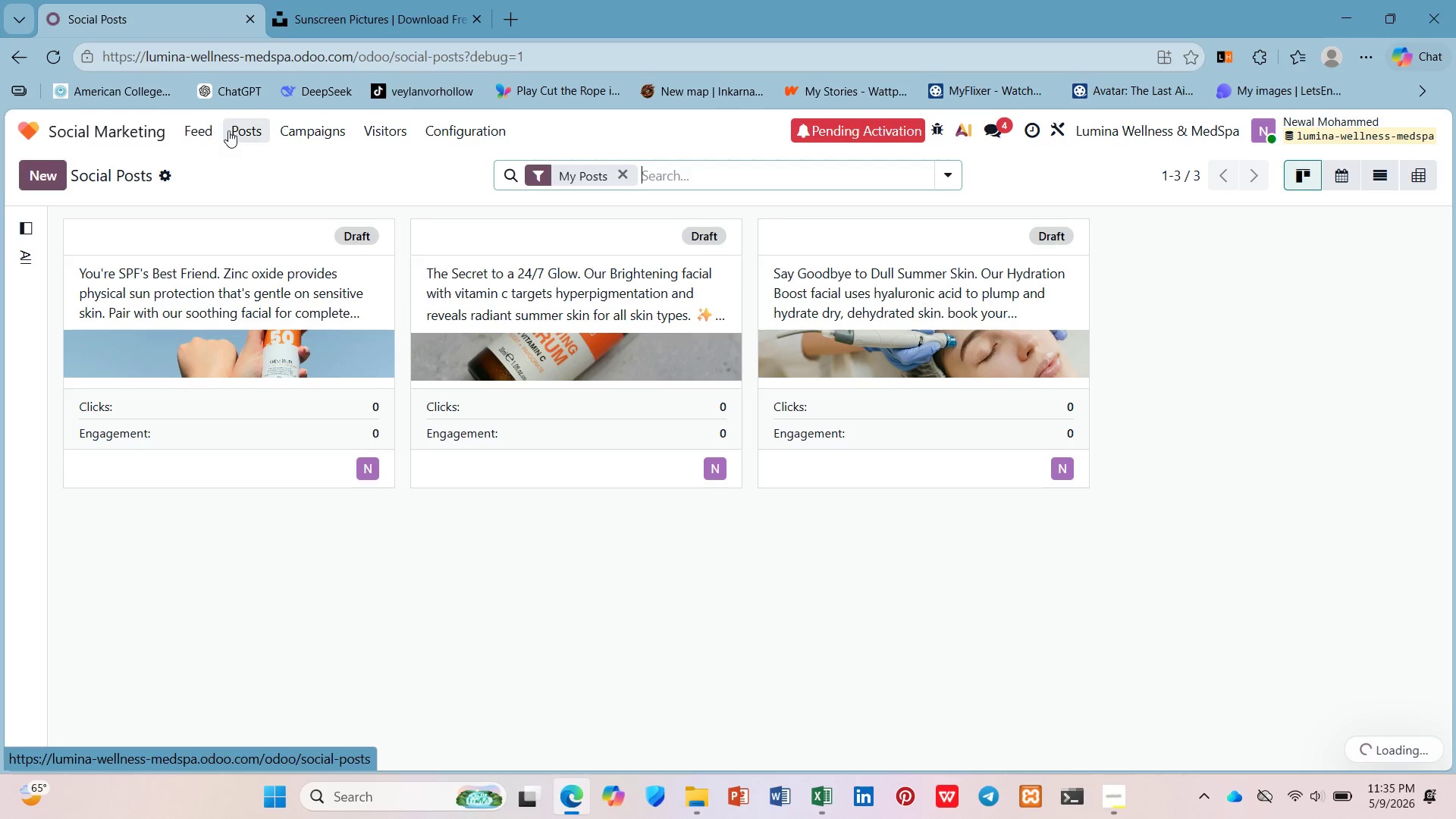 
left_click([208, 130])
 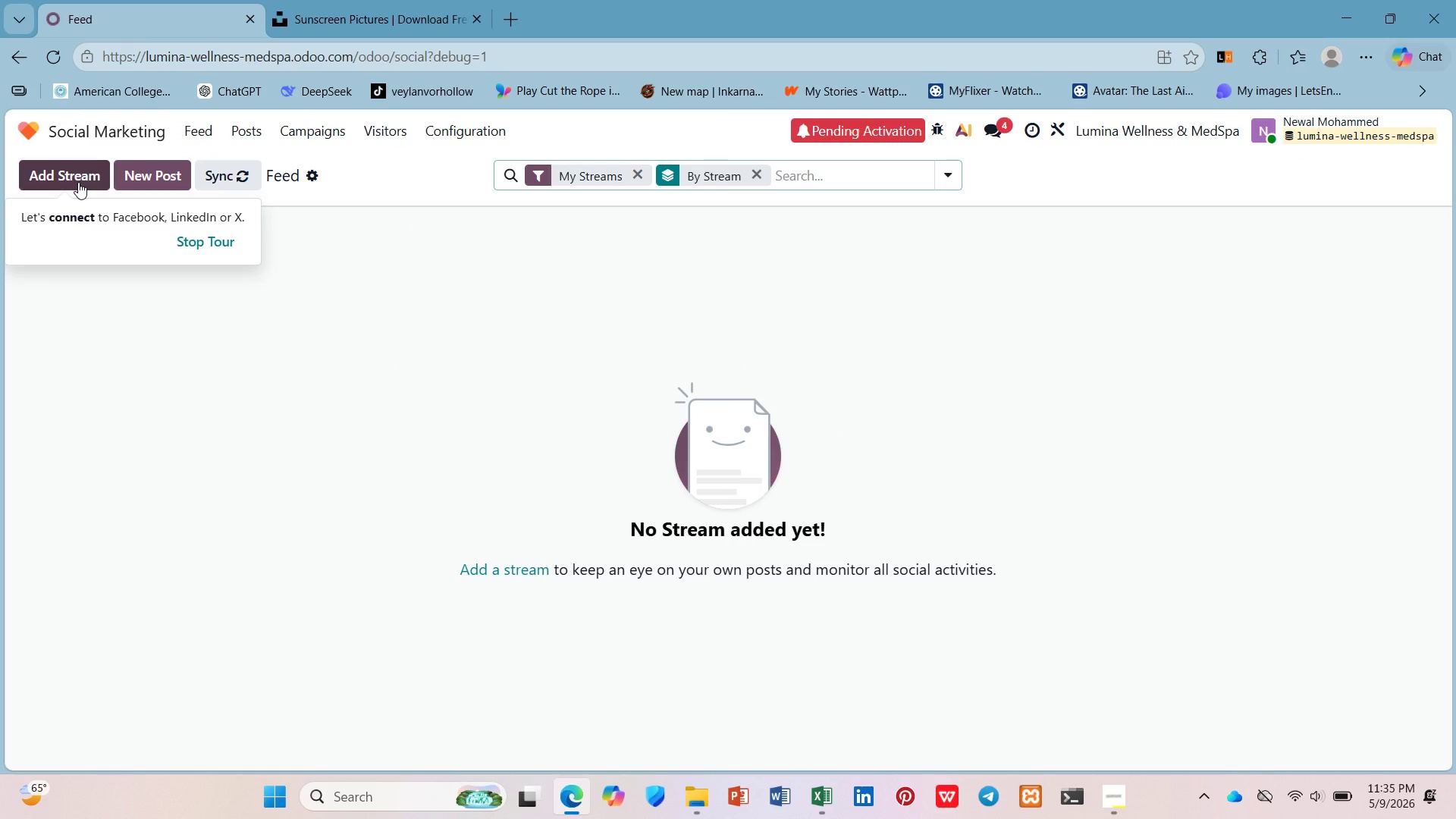 
left_click([78, 182])
 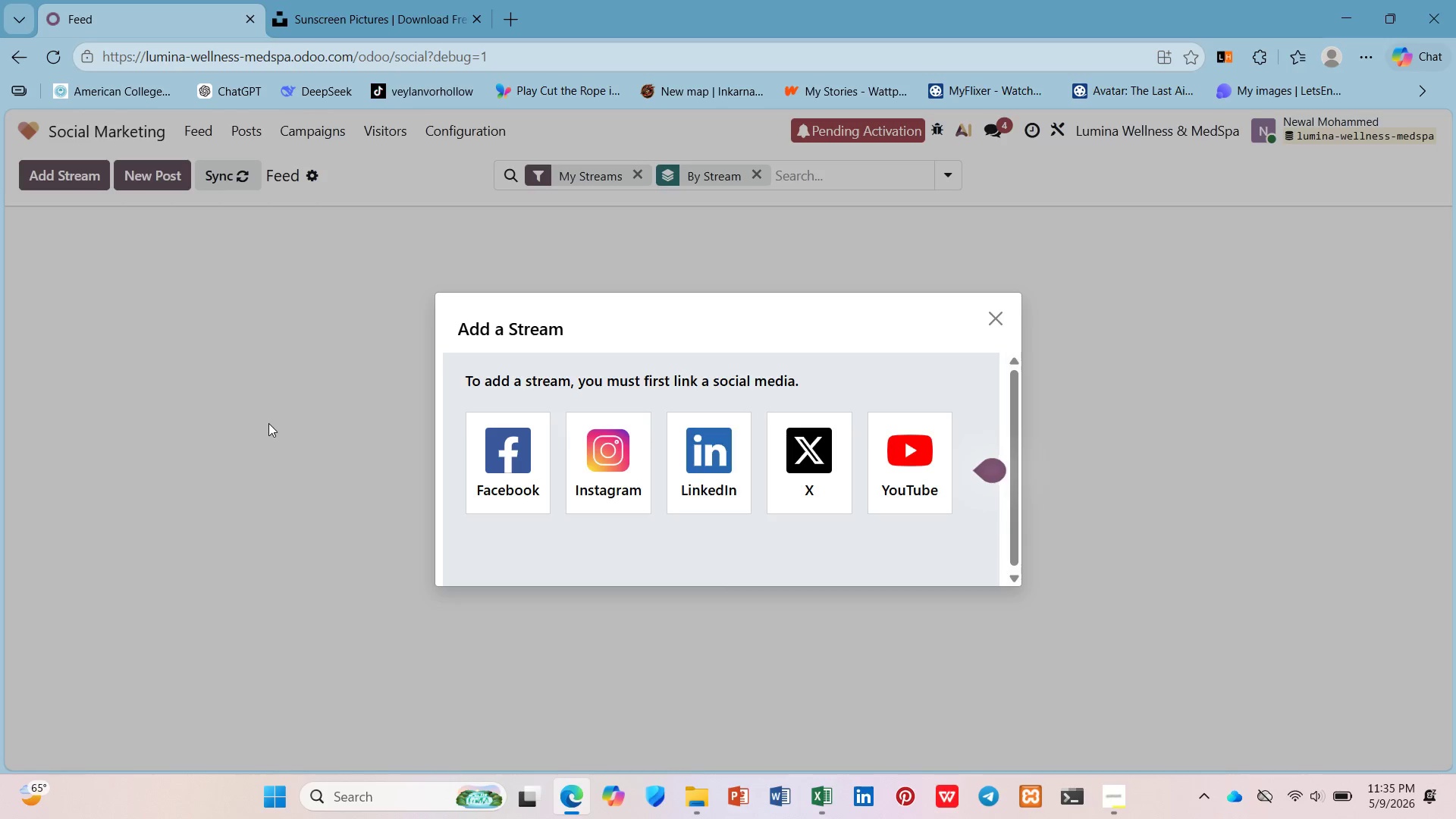 
wait(8.8)
 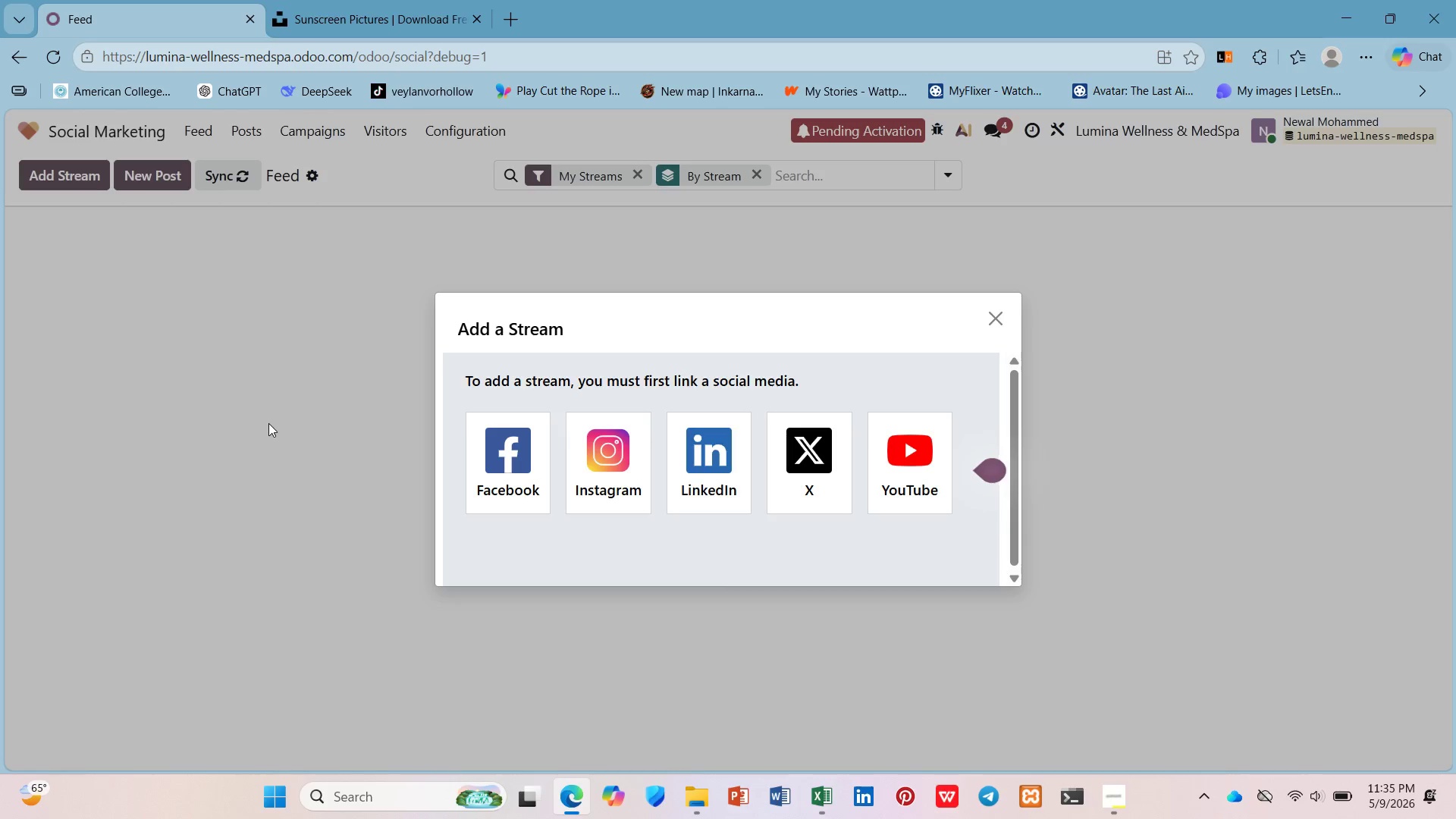 
left_click([993, 309])
 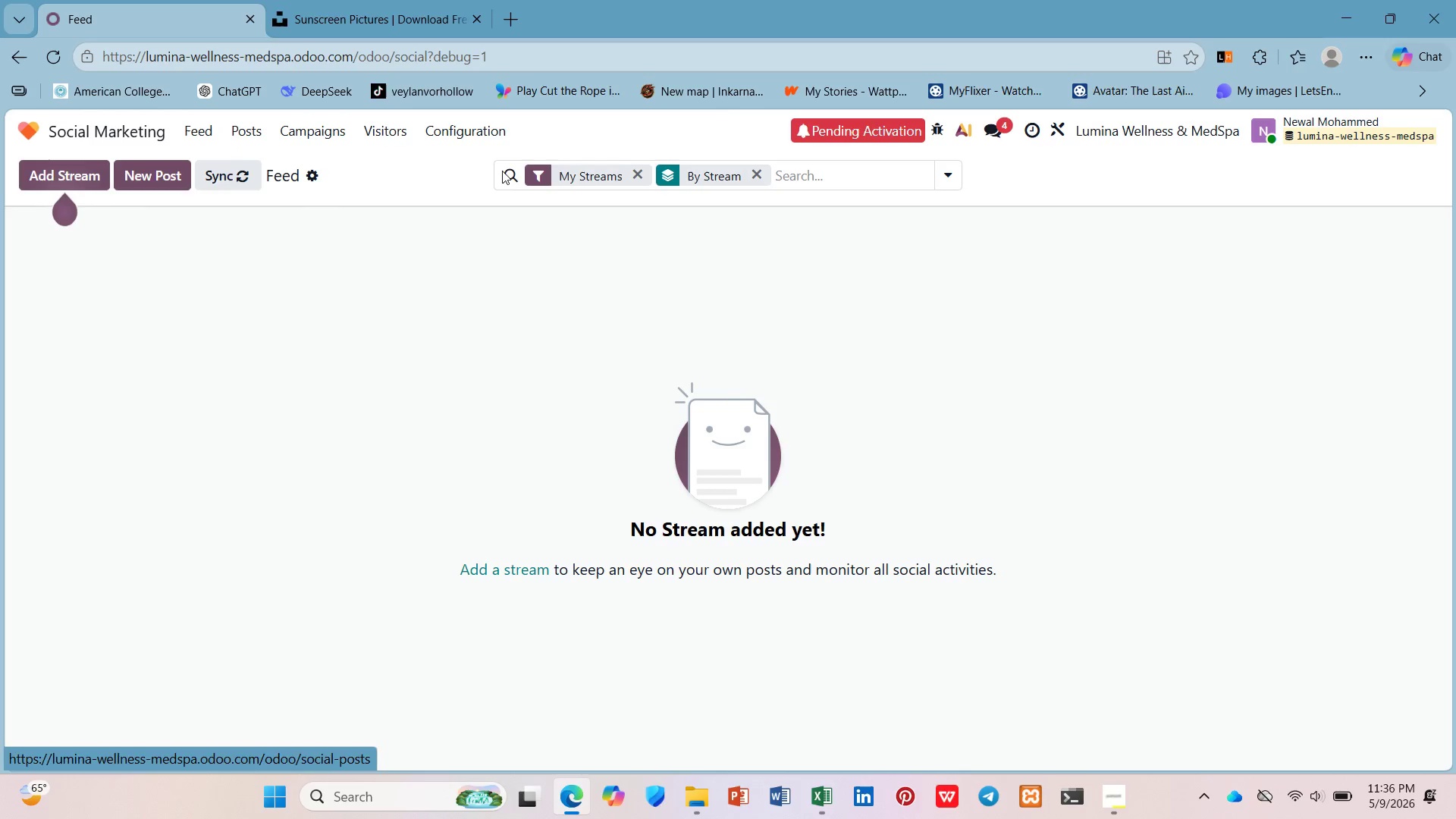 
left_click([750, 168])
 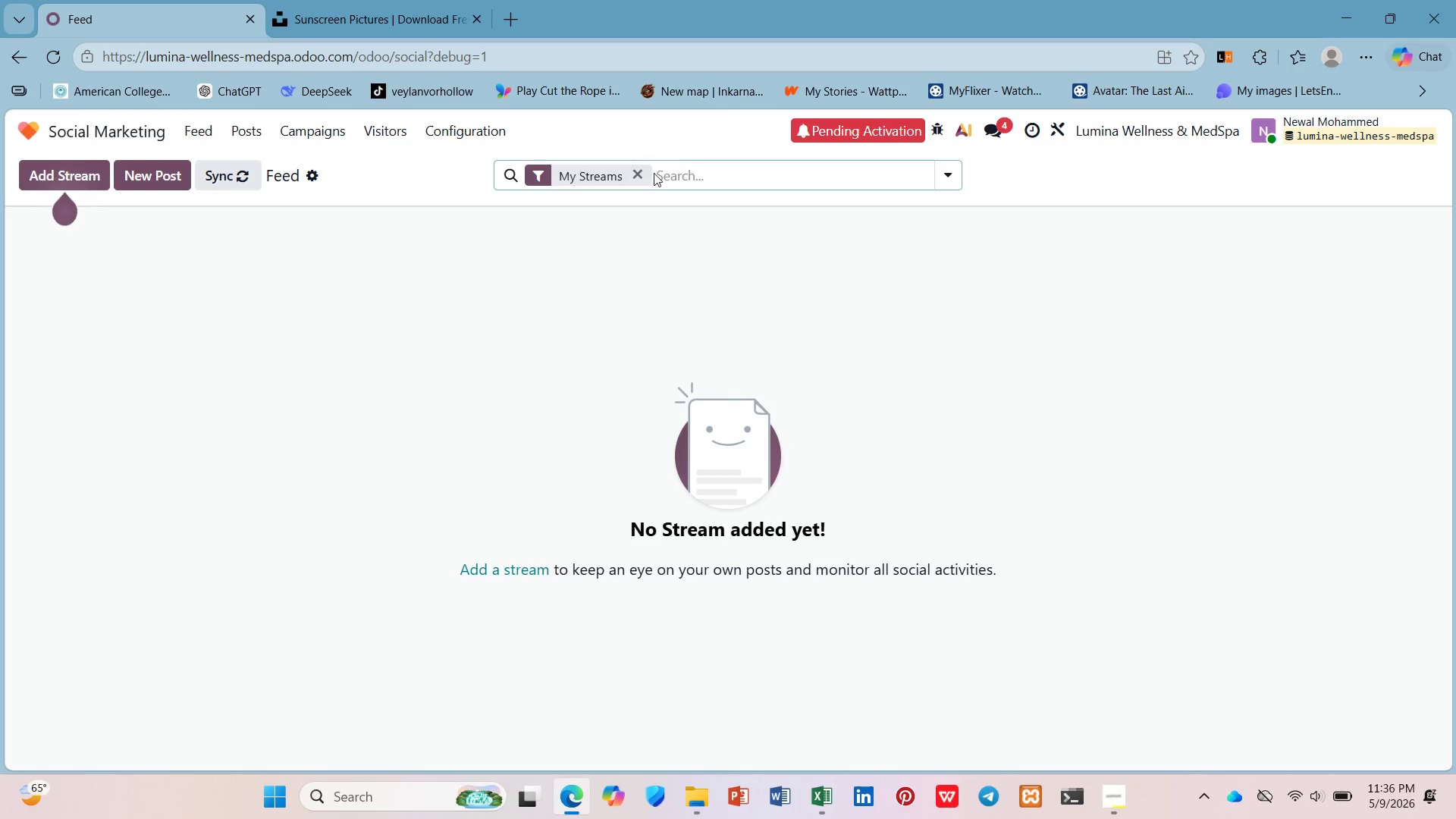 
left_click([635, 174])
 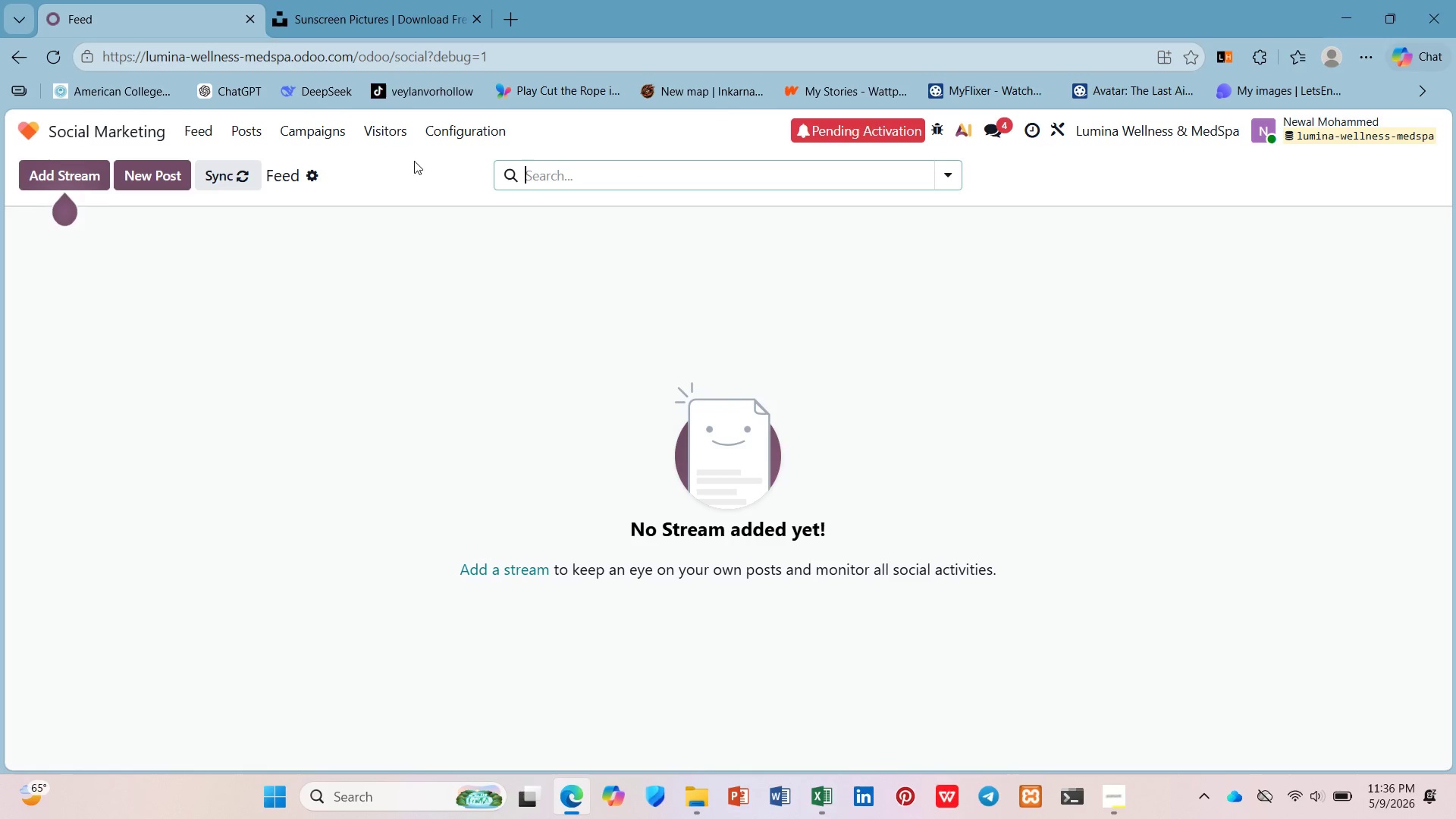 
left_click([310, 171])
 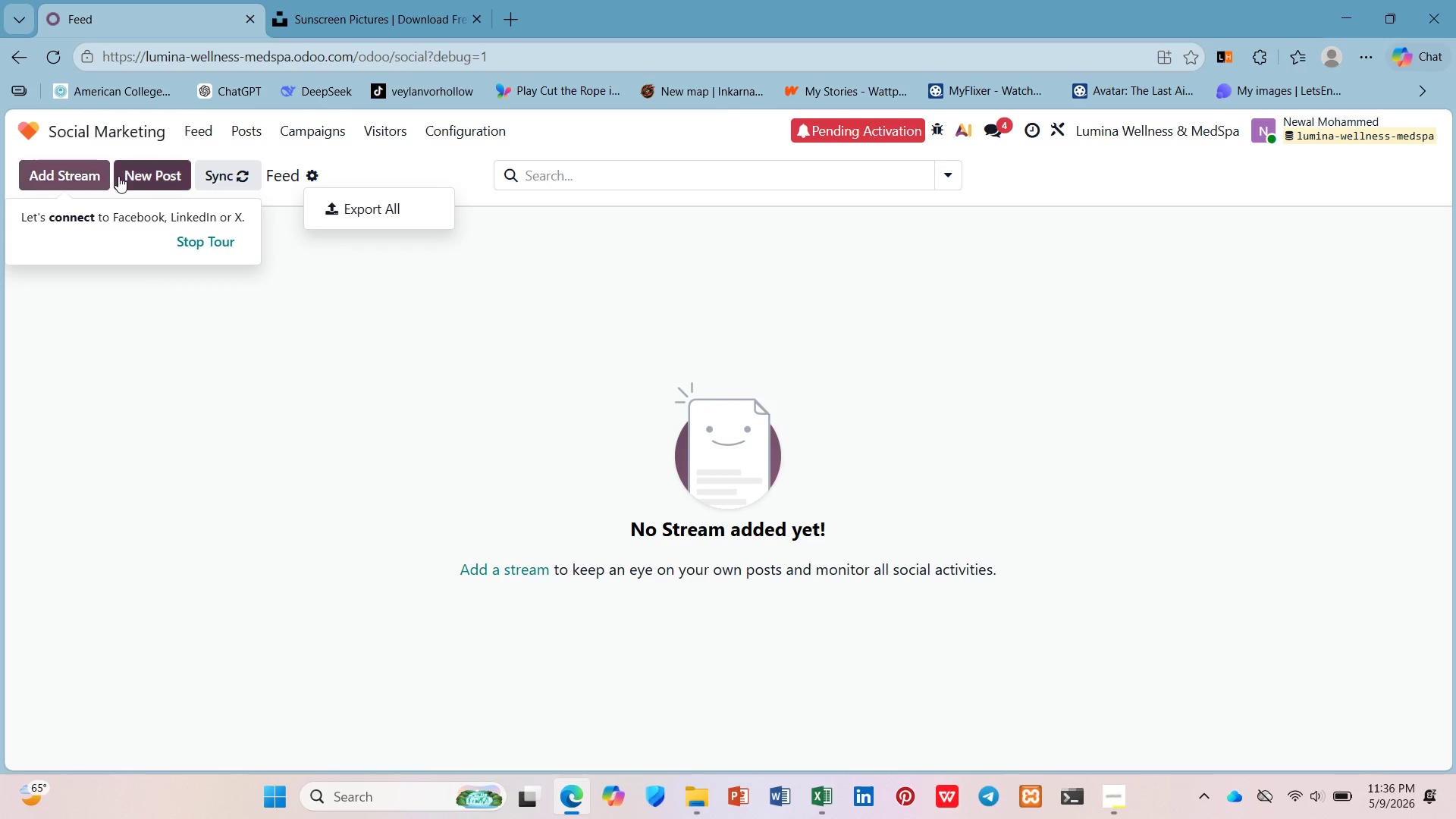 
left_click([94, 177])
 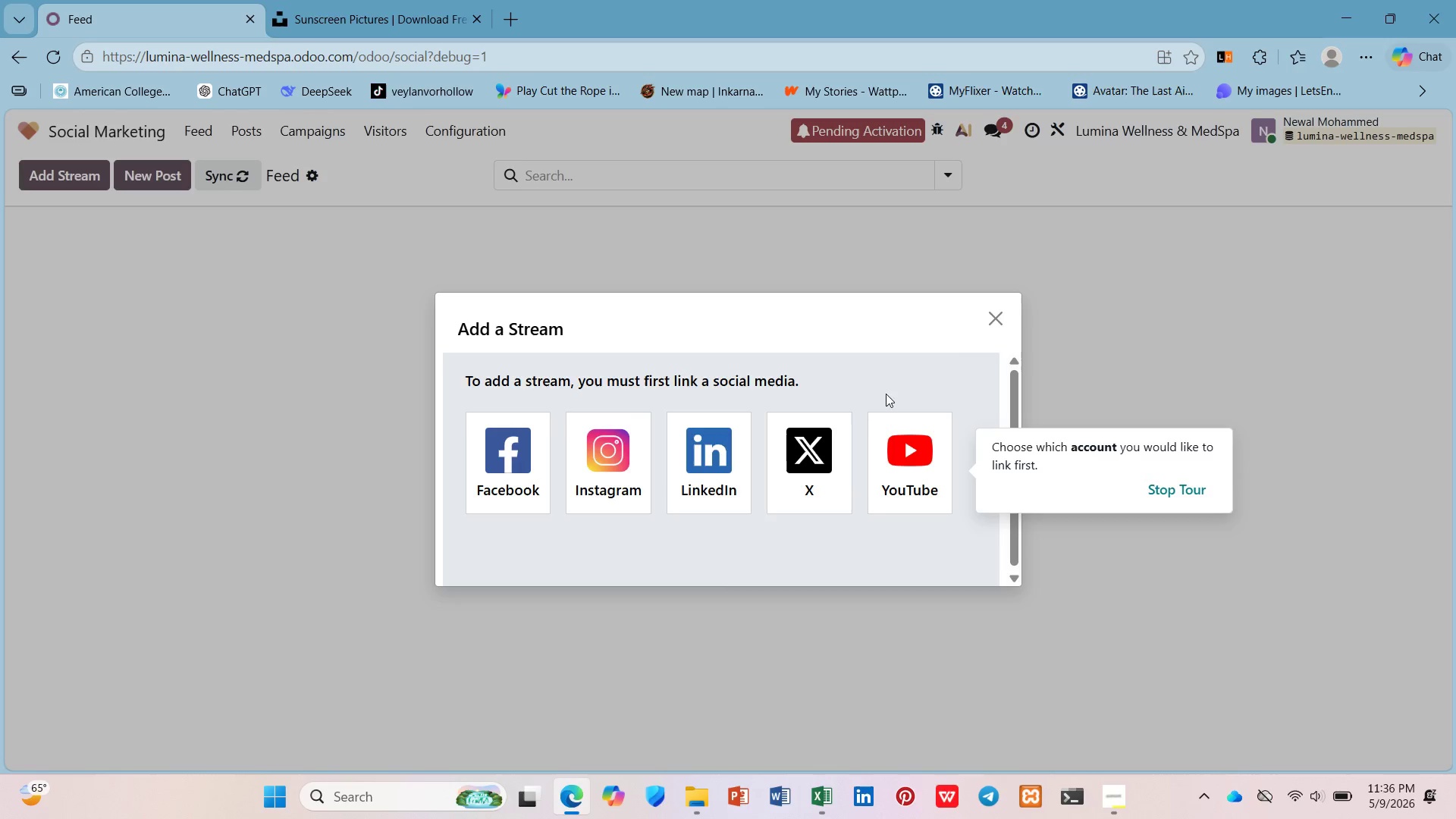 
left_click([1000, 314])
 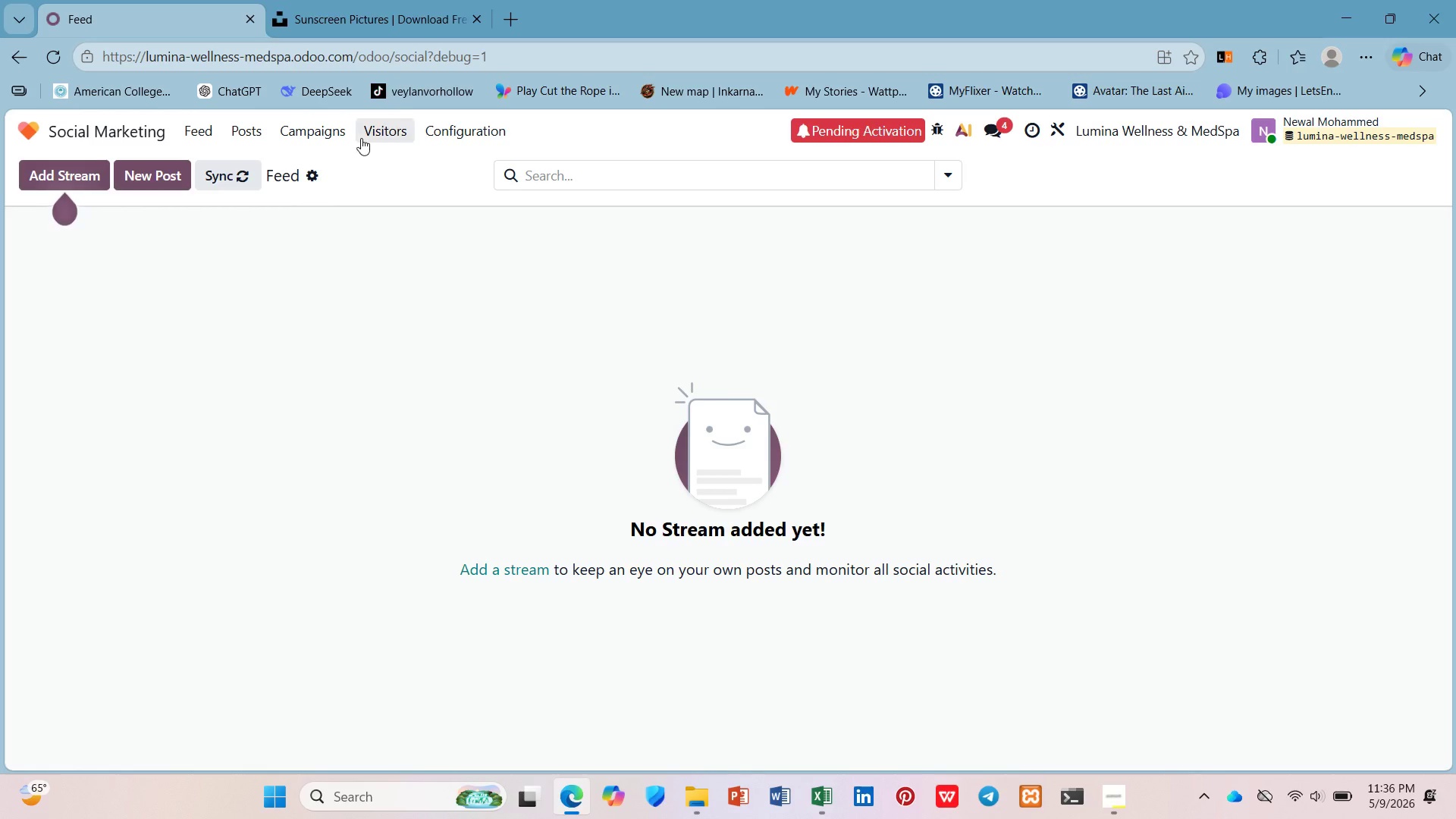 
left_click([350, 129])
 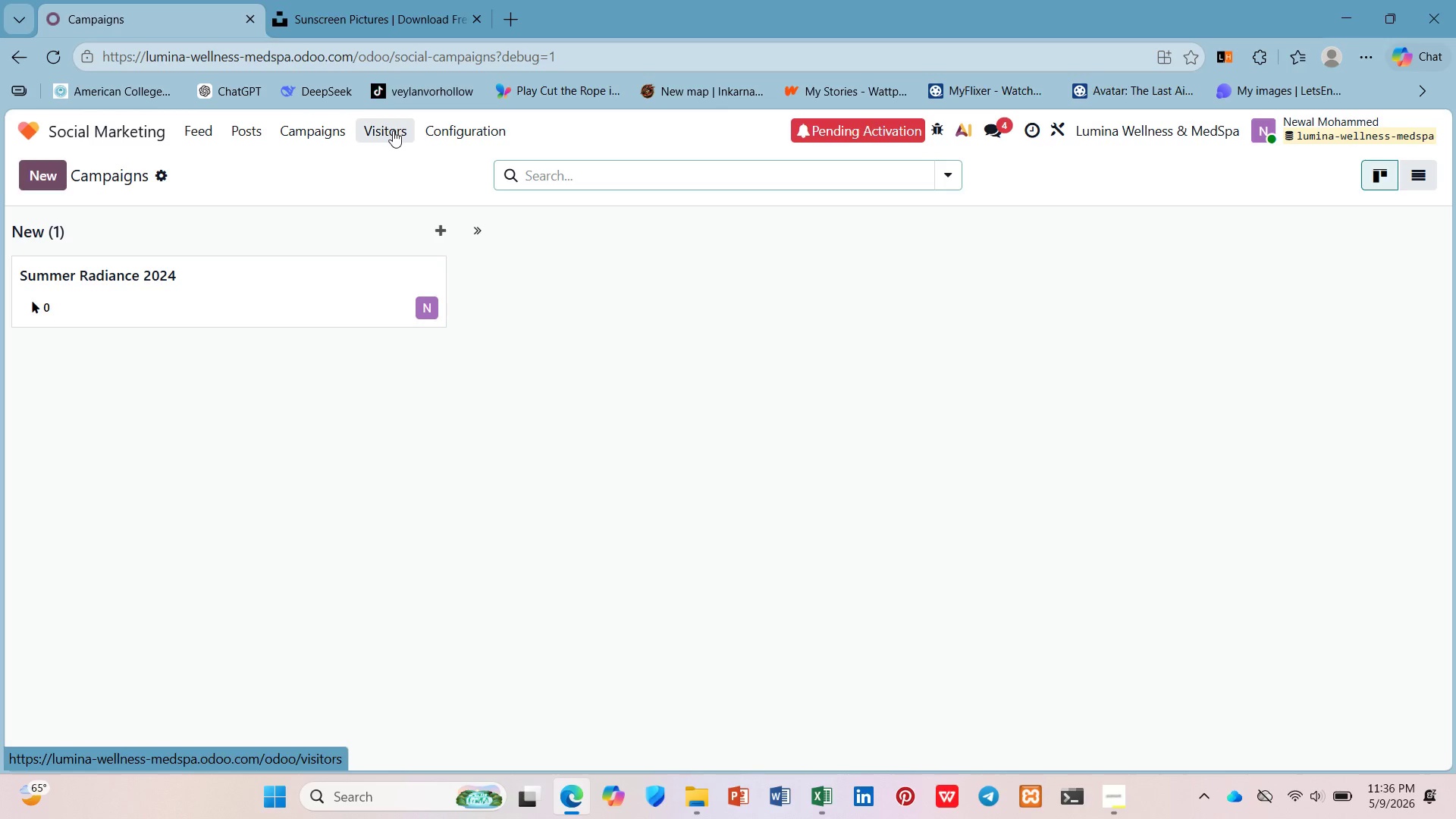 
left_click([393, 130])
 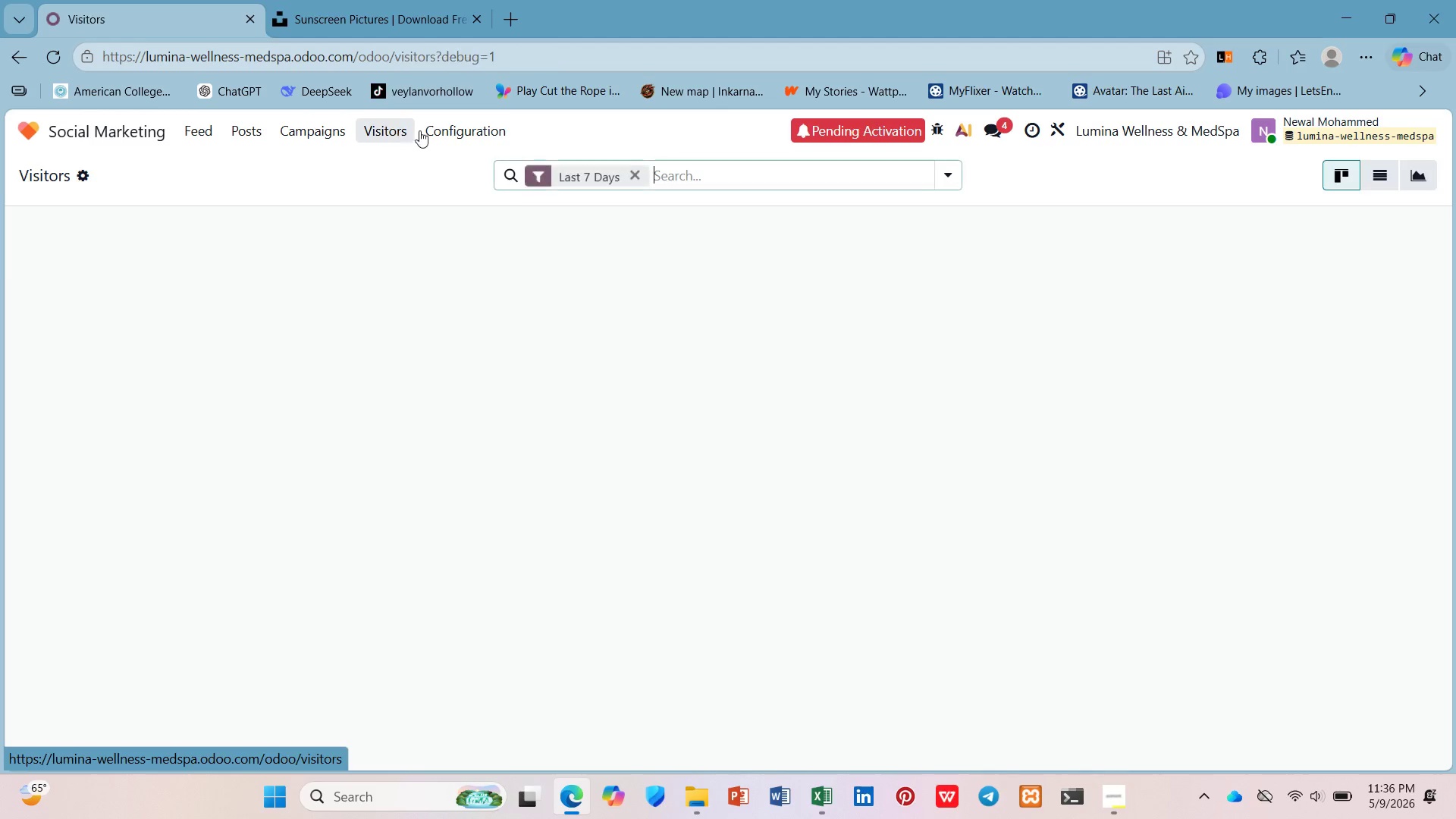 
mouse_move([456, 143])
 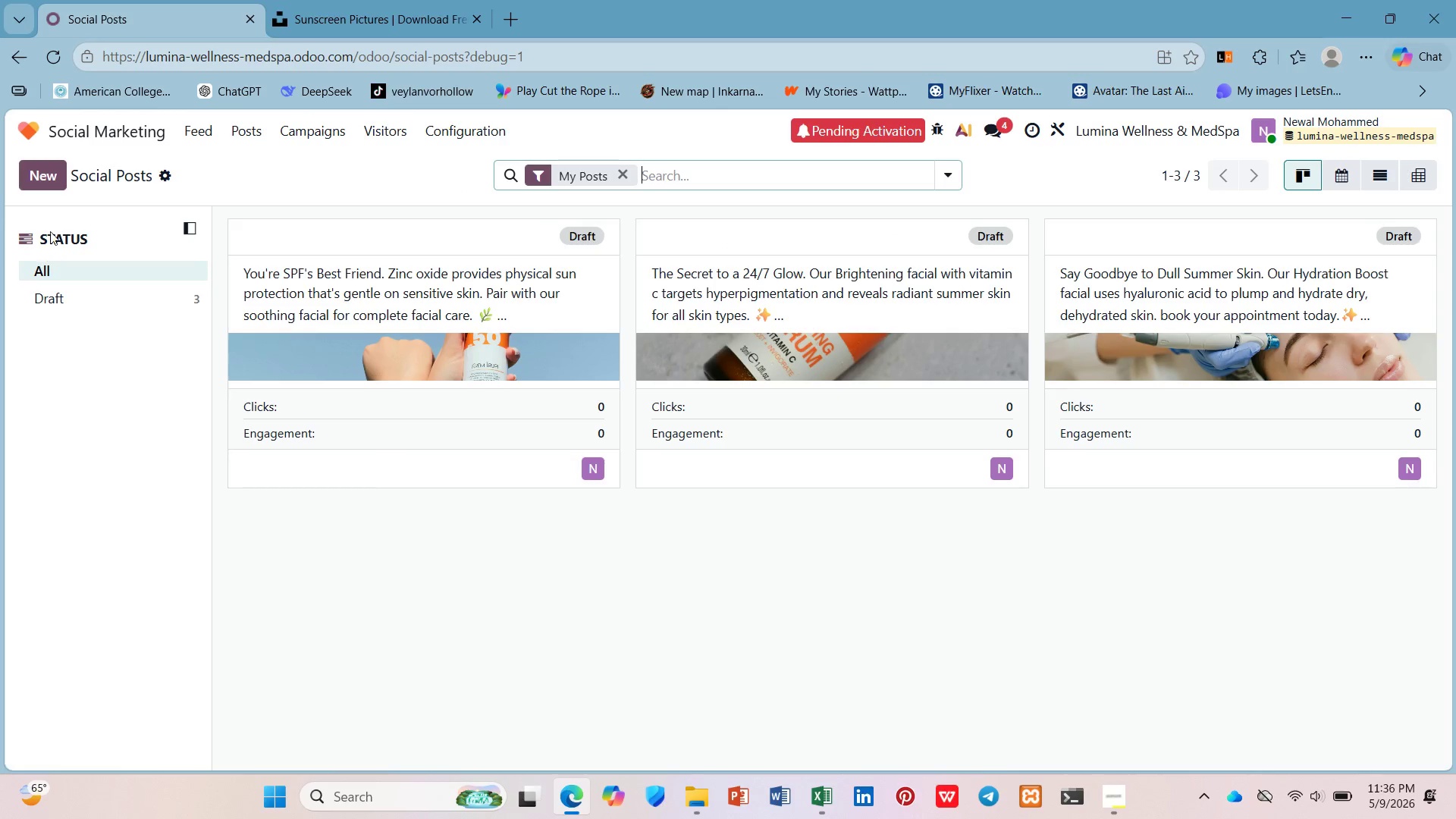 
wait(7.66)
 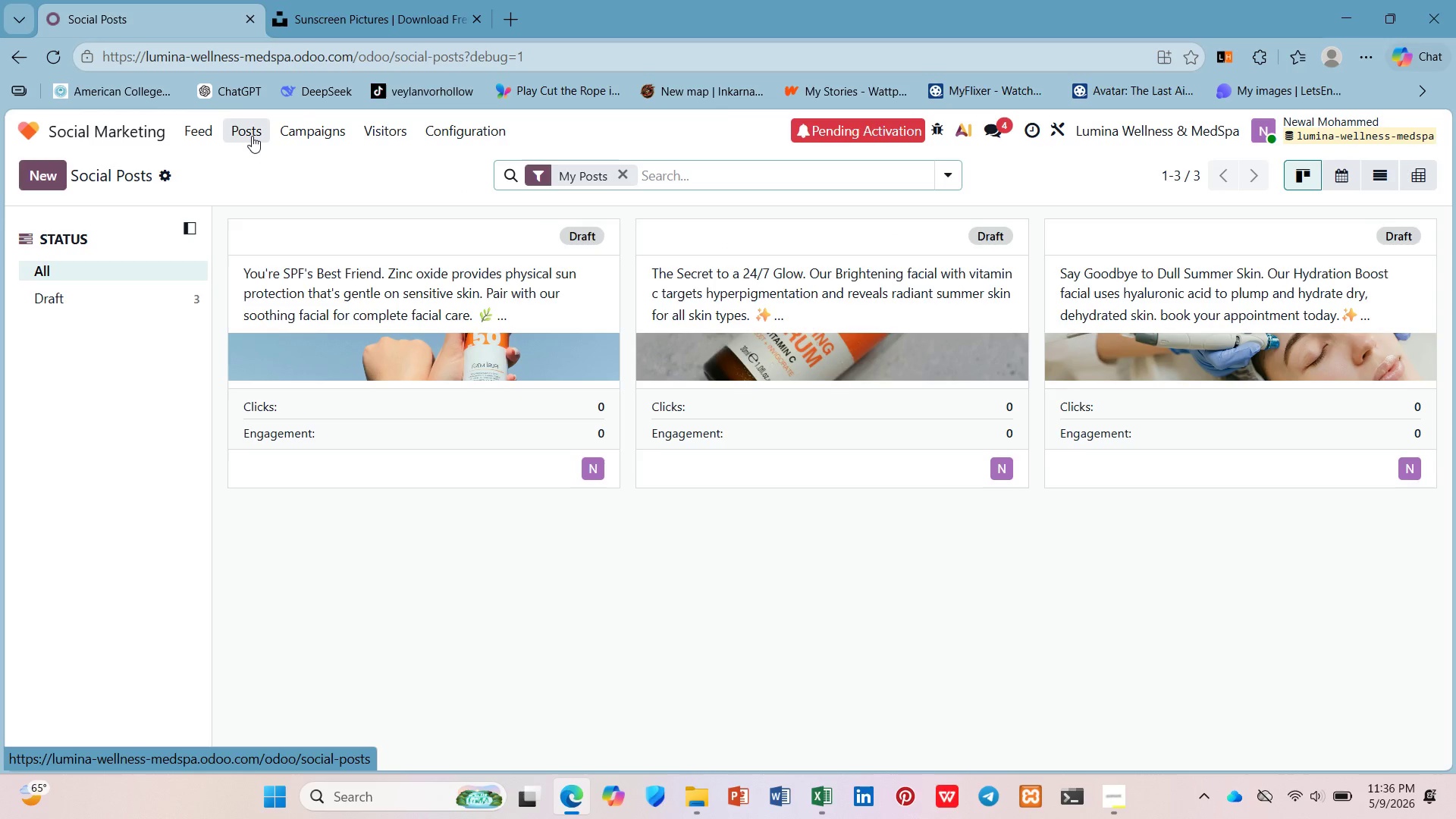 
left_click_drag(start_coordinate=[209, 121], to_coordinate=[201, 124])
 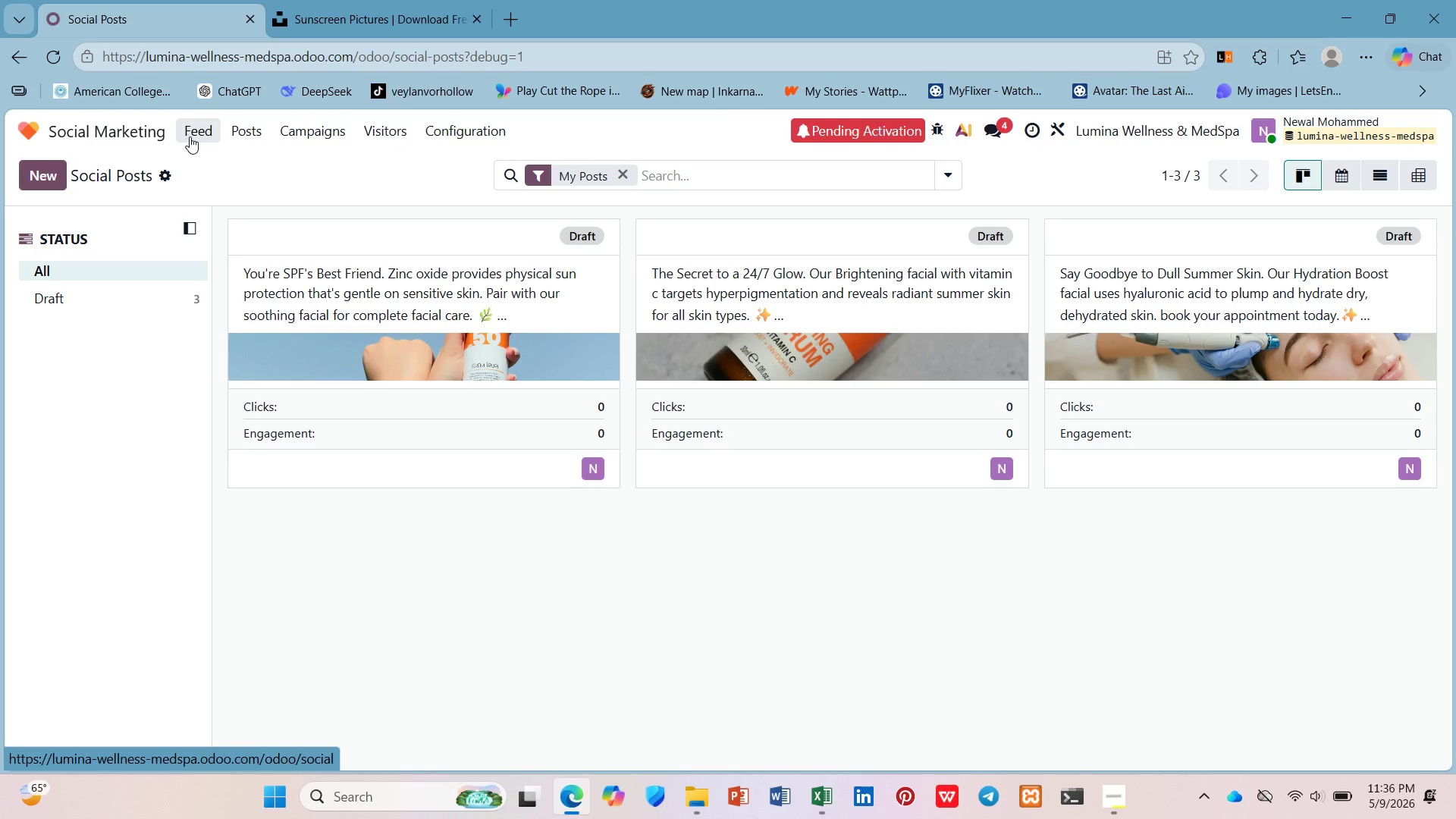 
left_click([191, 136])
 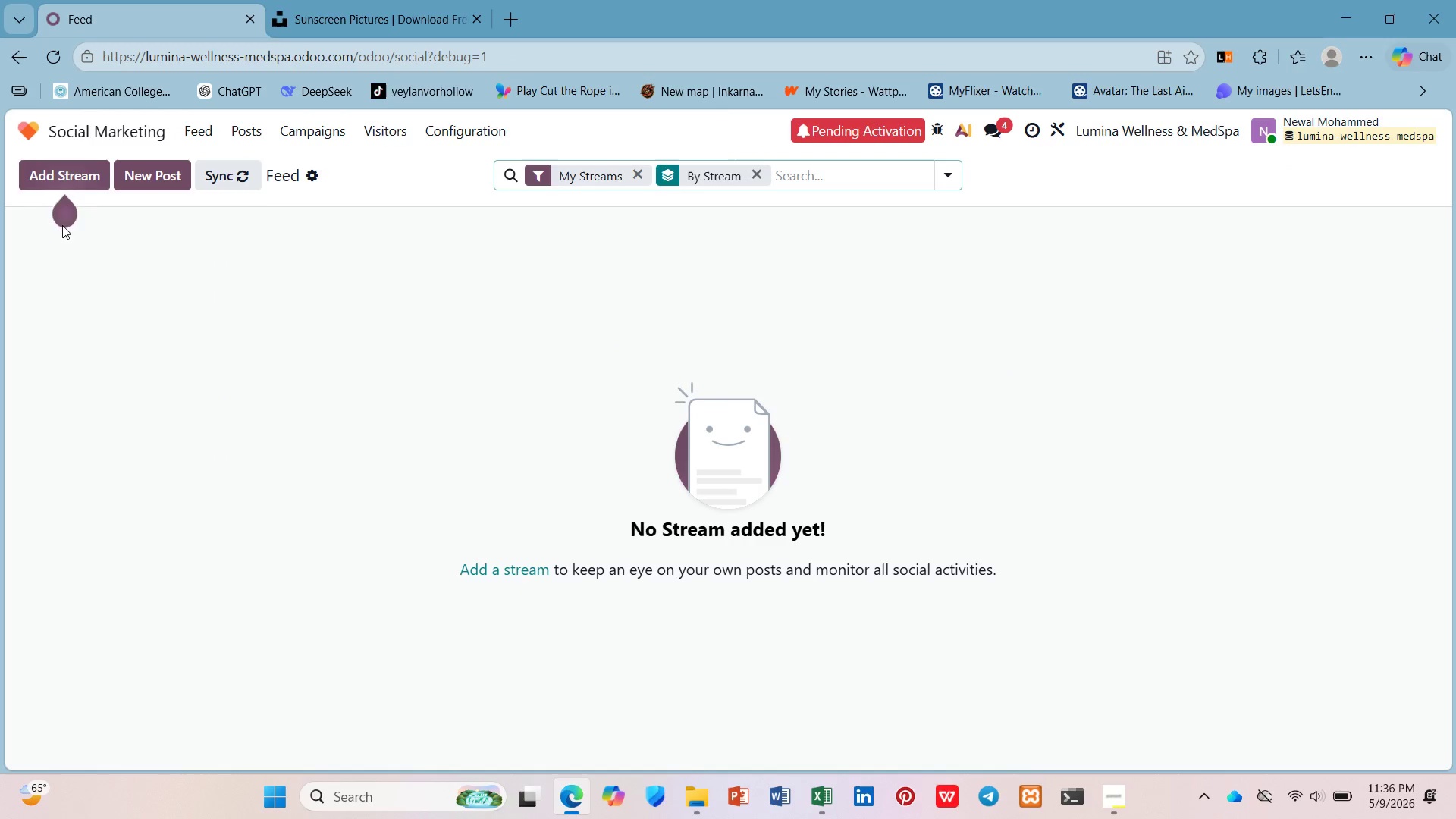 
left_click([161, 183])
 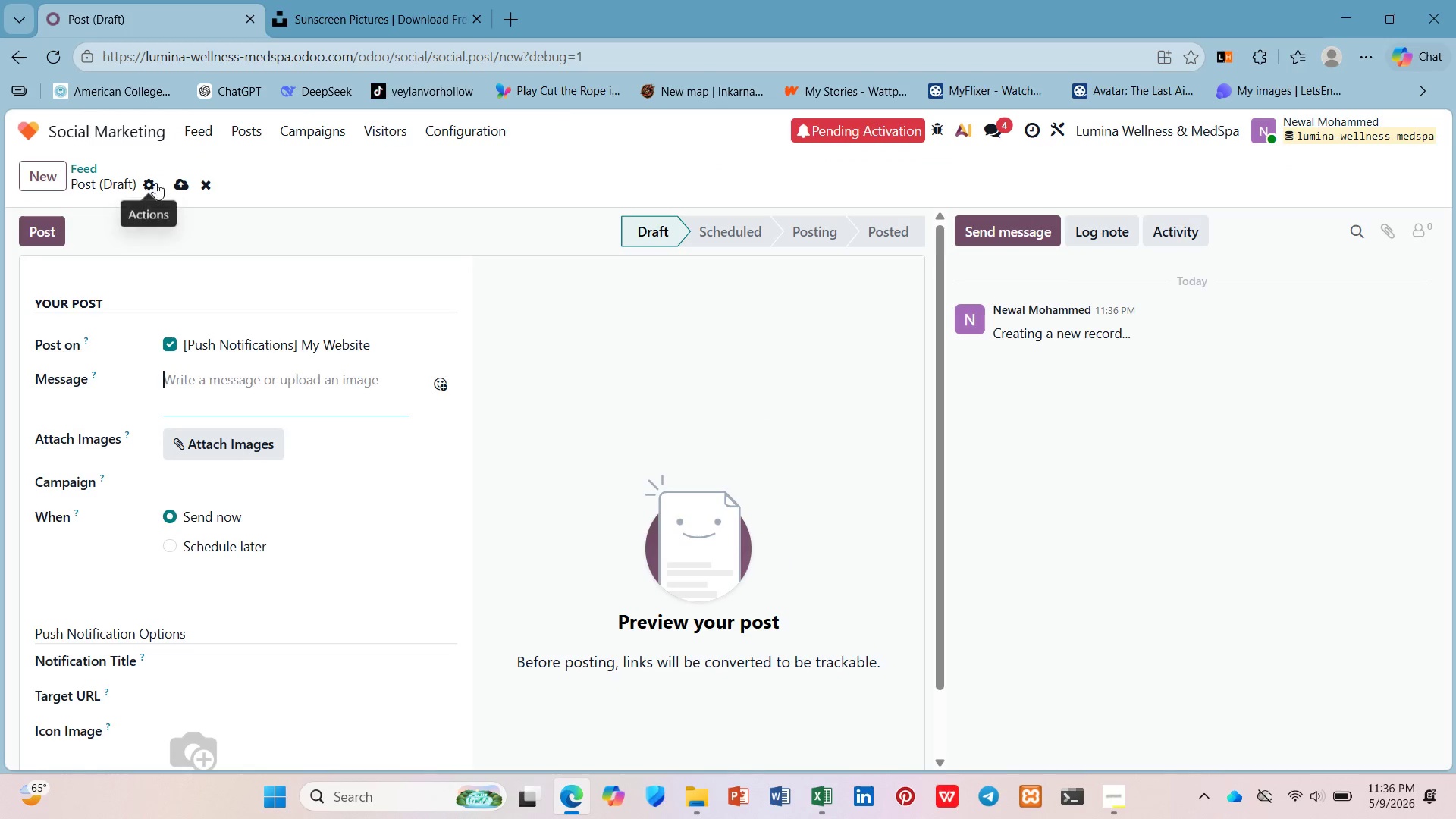 
 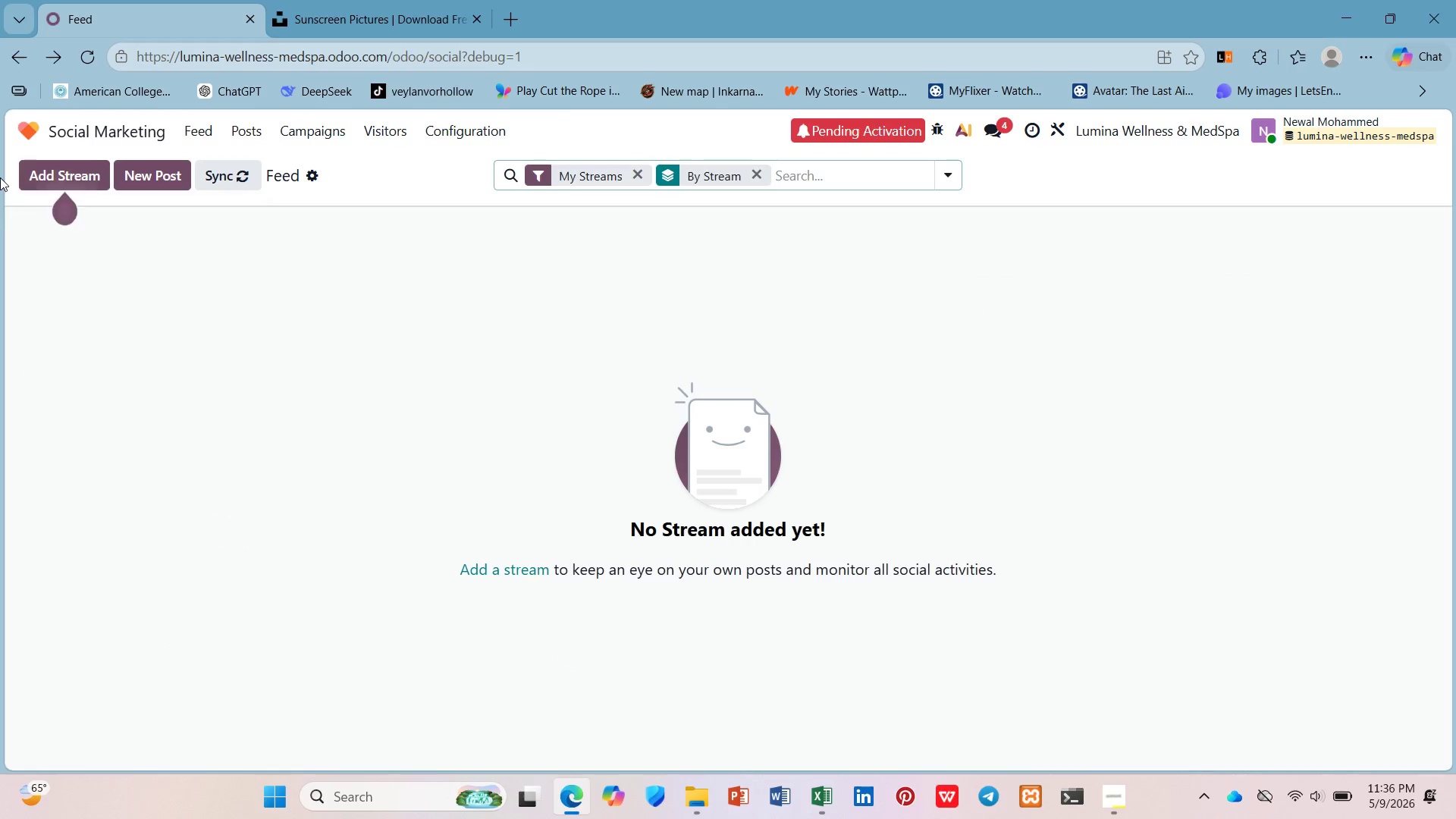 
left_click([23, 175])
 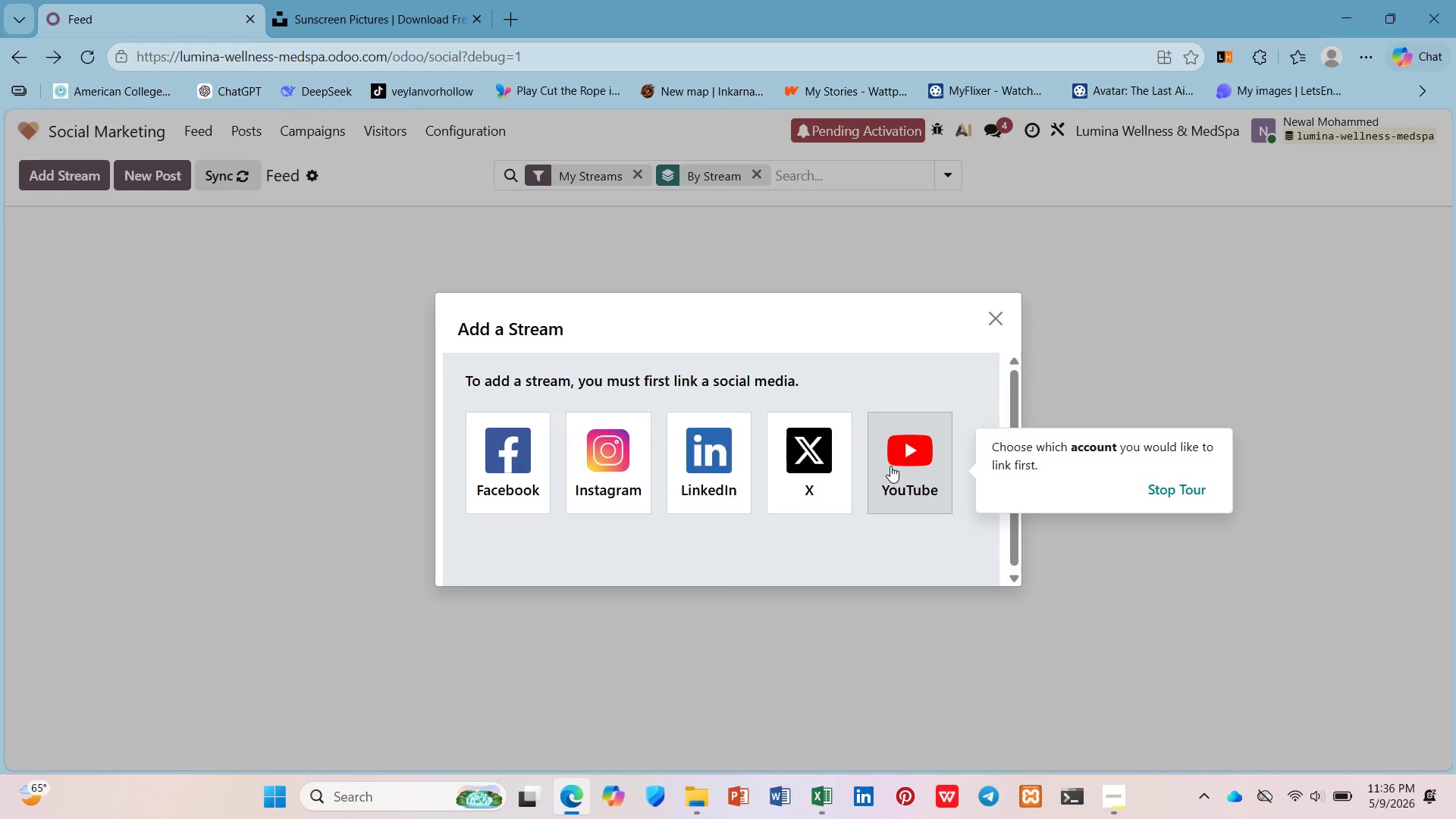 
wait(7.31)
 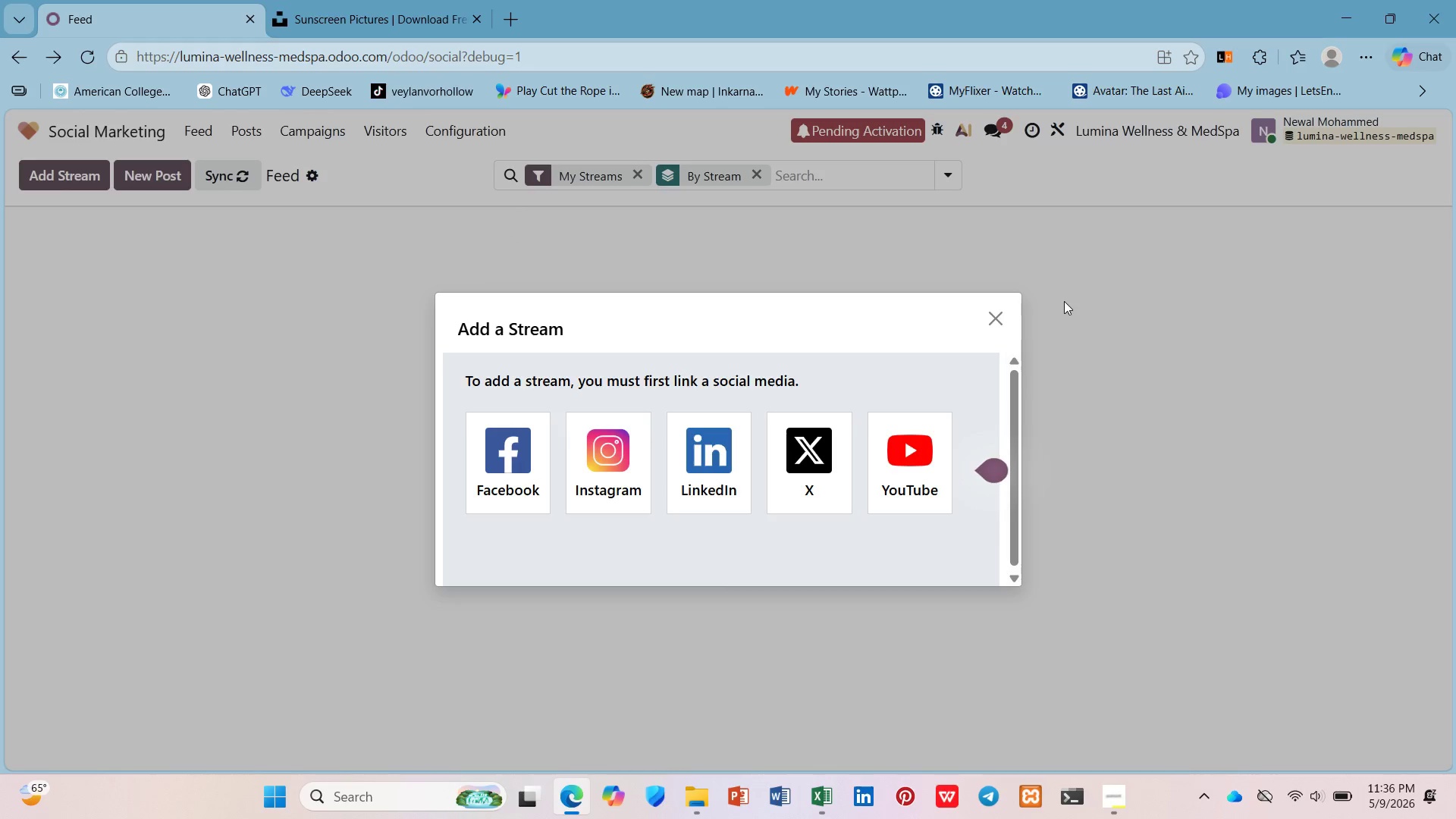 
left_click([1163, 483])
 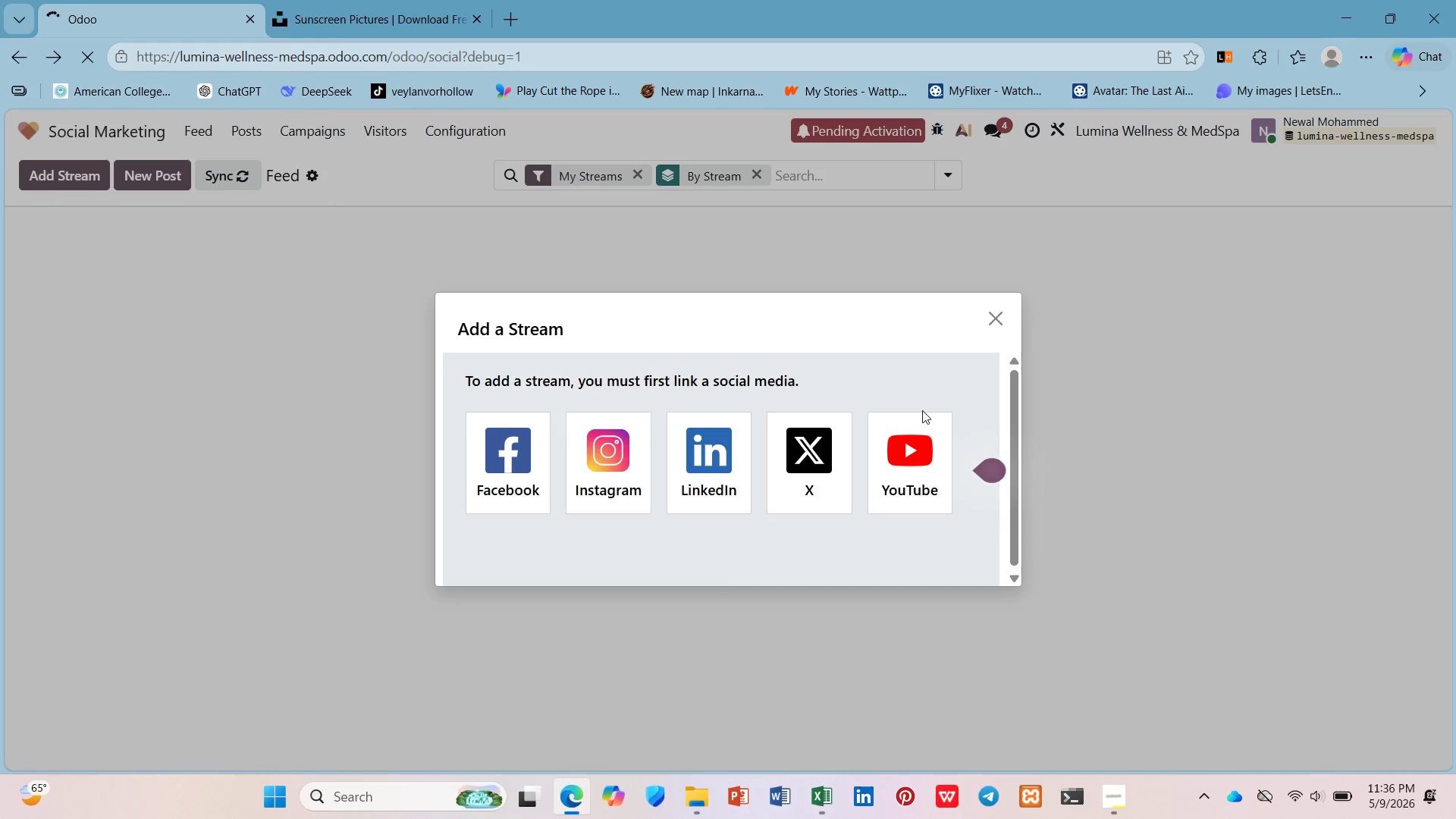 
left_click([909, 416])
 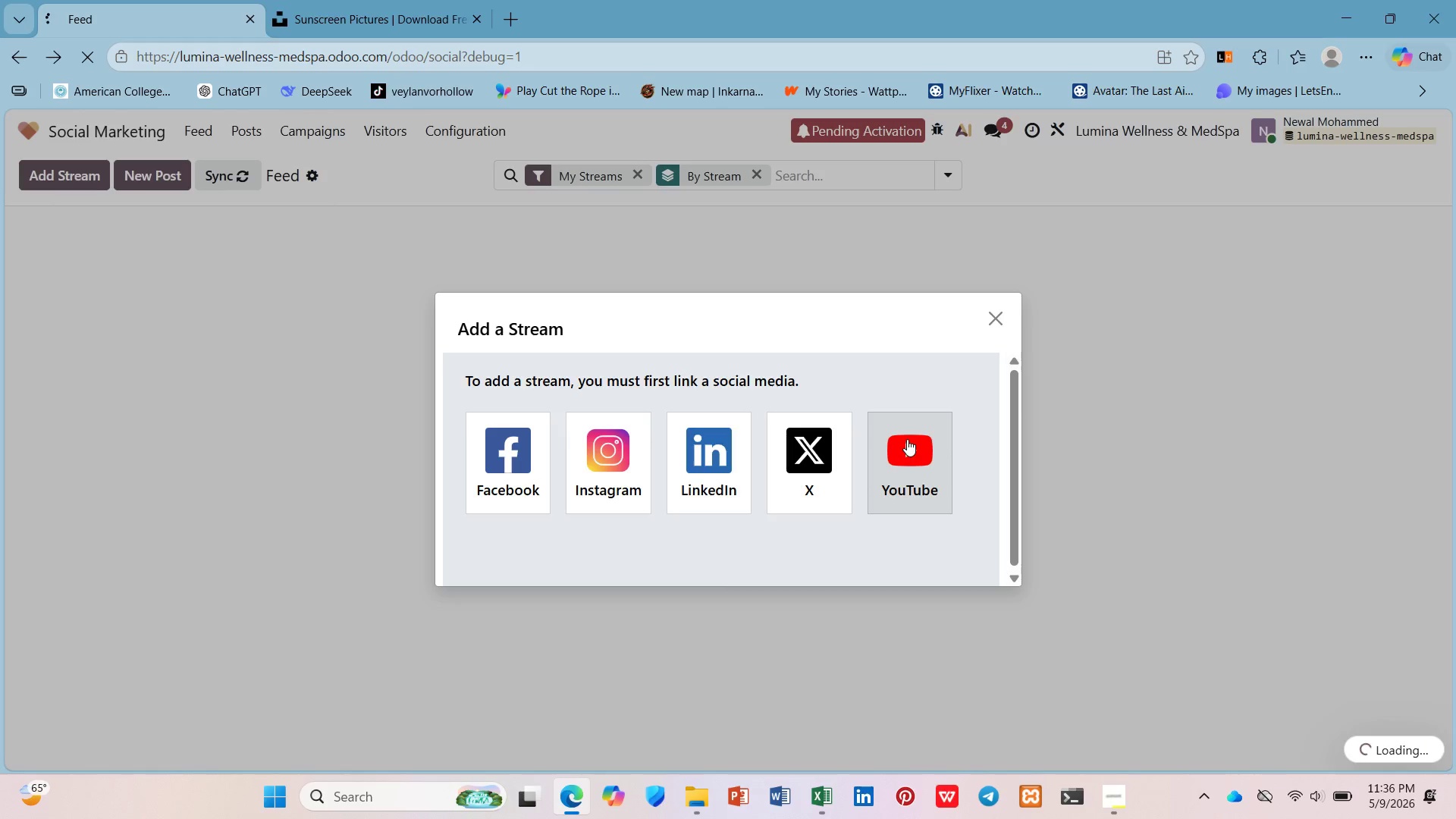 
wait(15.25)
 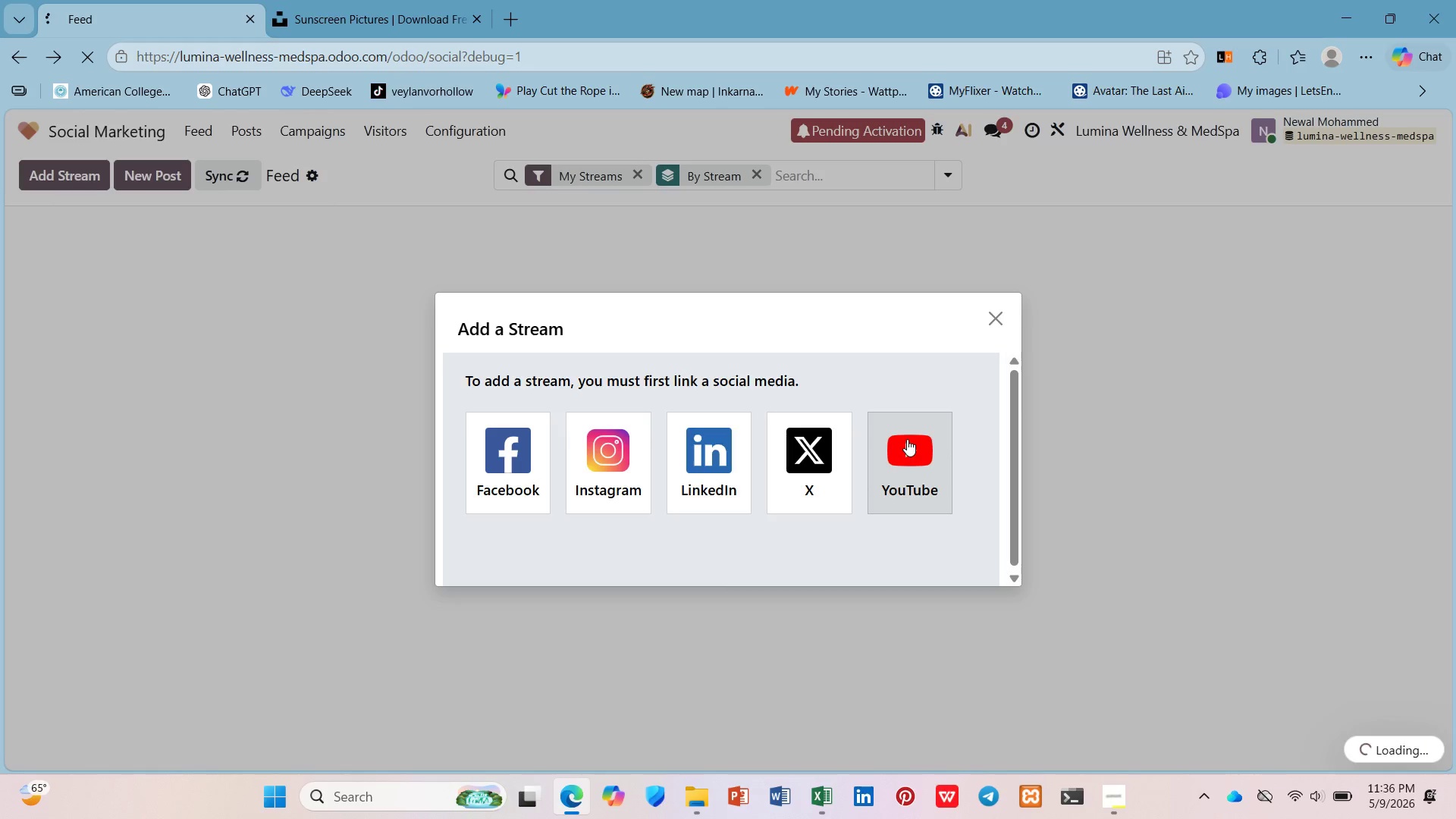 
left_click([862, 374])
 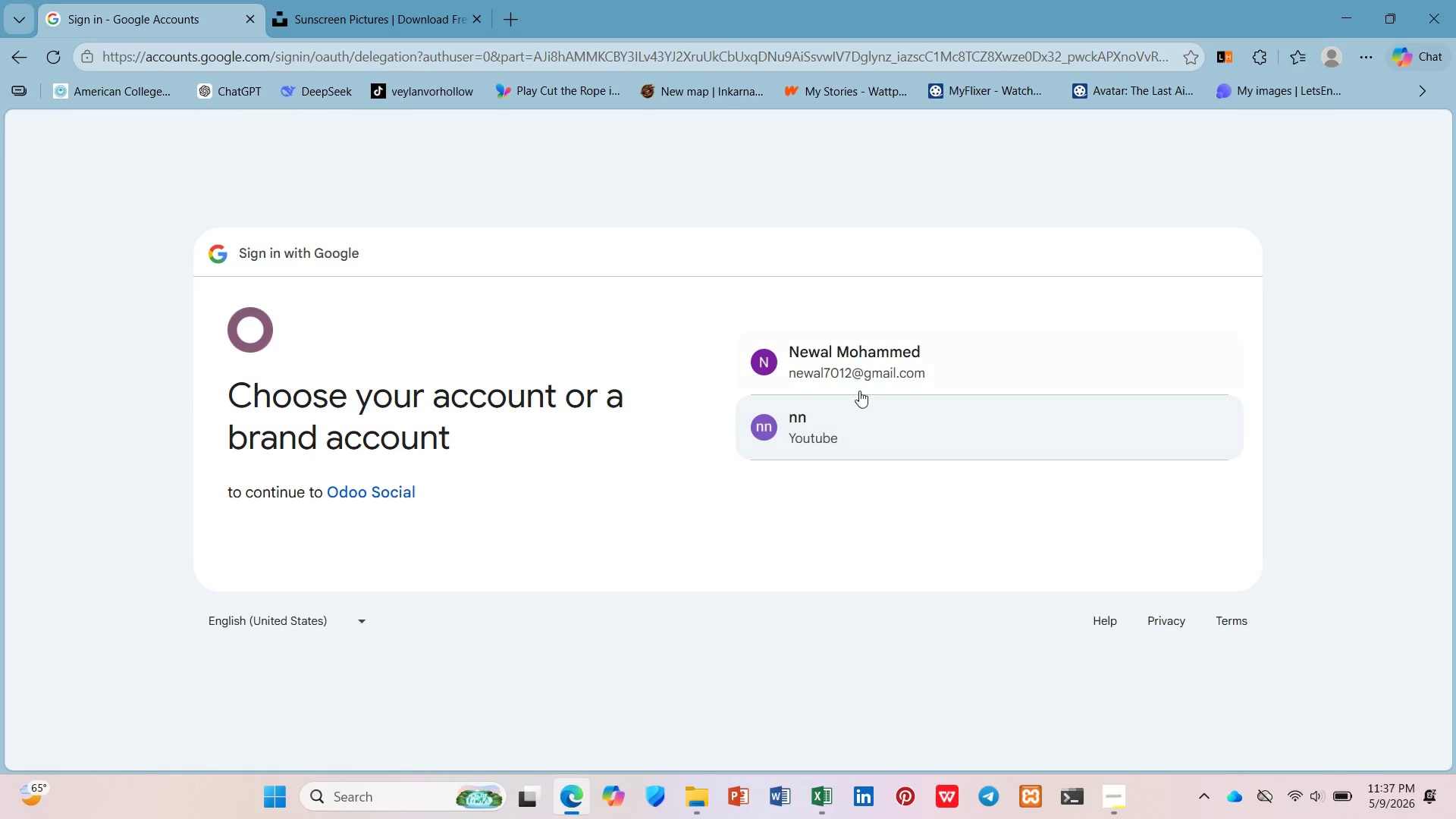 
wait(5.12)
 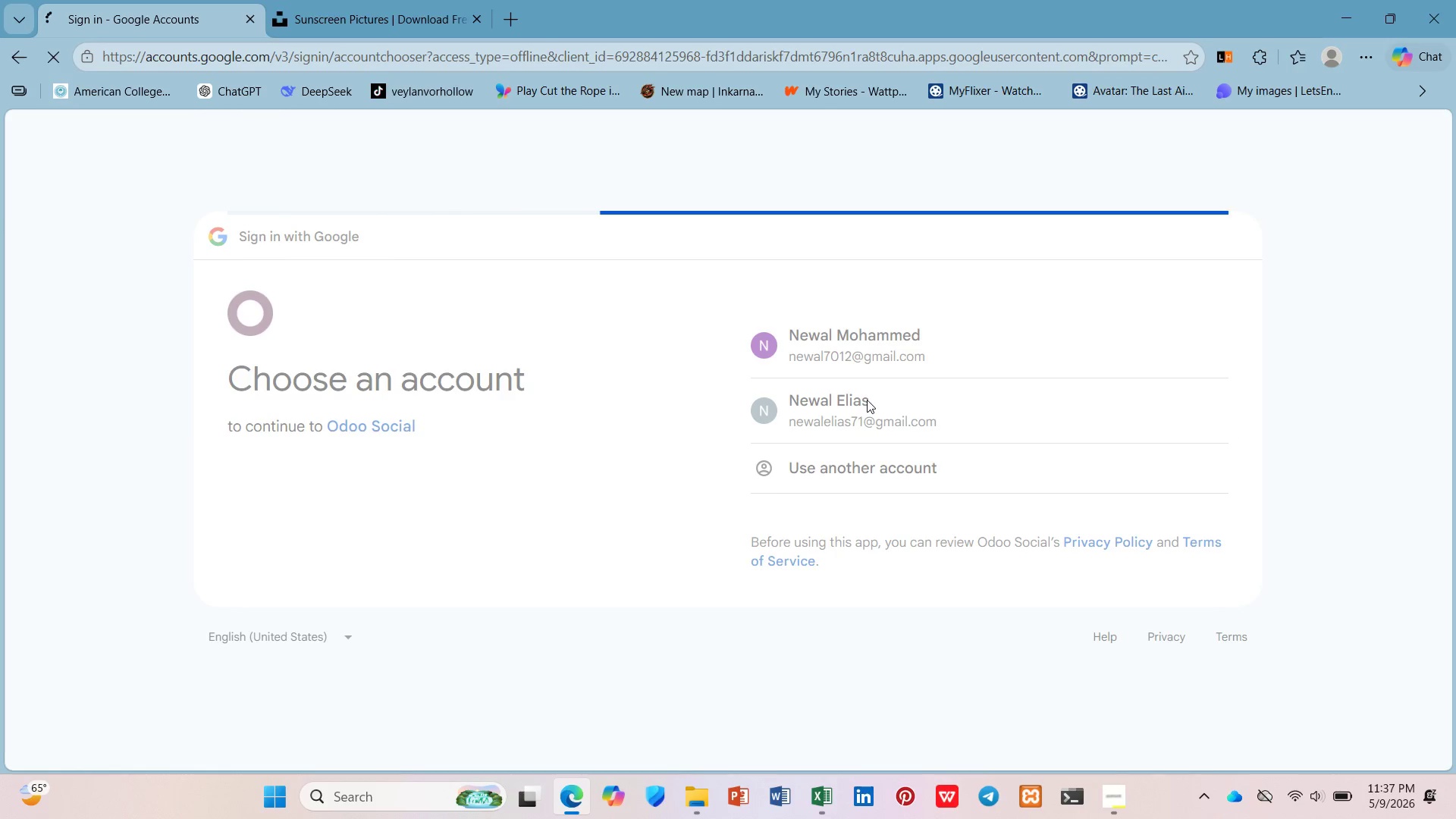 
left_click([853, 406])
 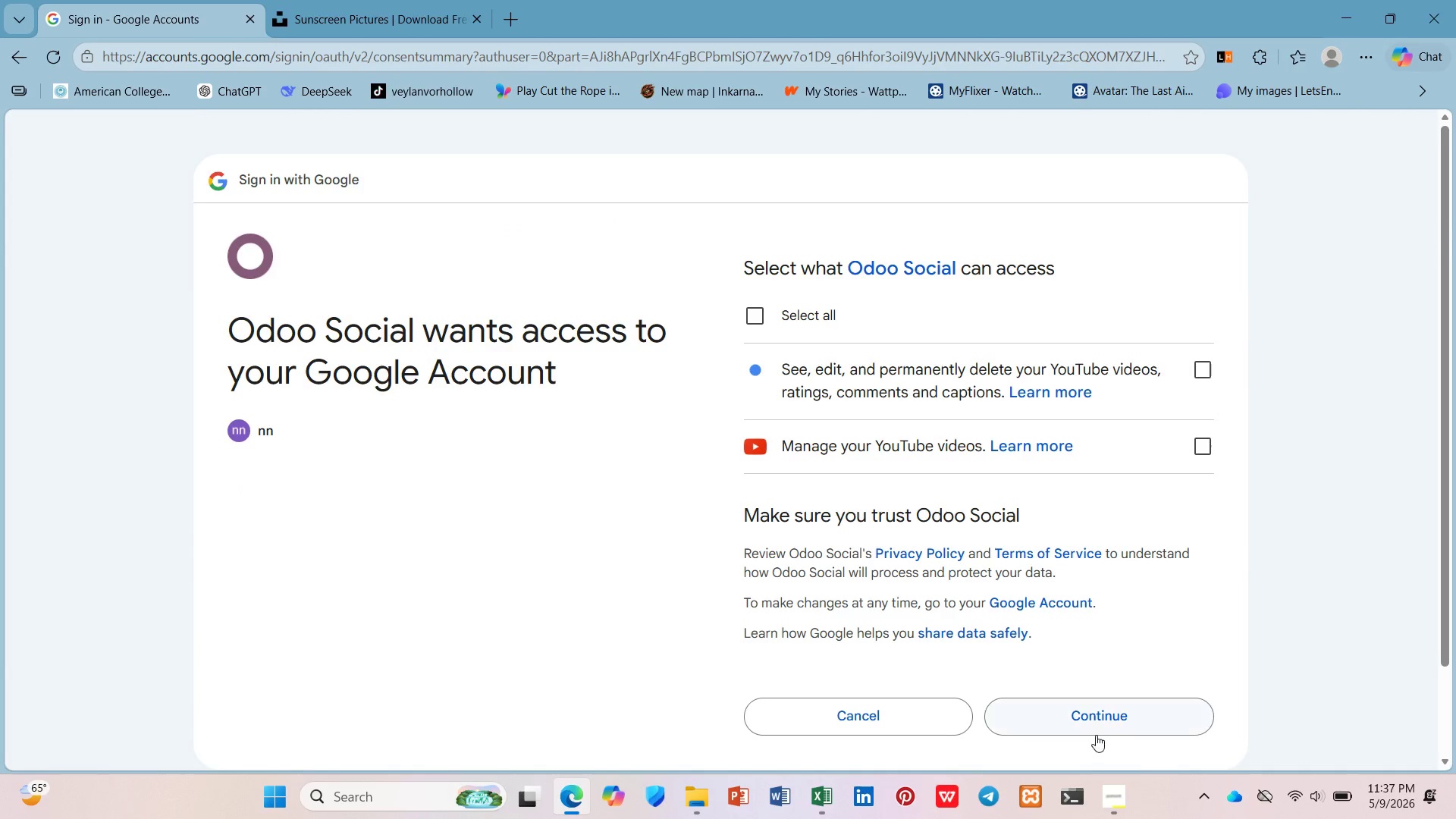 
wait(6.59)
 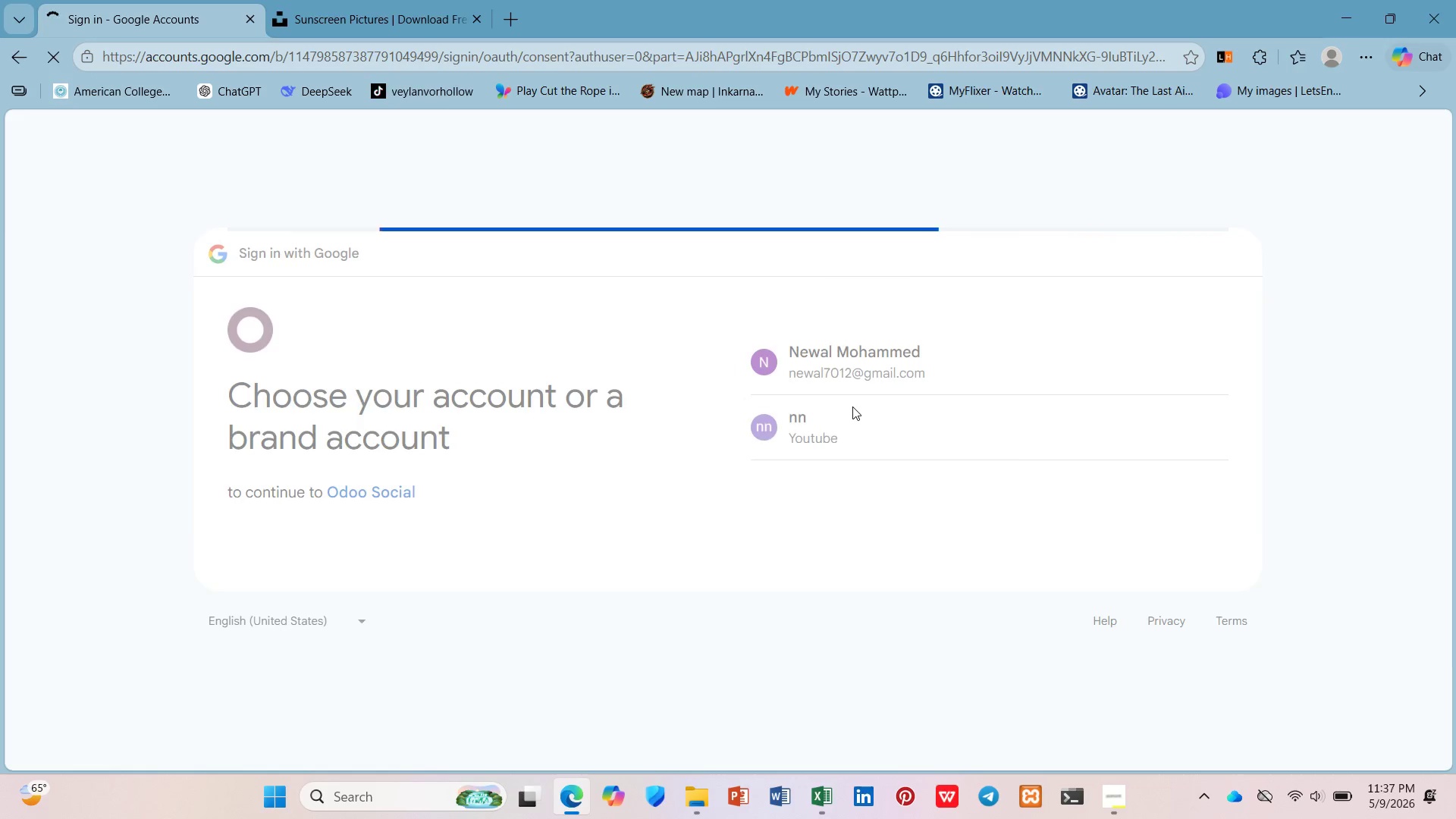 
left_click([1090, 717])
 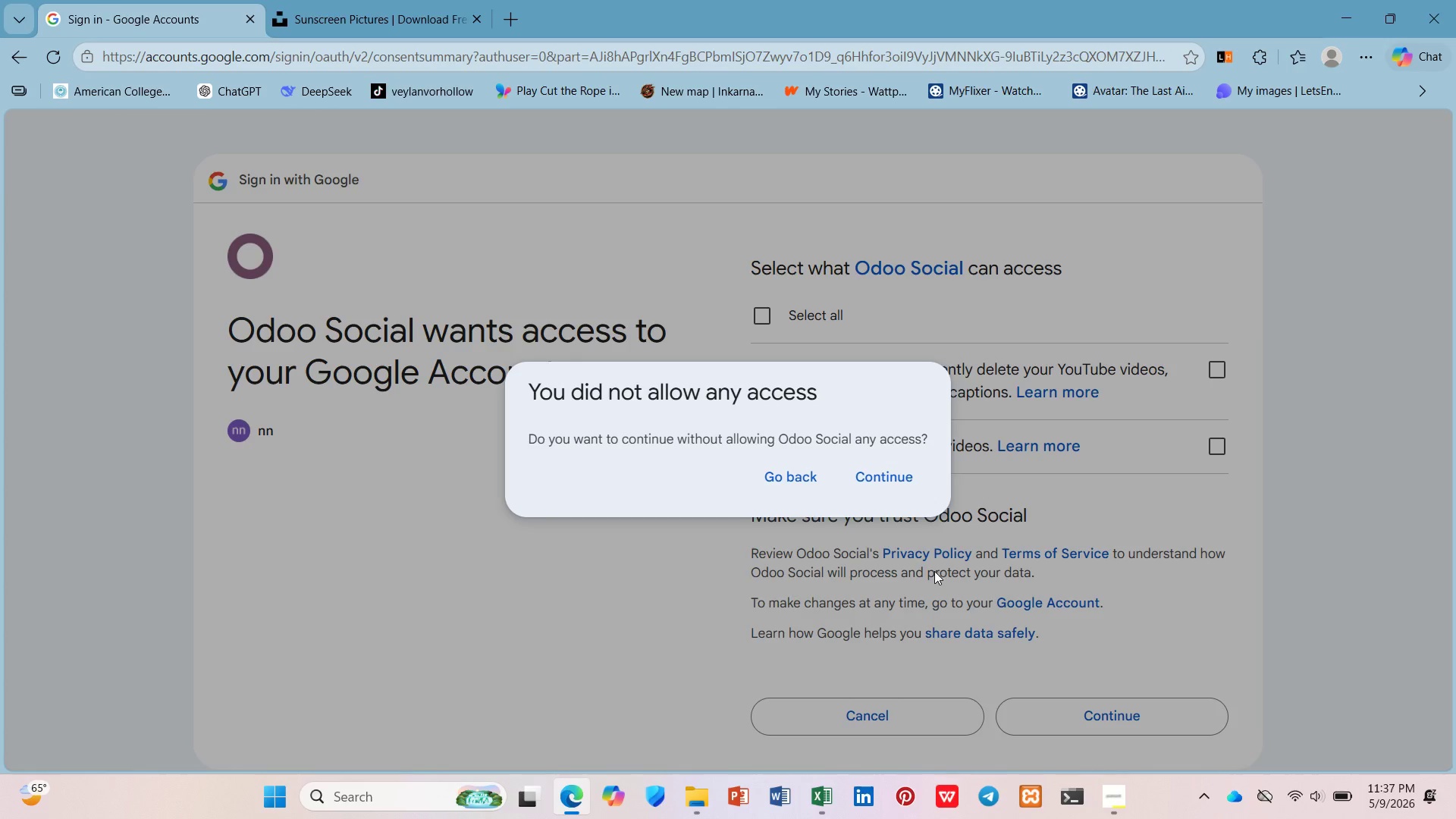 
left_click([871, 482])
 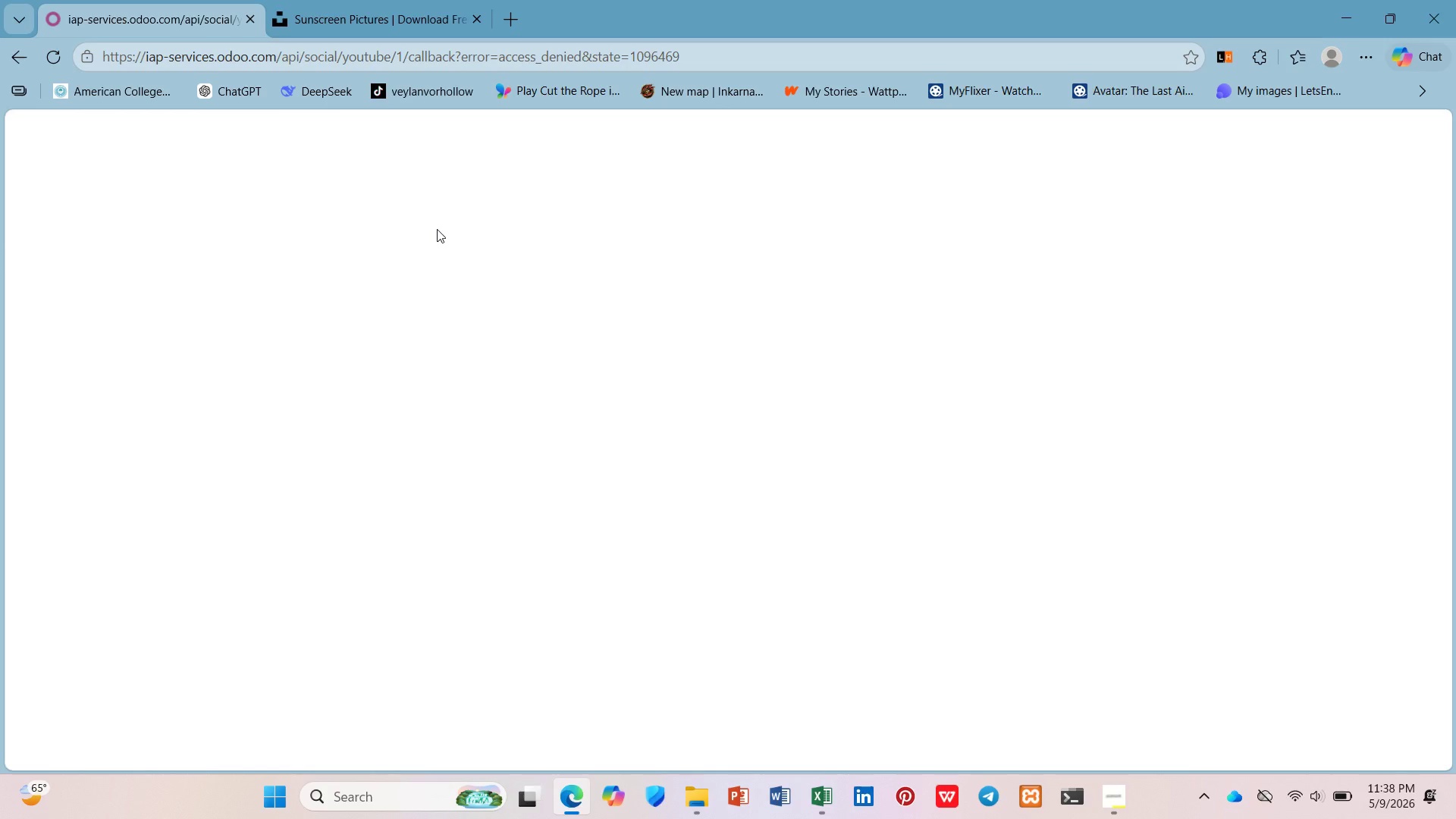 
wait(75.05)
 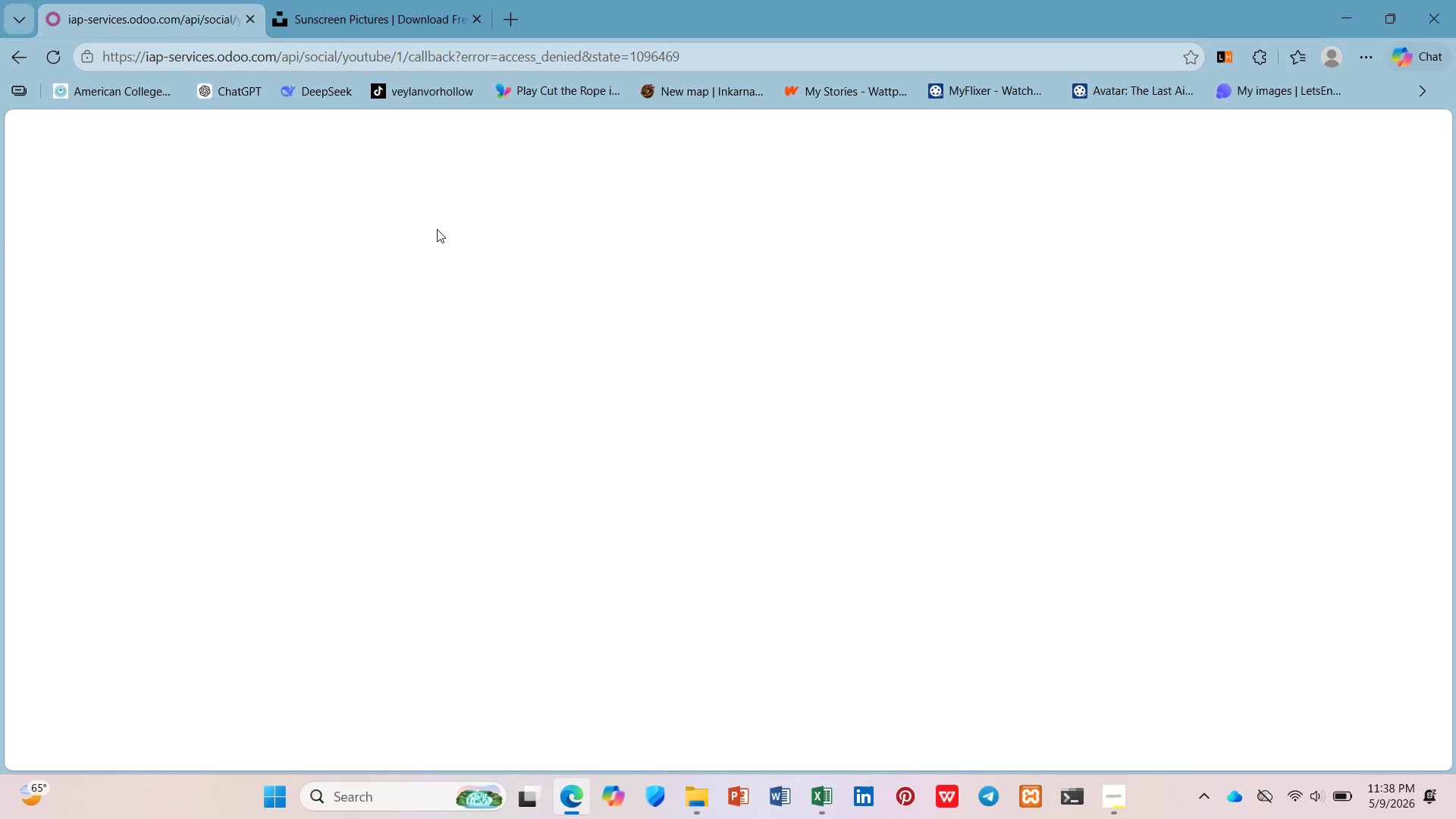 
left_click([55, 61])
 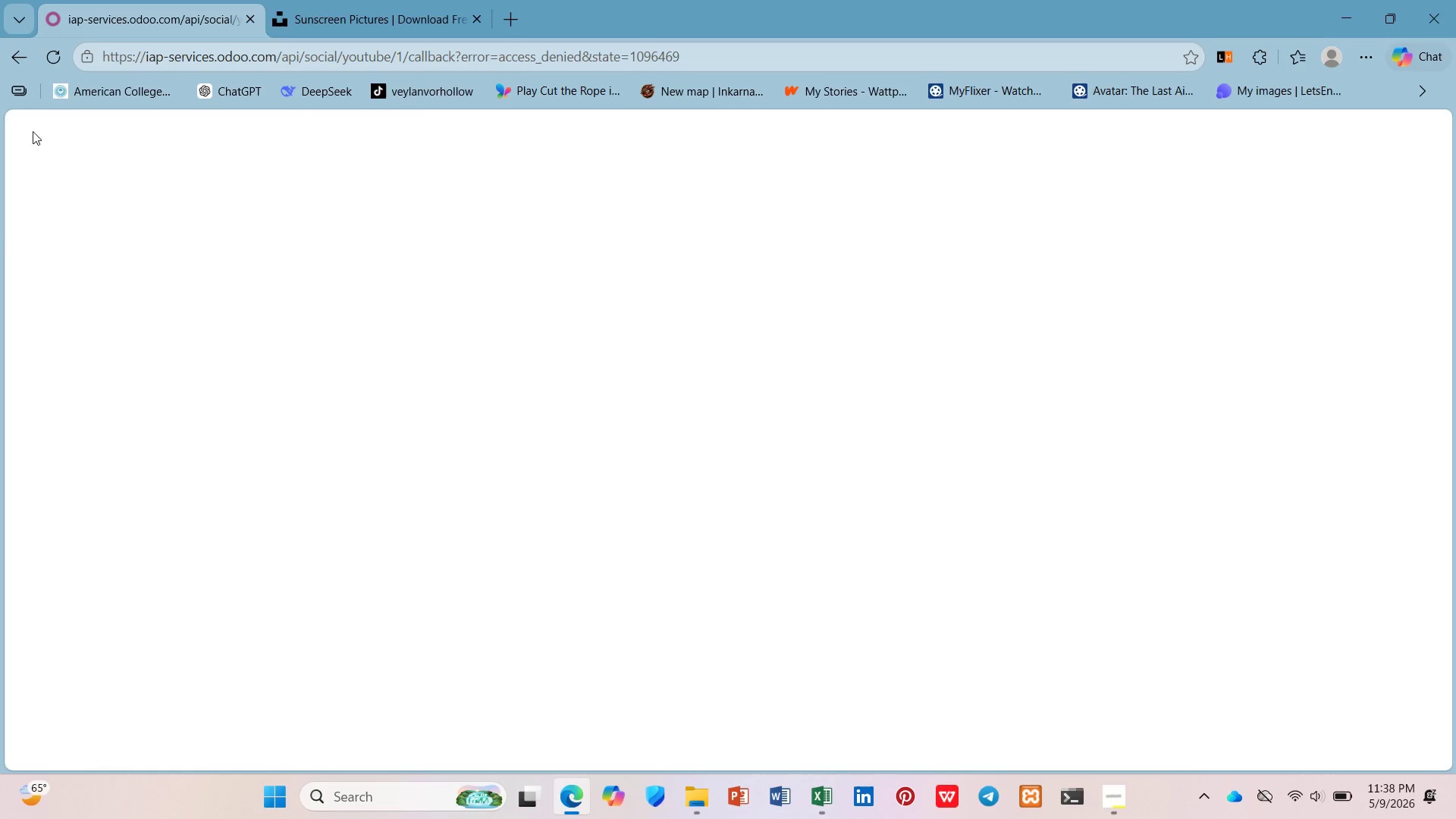 
left_click([21, 59])
 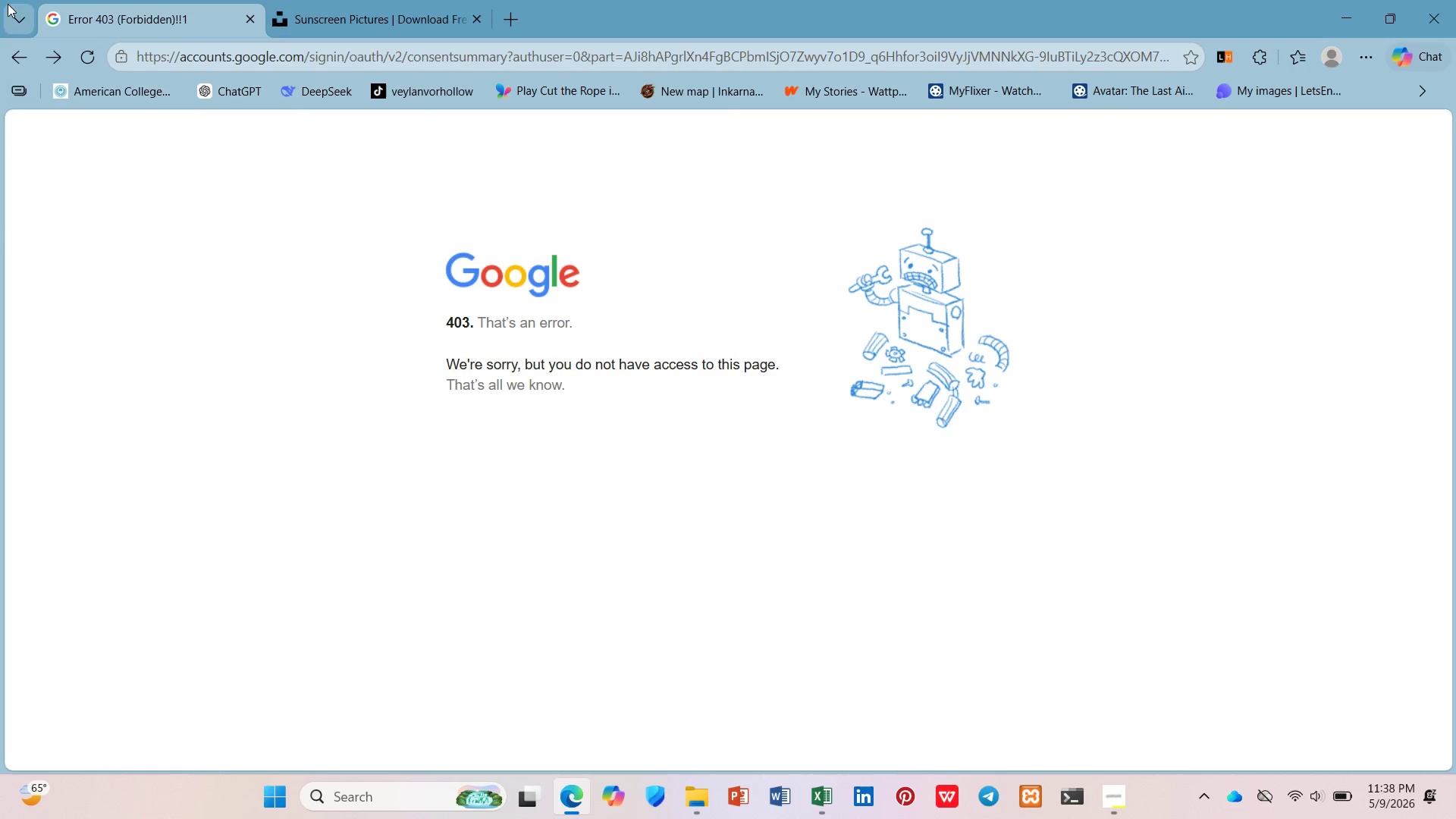 
left_click([8, 53])
 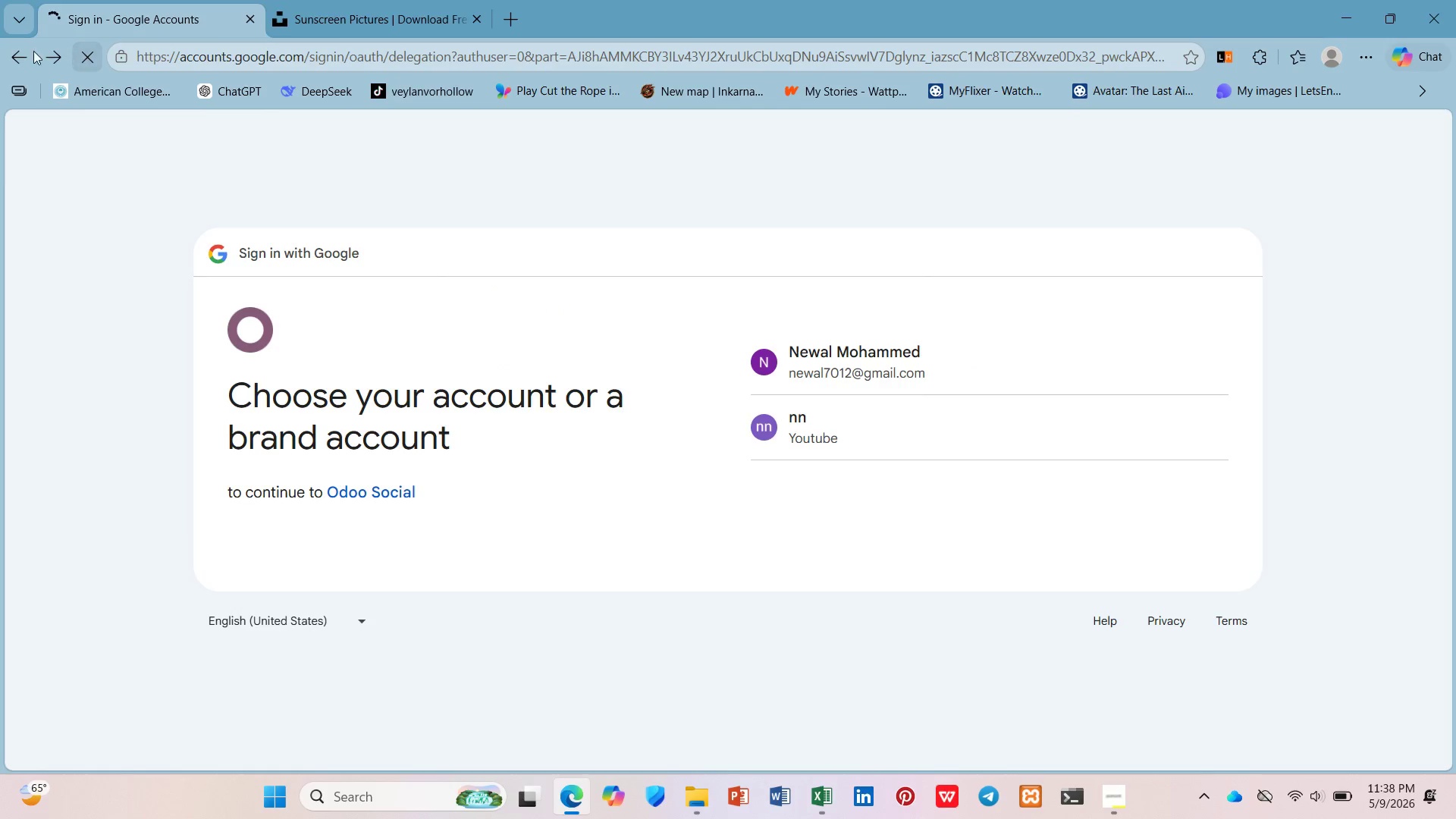 
left_click([16, 53])
 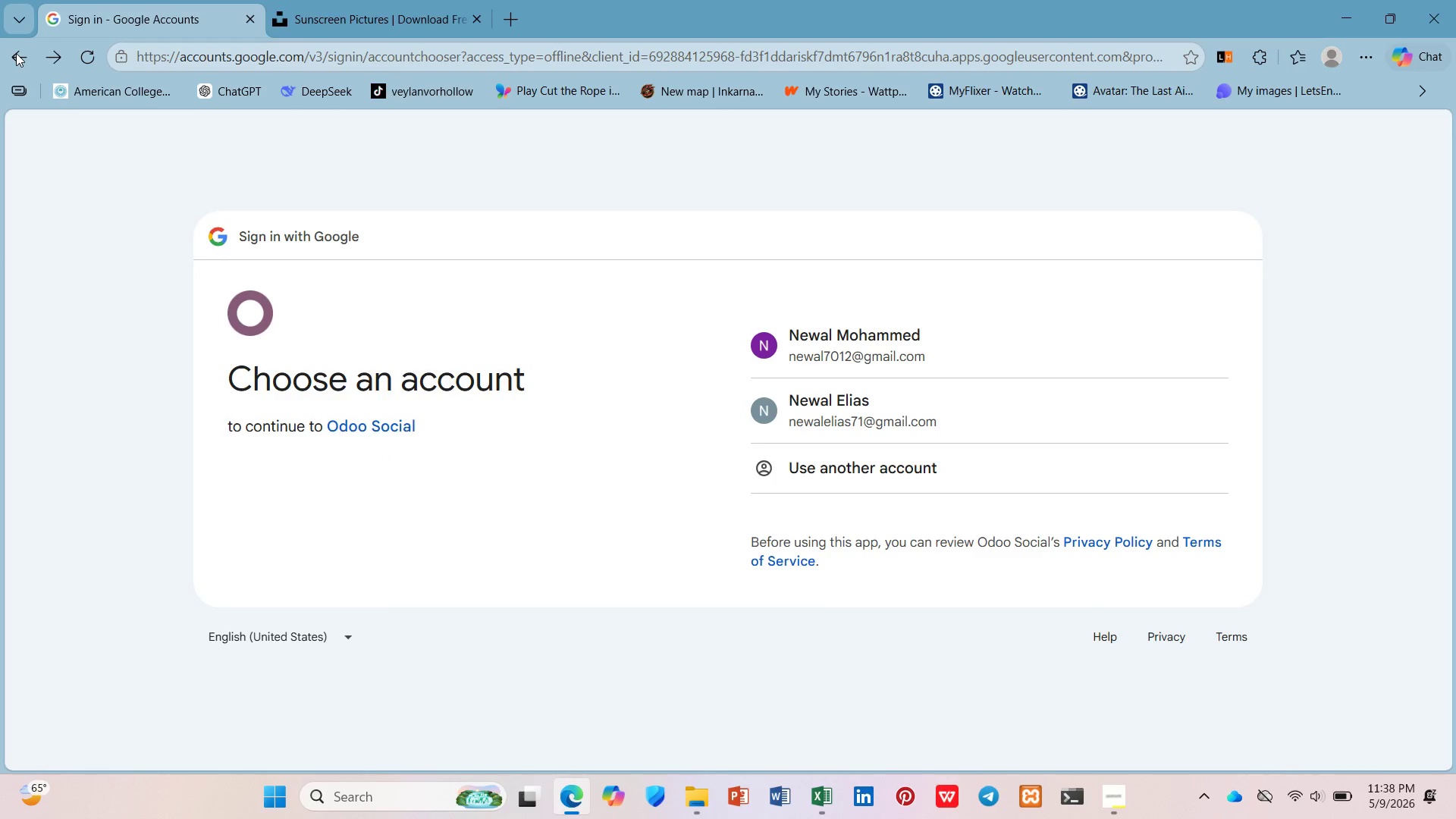 
left_click([16, 53])
 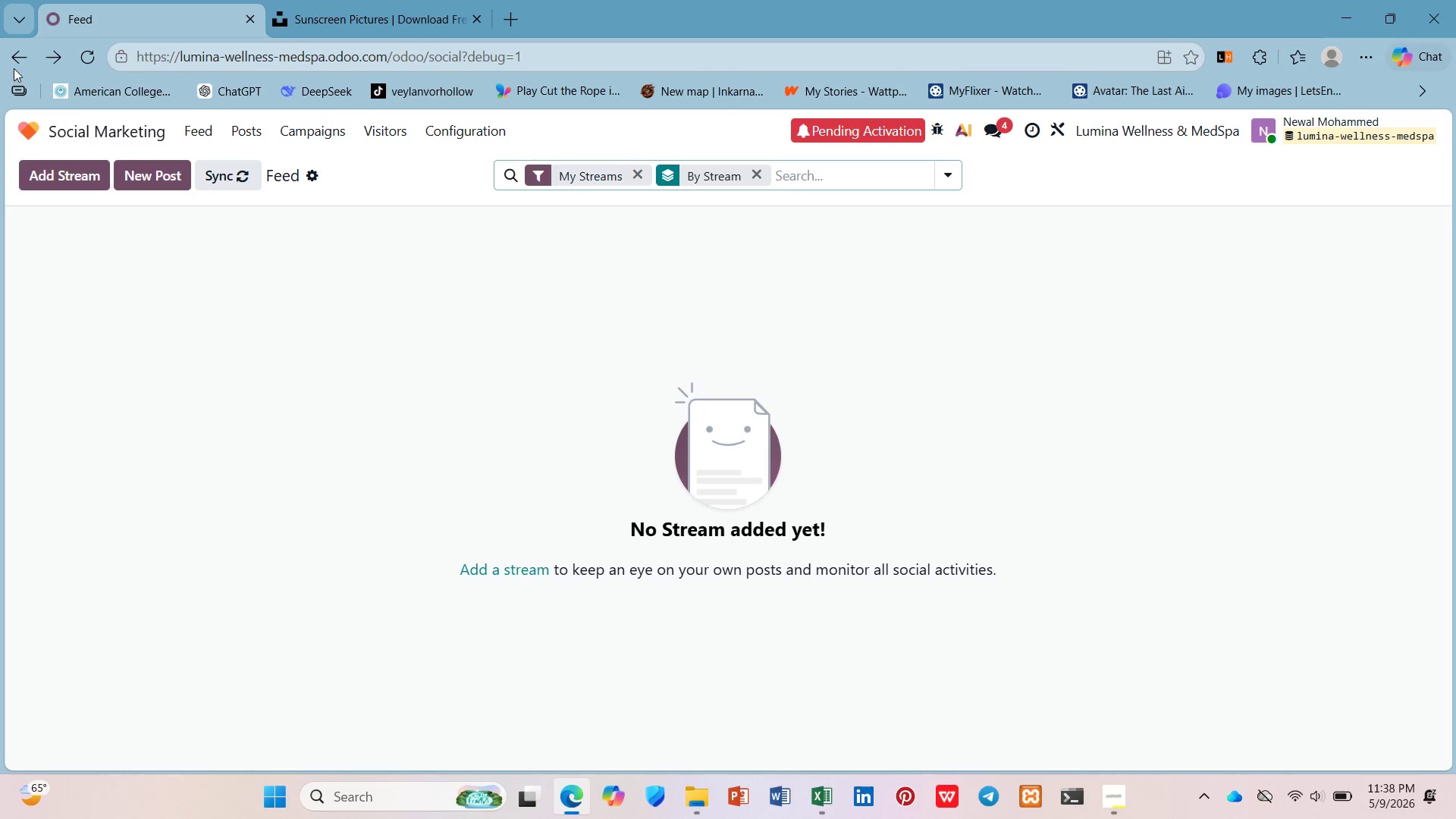 
wait(7.44)
 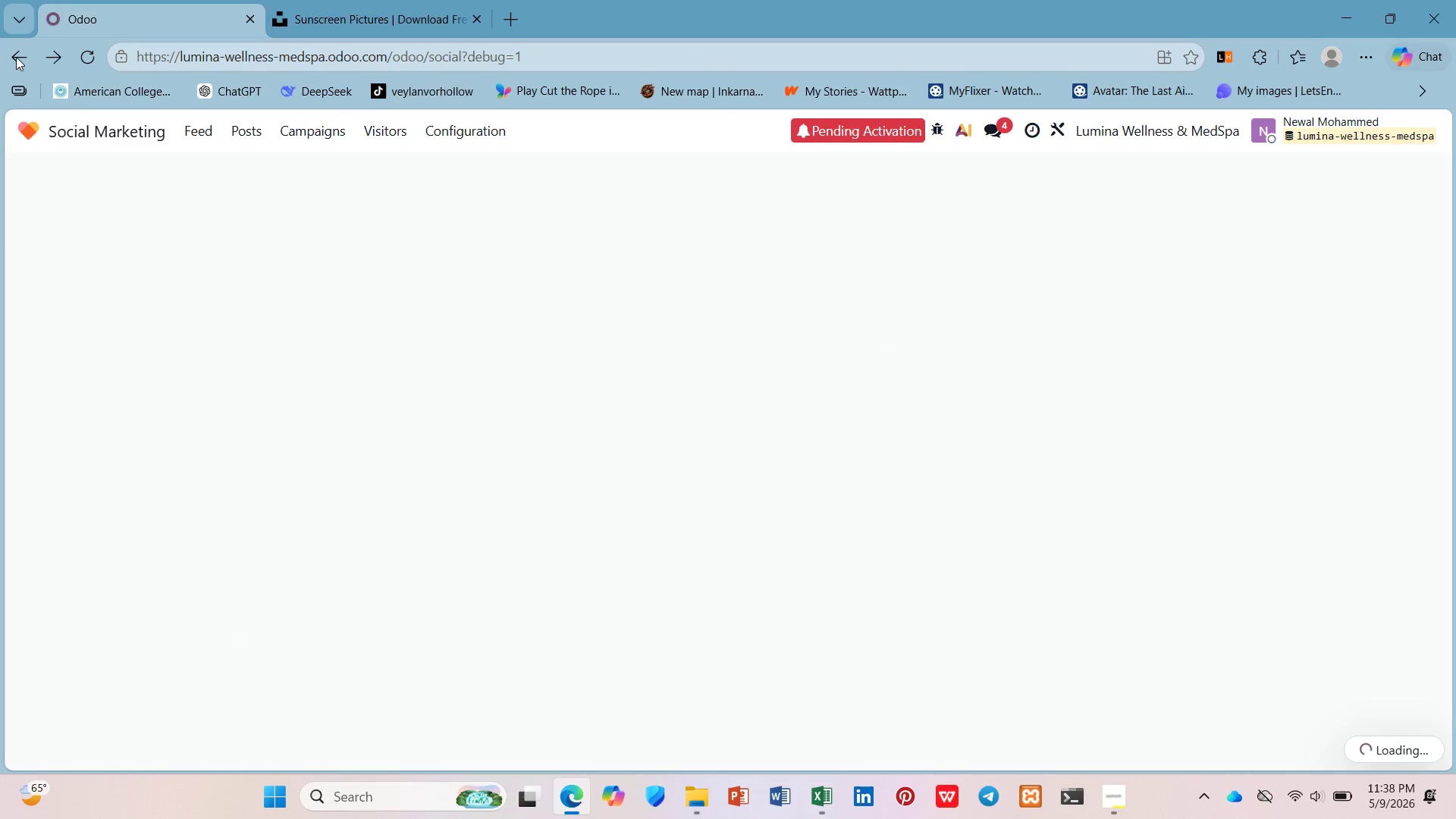 
left_click([53, 181])
 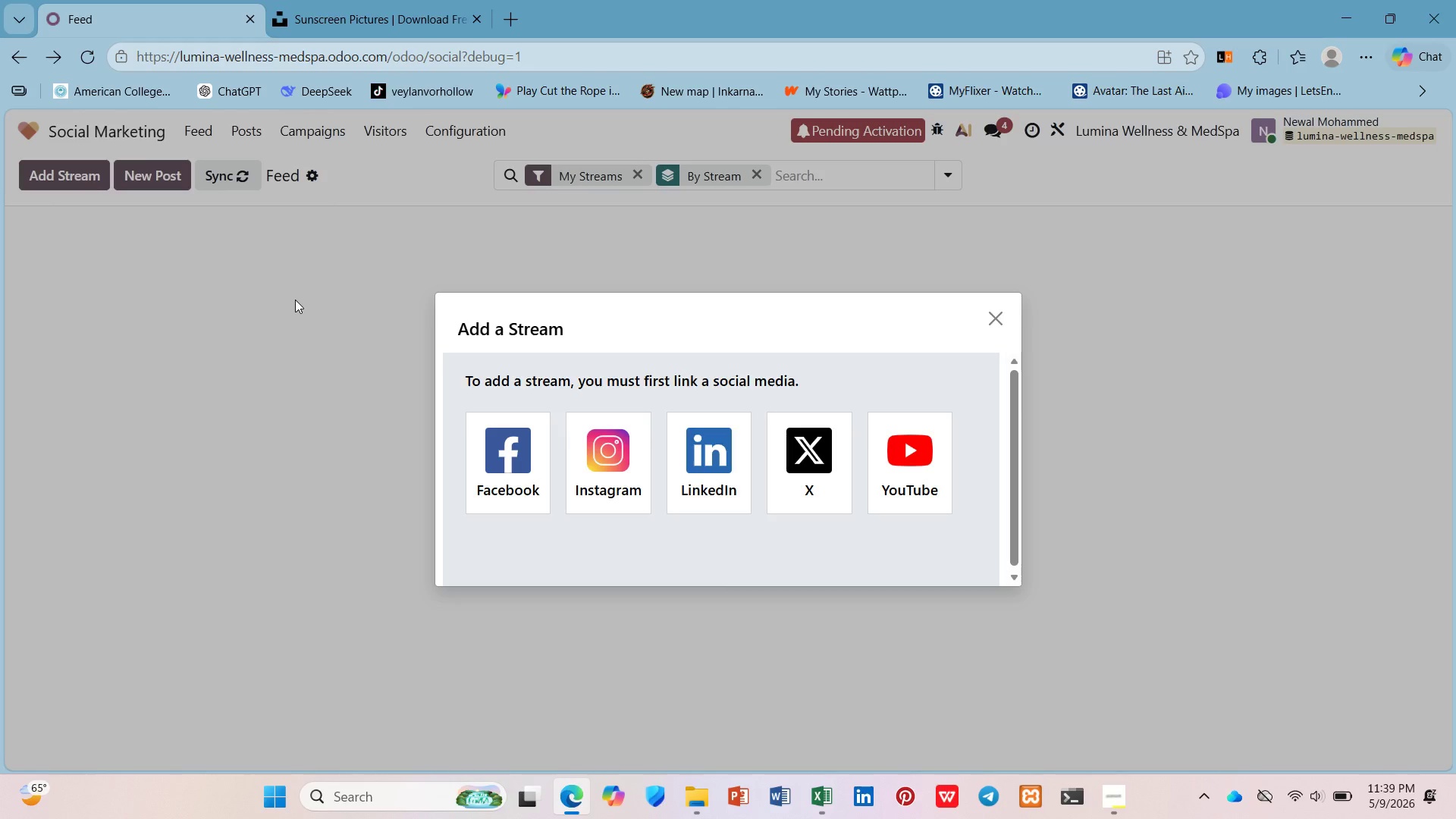 
wait(21.03)
 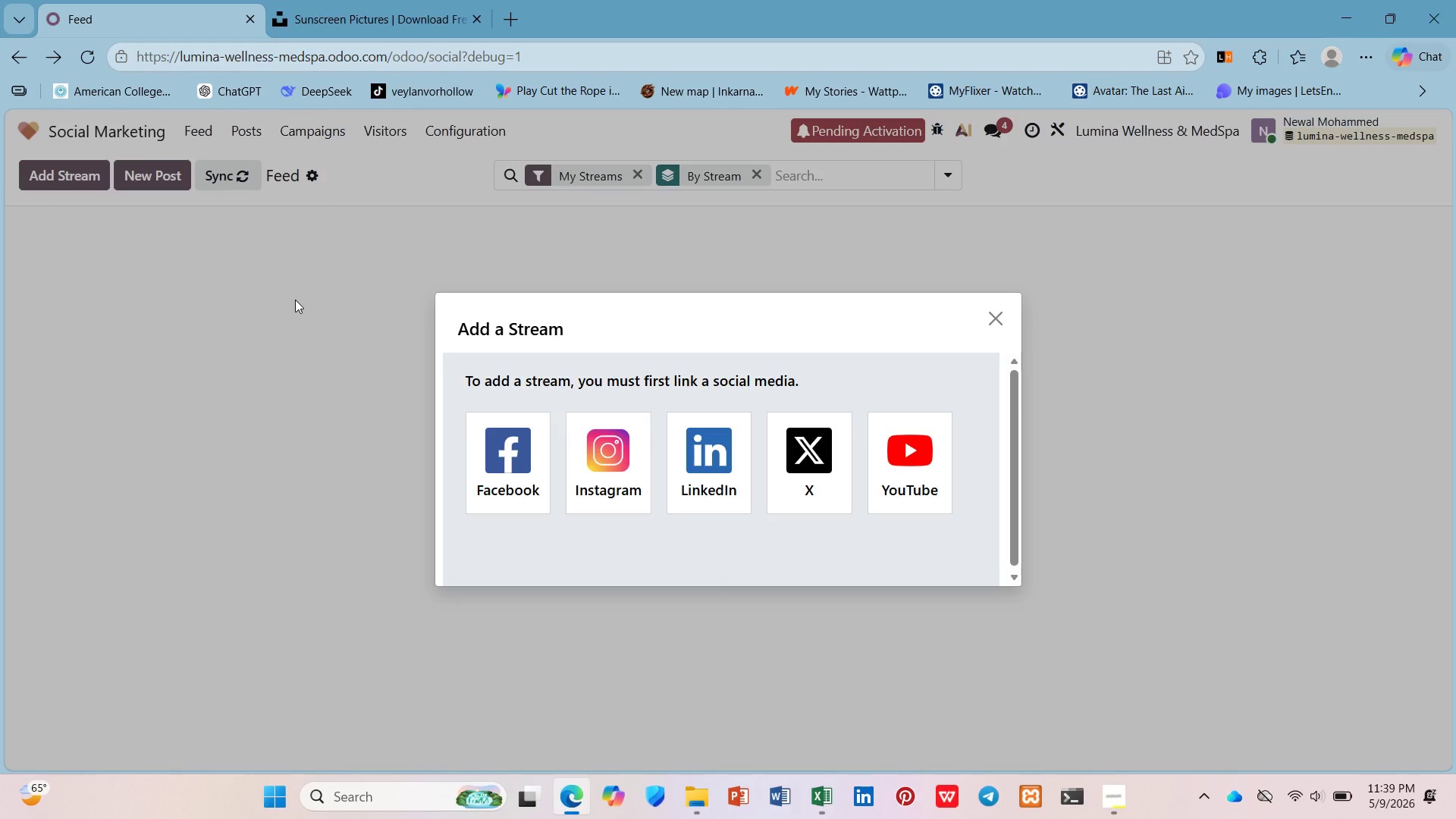 
left_click([437, 138])
 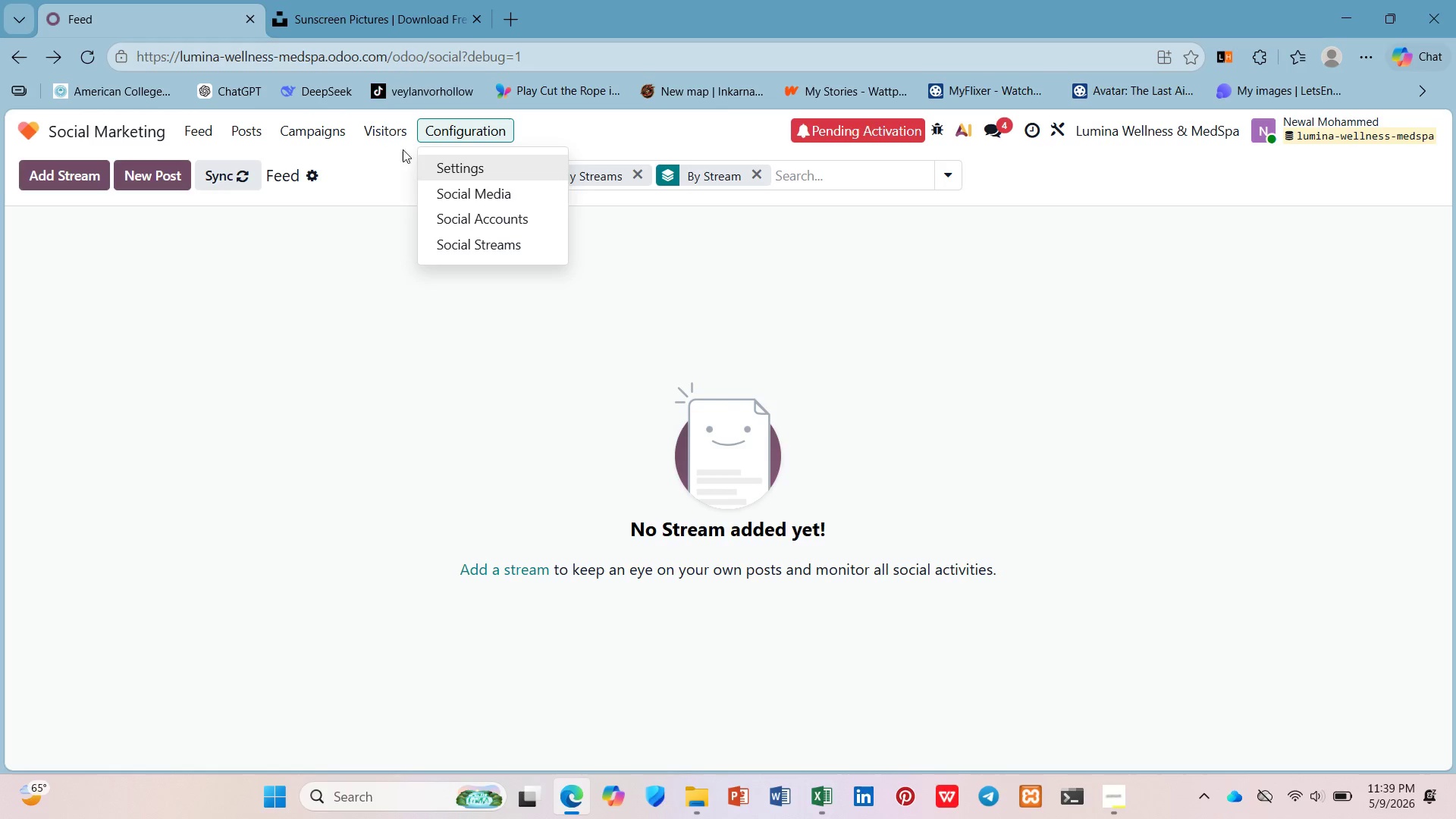 
left_click([391, 137])
 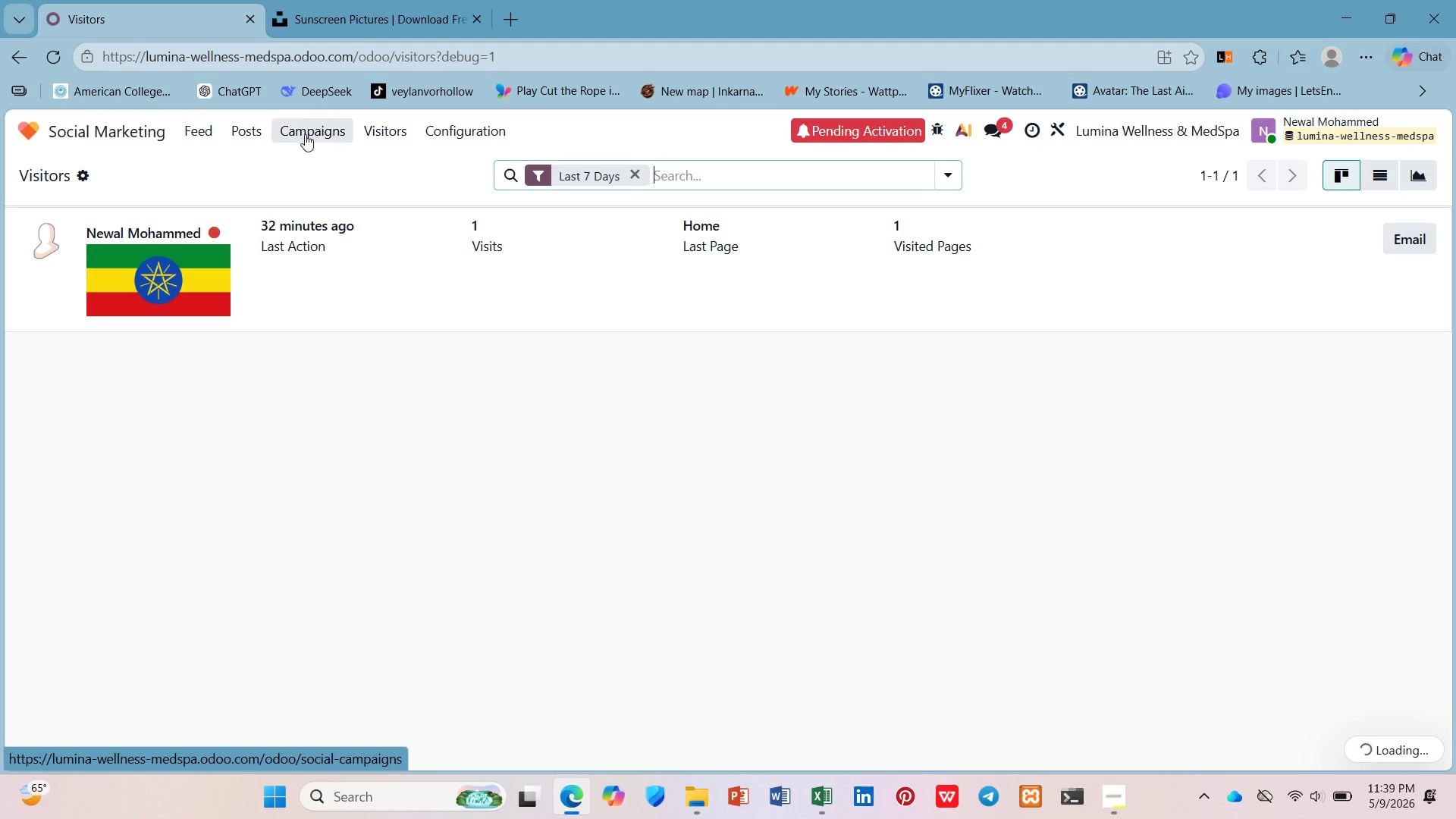 
left_click([305, 134])
 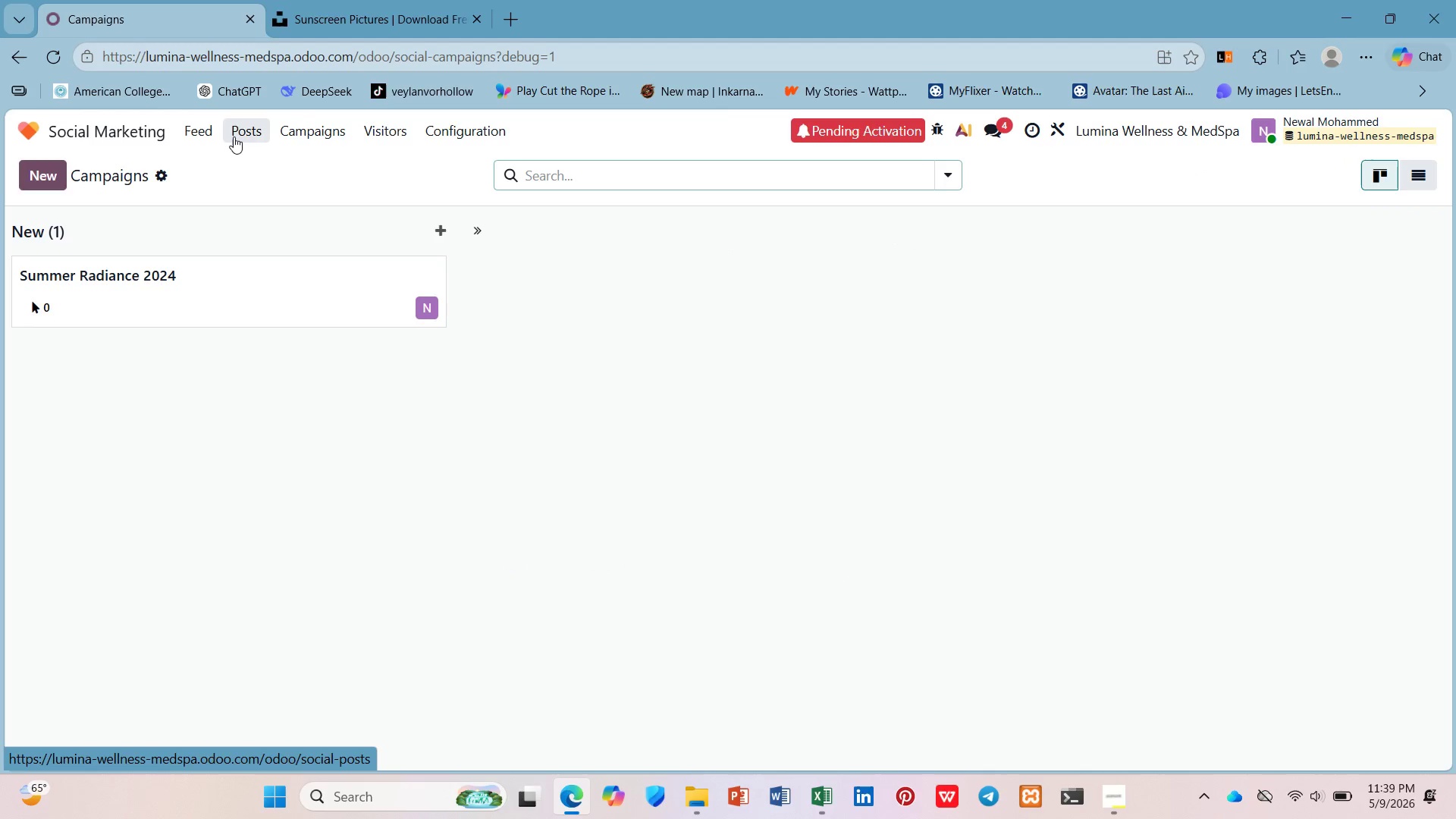 
left_click([234, 137])
 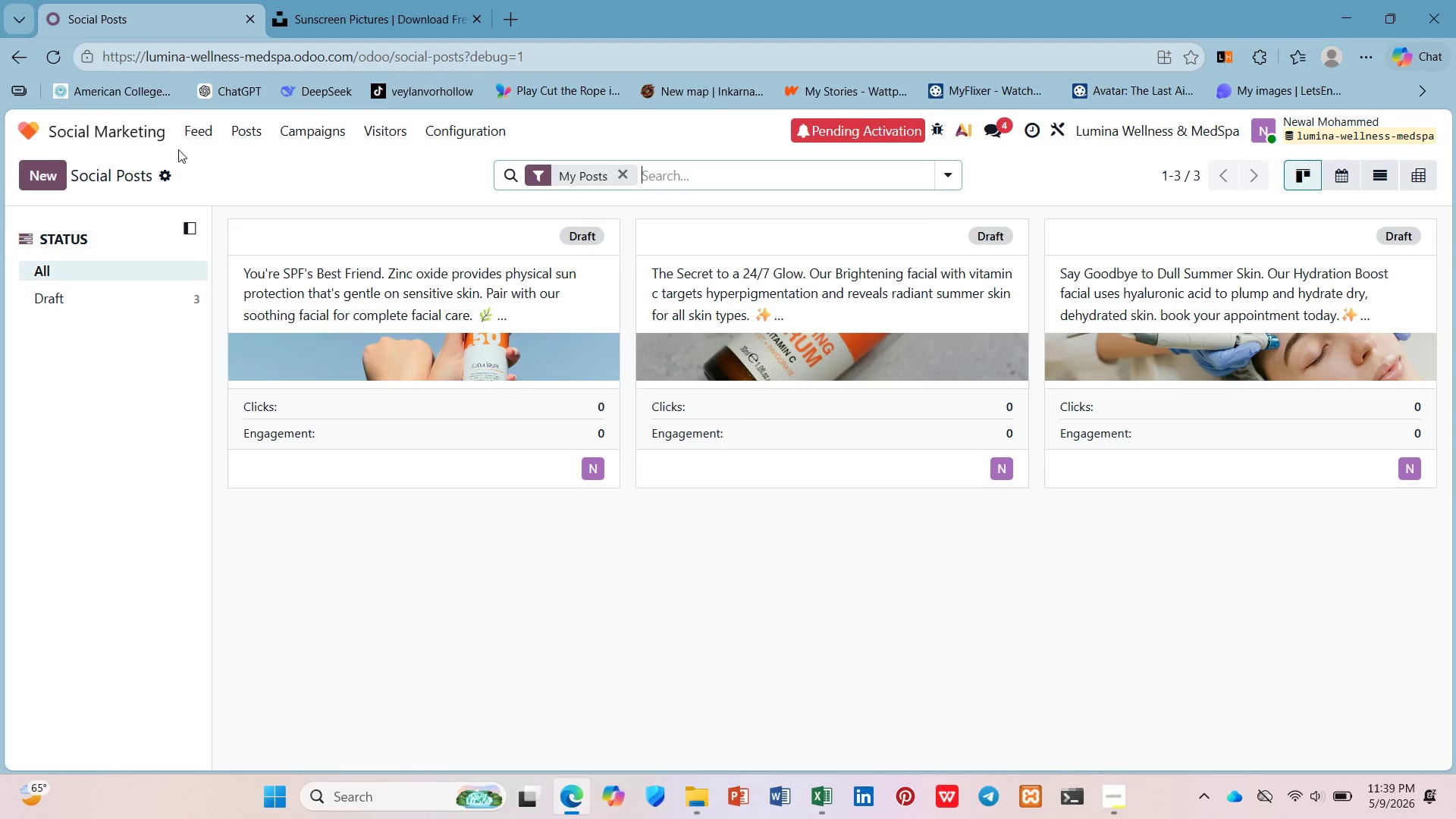 
wait(6.06)
 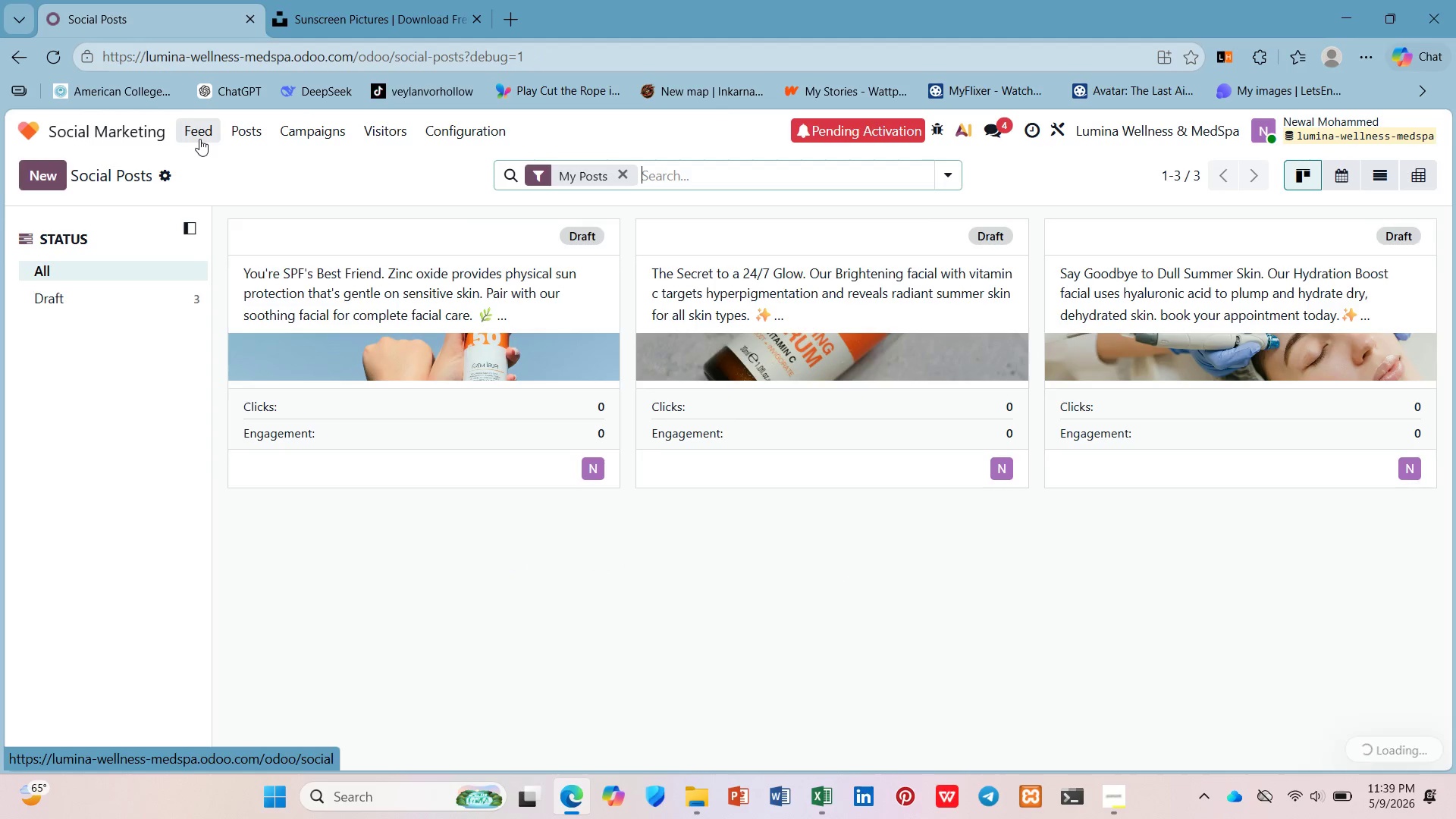 
left_click([138, 131])
 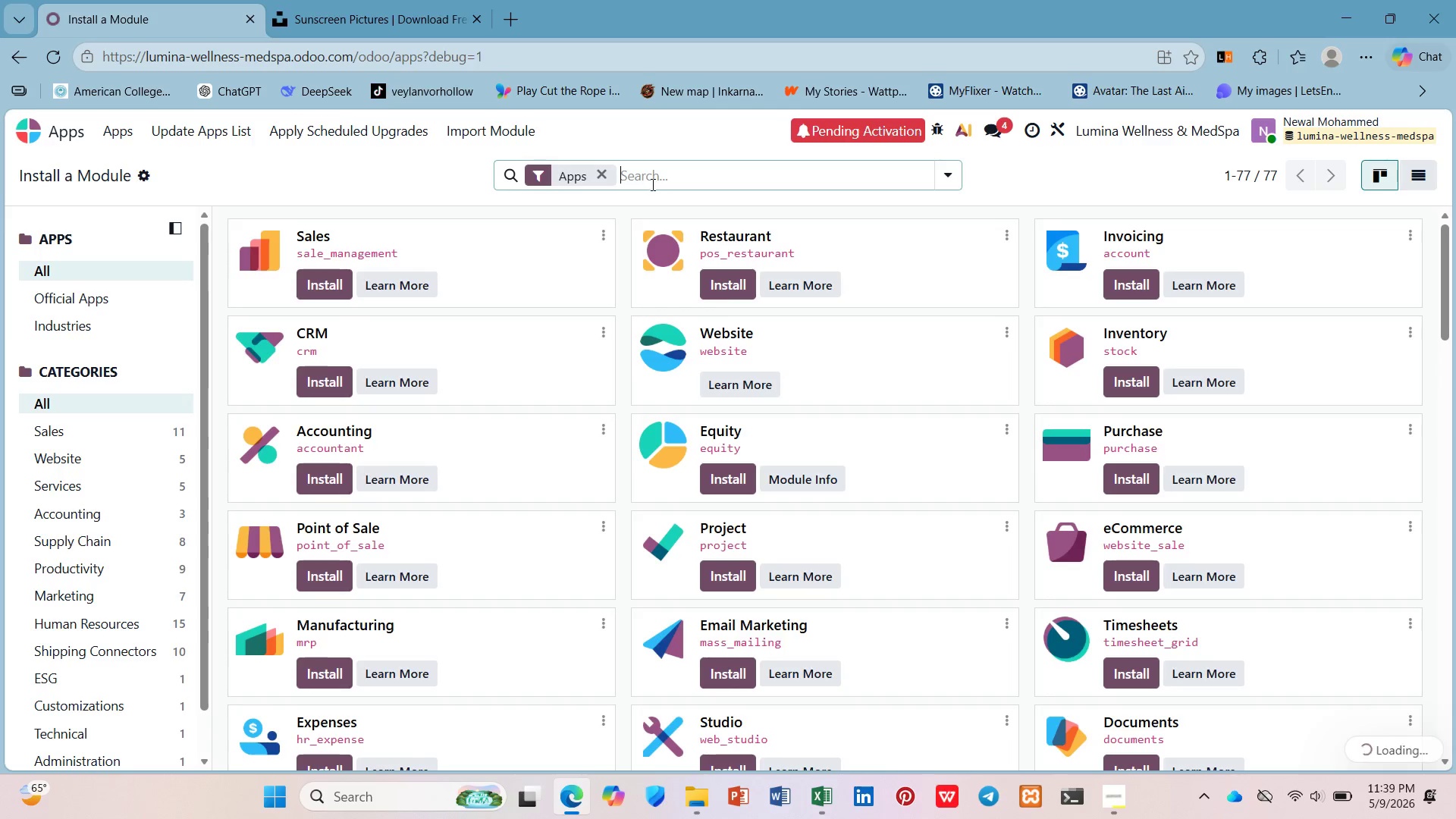 
type(stream)
 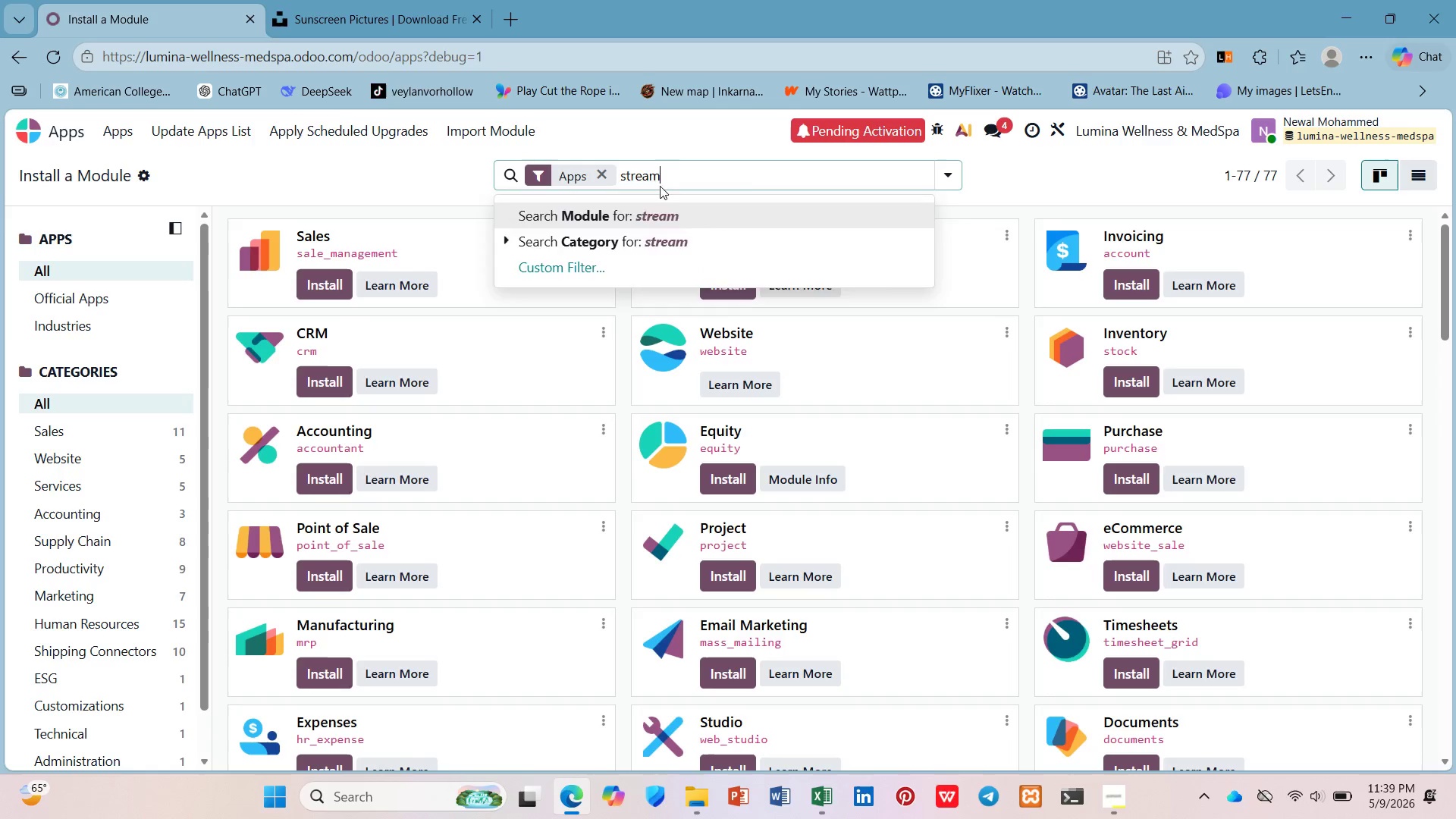 
key(Enter)
 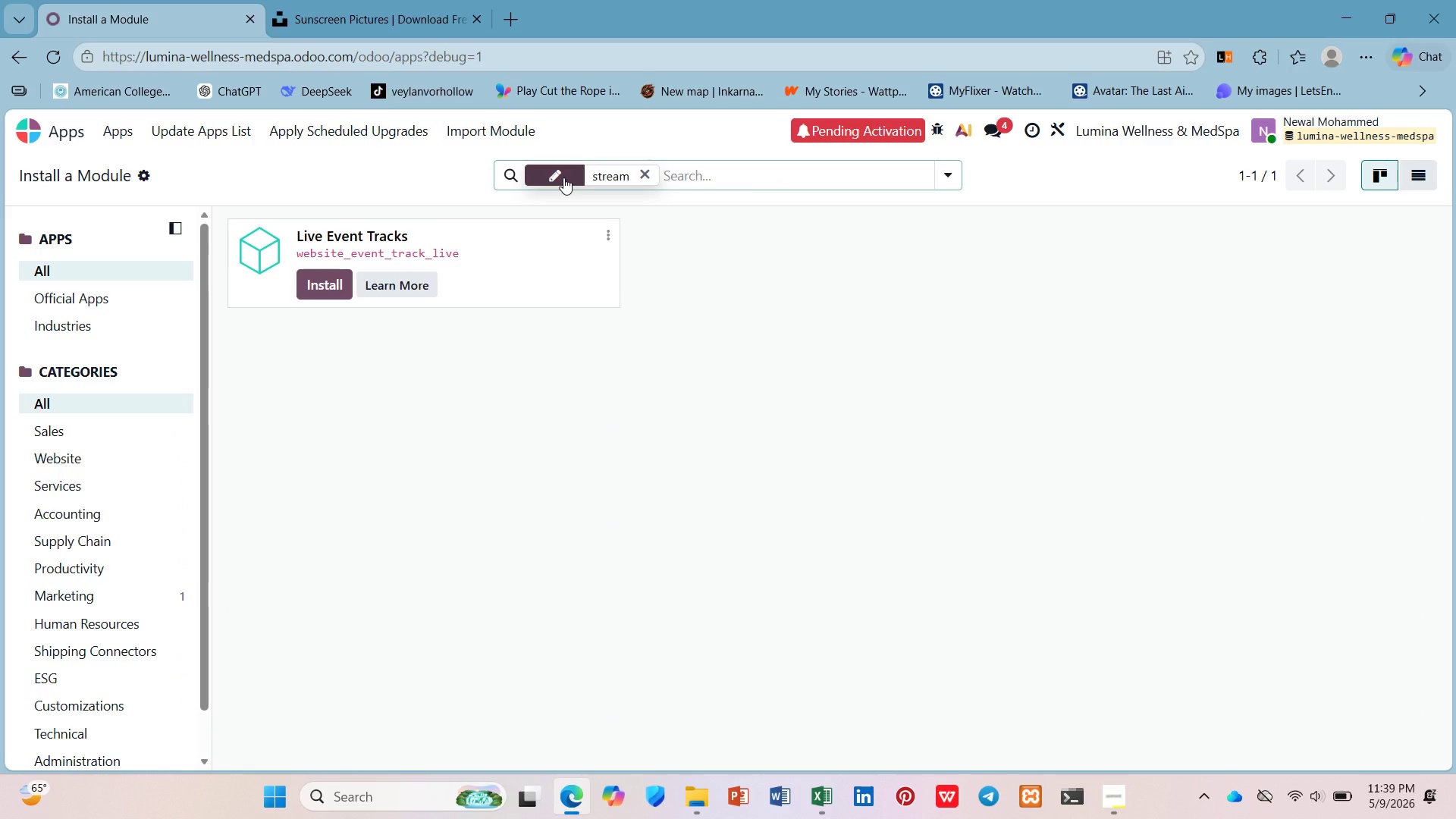 
wait(5.66)
 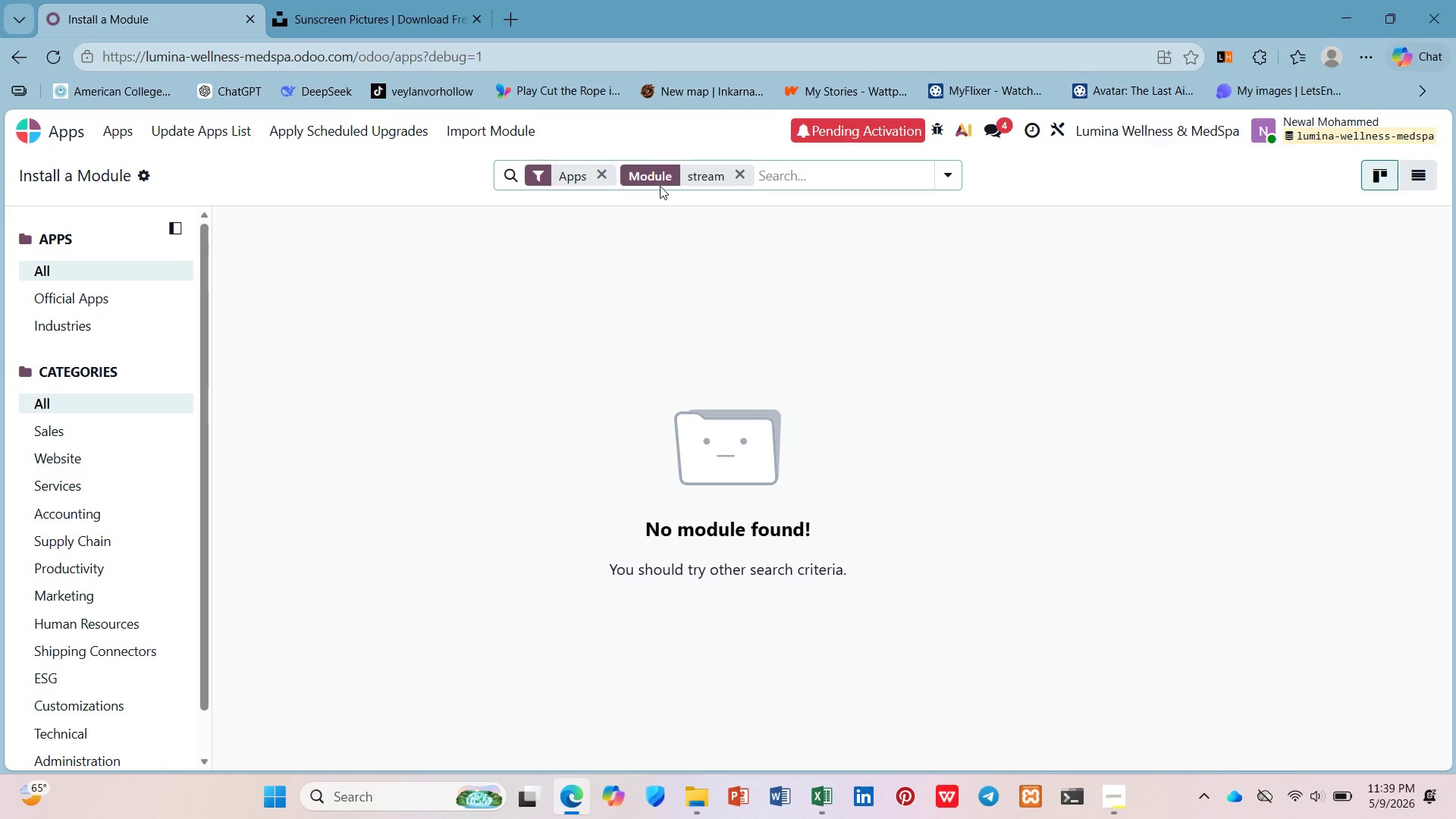 
left_click([562, 175])
 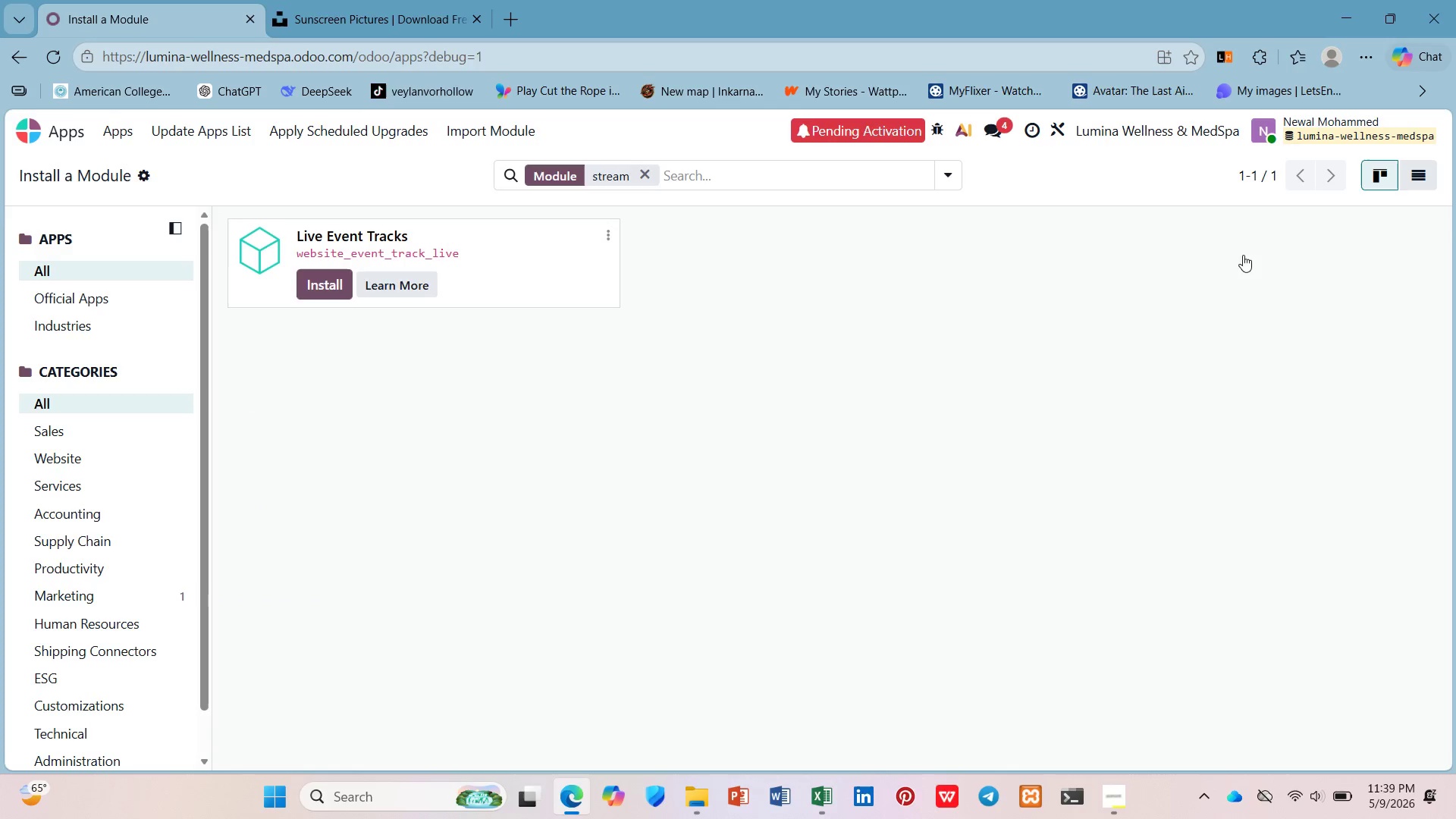 
left_click([639, 174])
 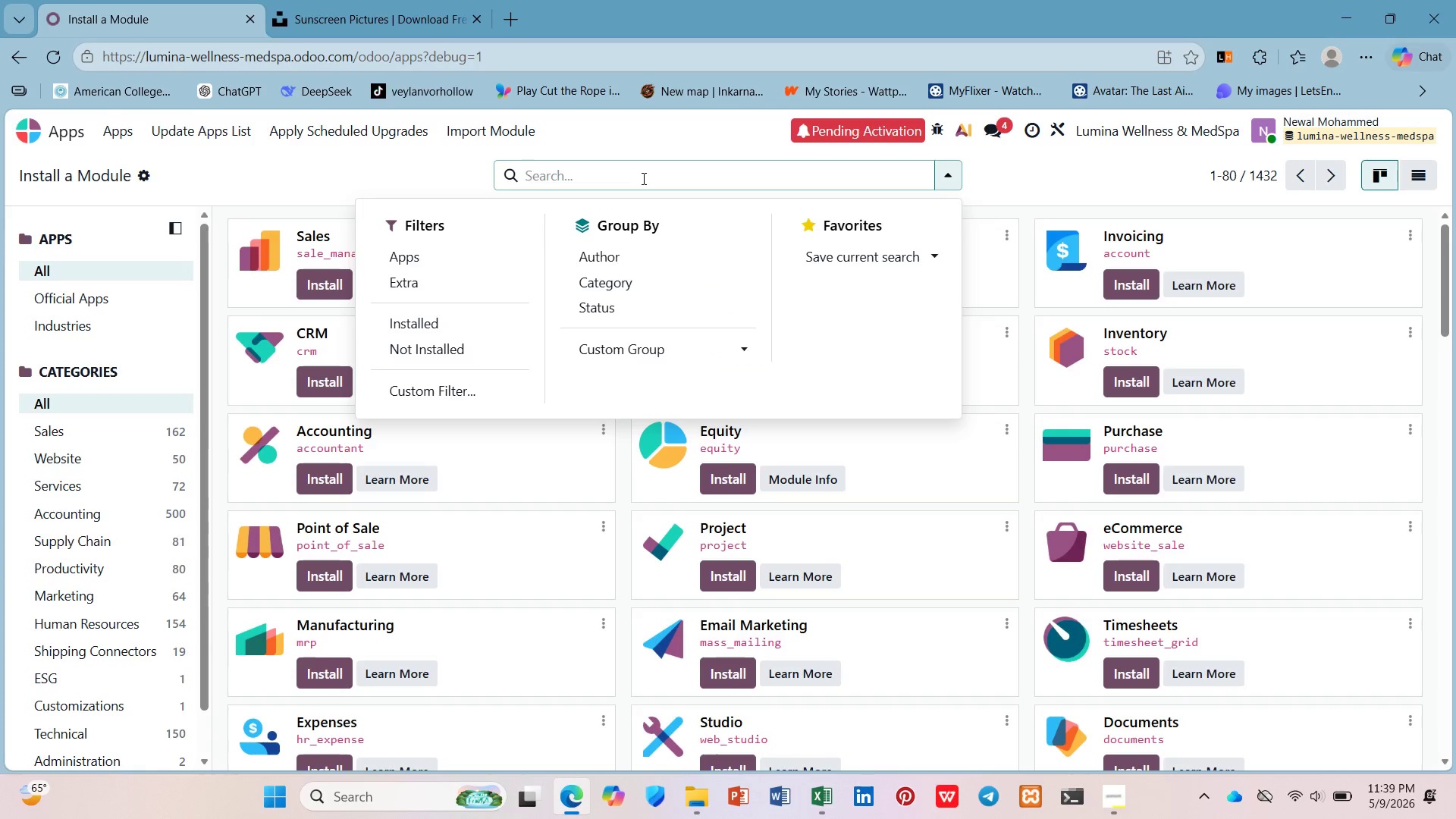 
type(stram)
 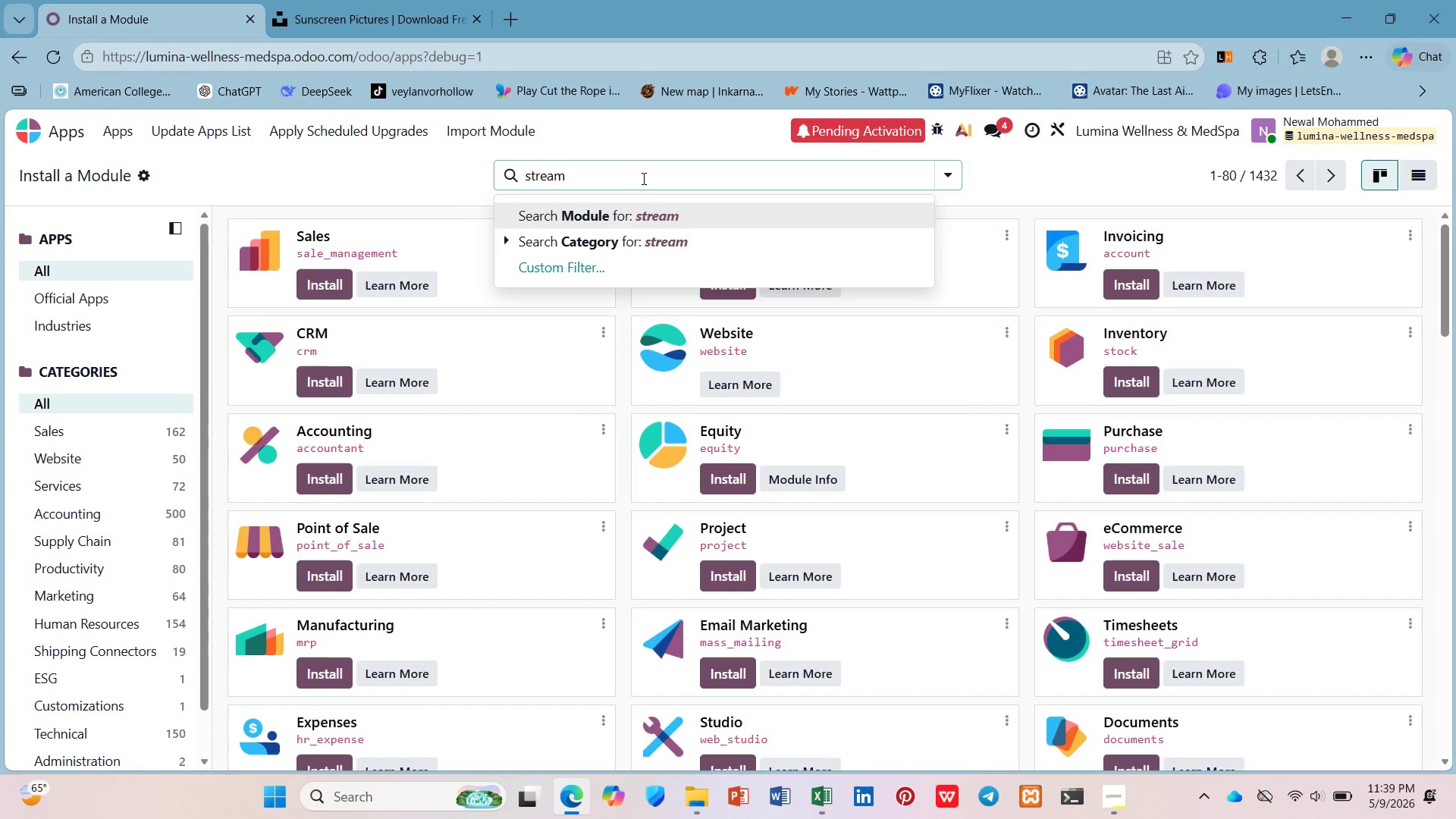 
hold_key(key=E, duration=0.36)
 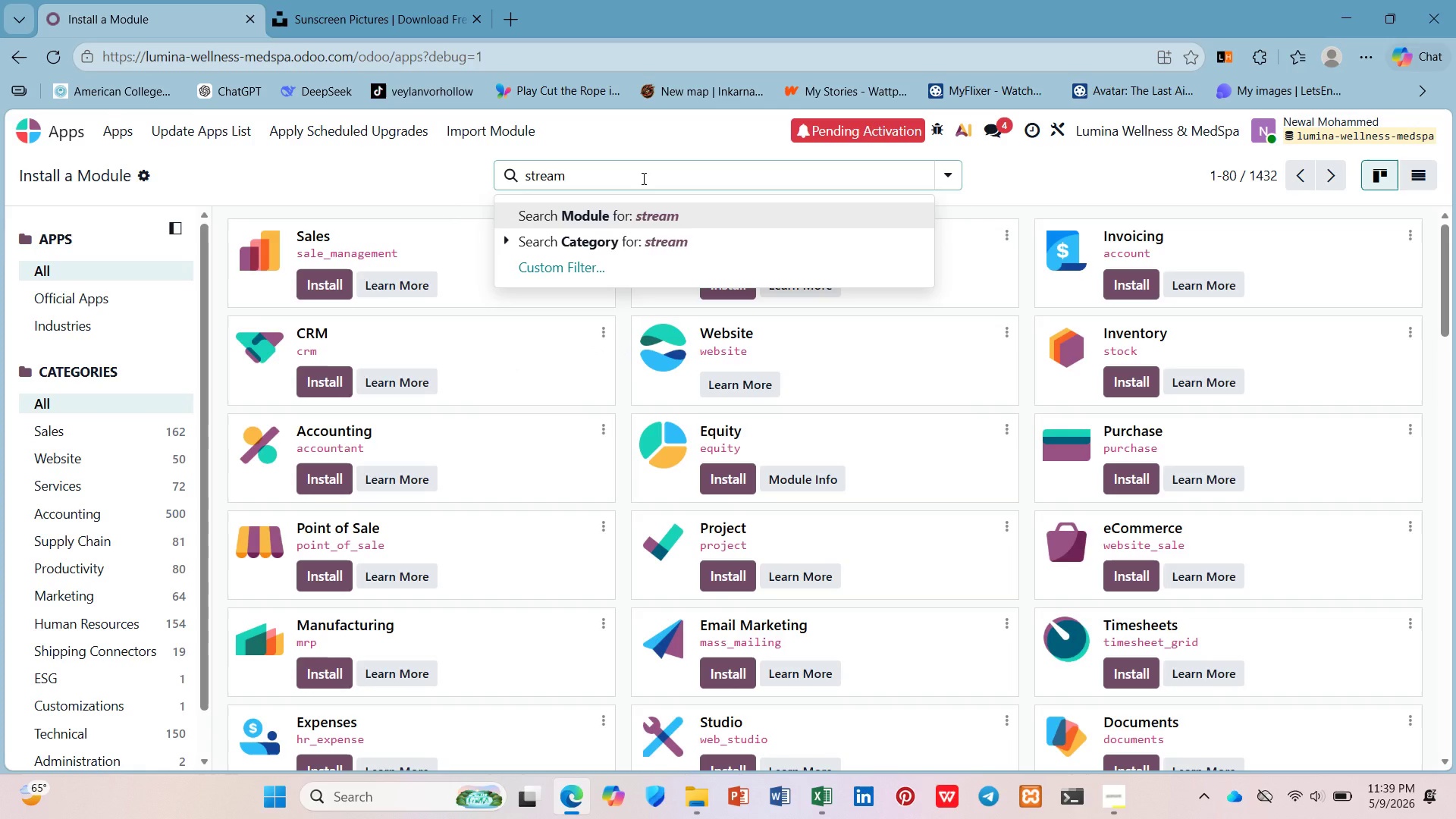 
key(ArrowDown)
 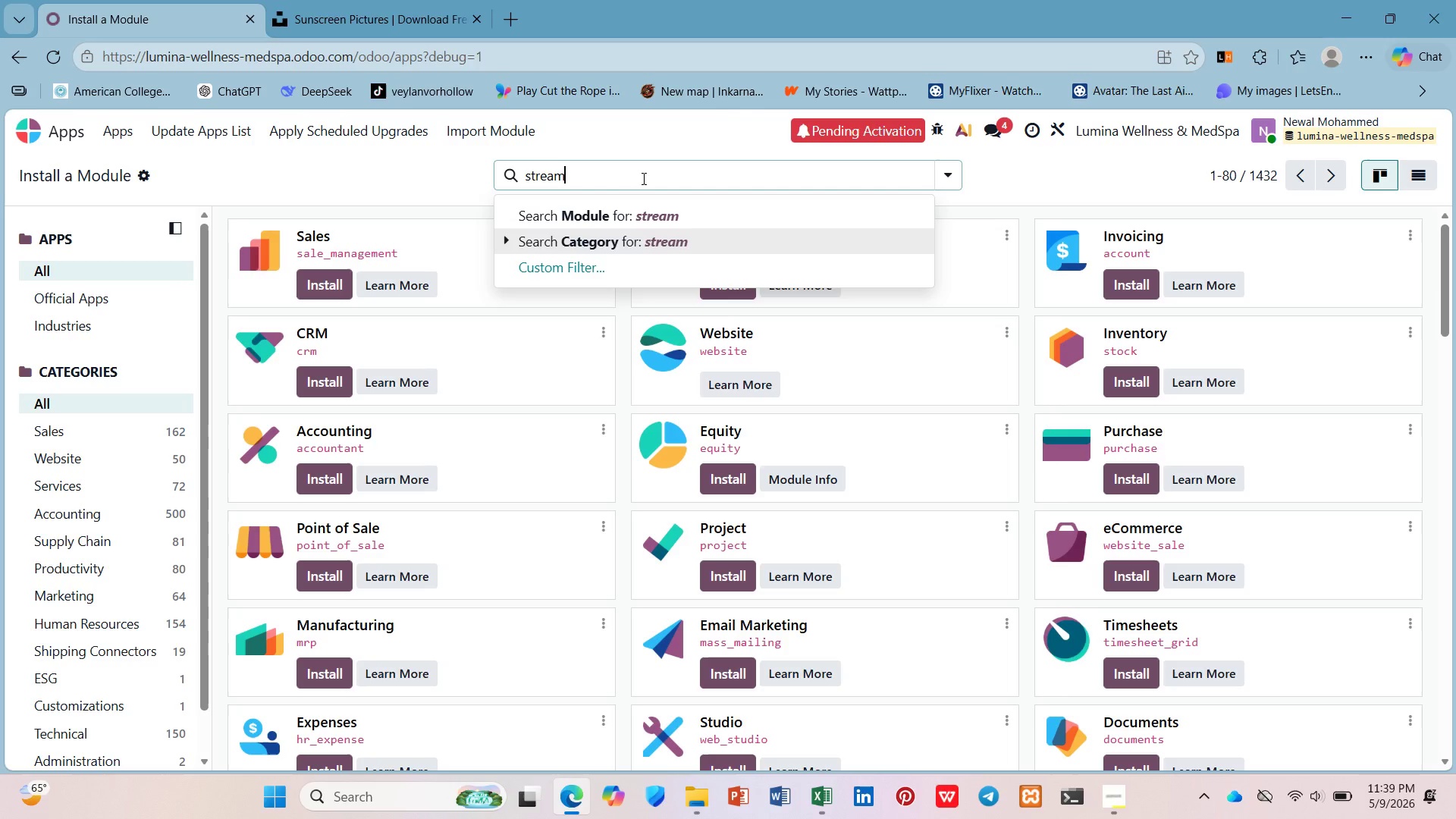 
key(Enter)
 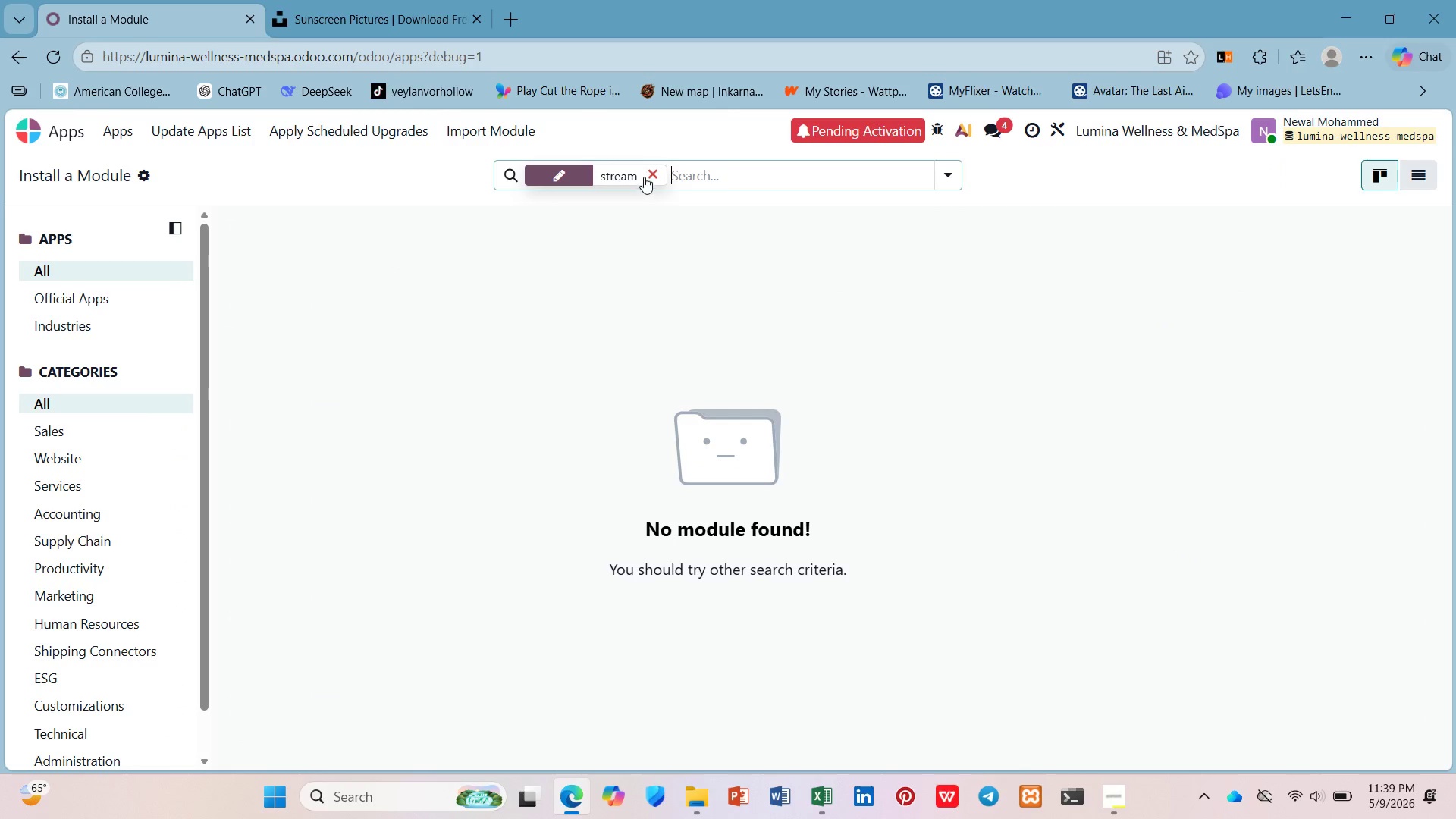 
left_click([657, 168])
 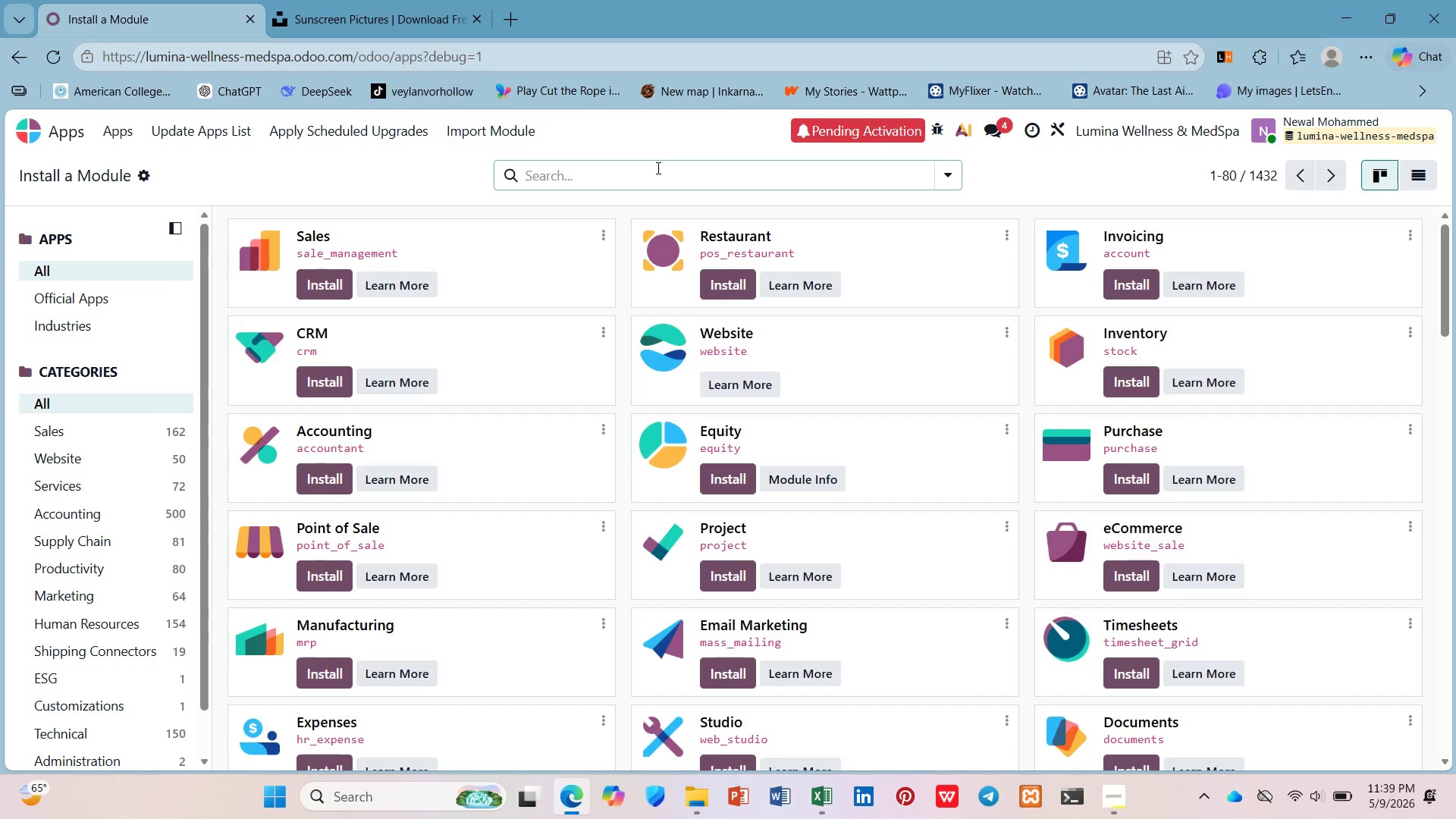 
type(stream)
 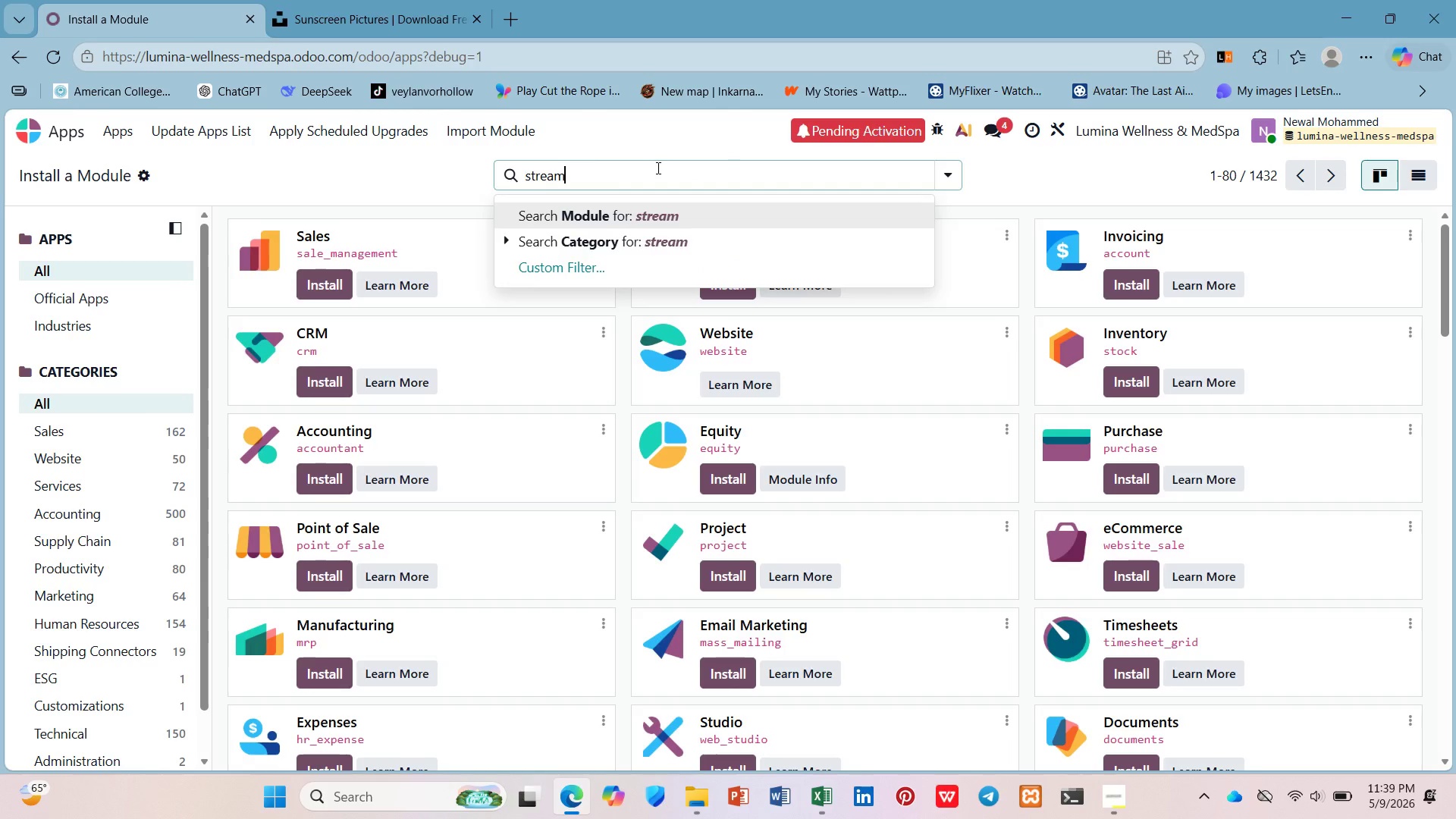 
key(Enter)
 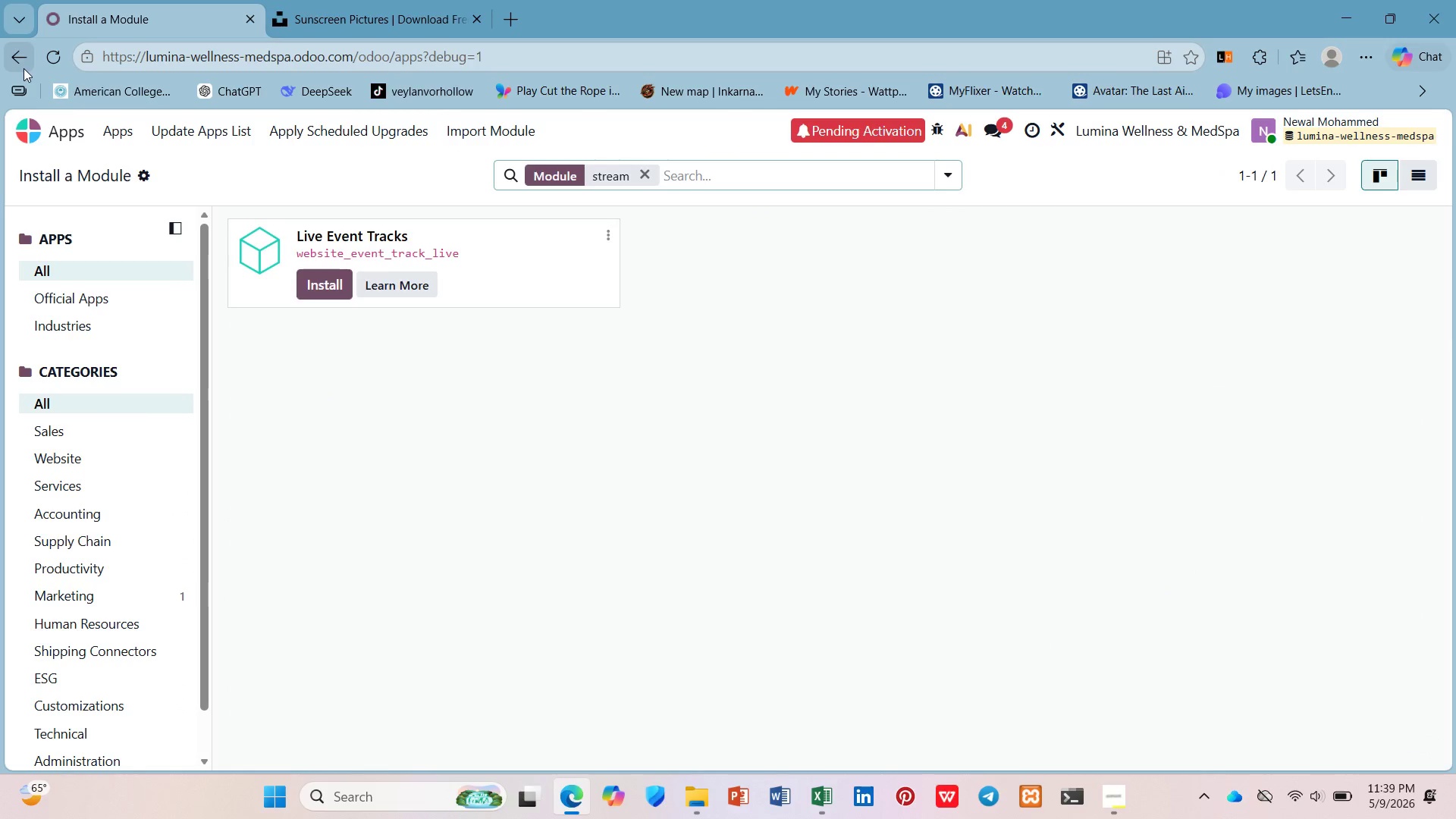 
wait(5.12)
 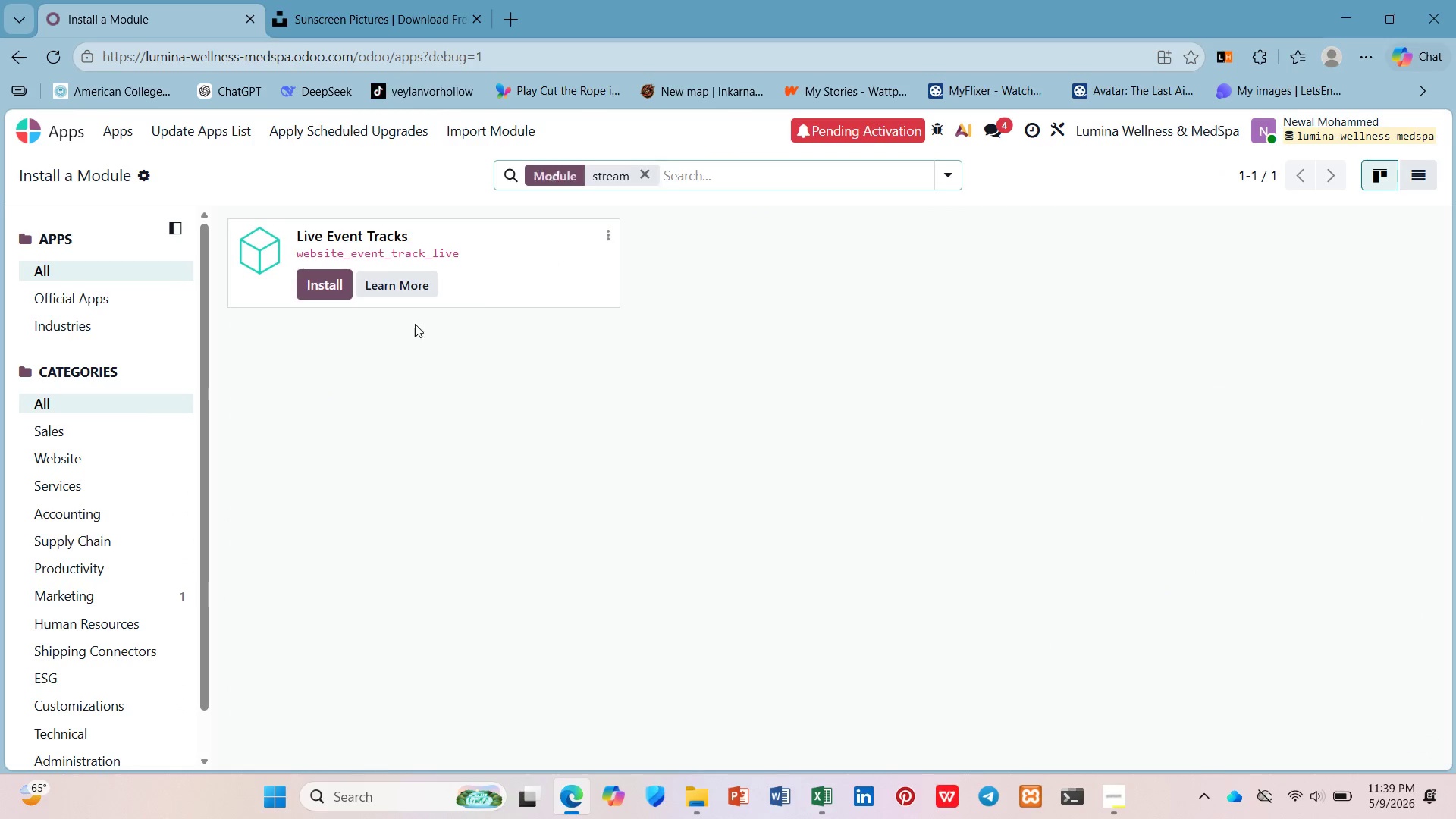 
left_click([17, 61])
 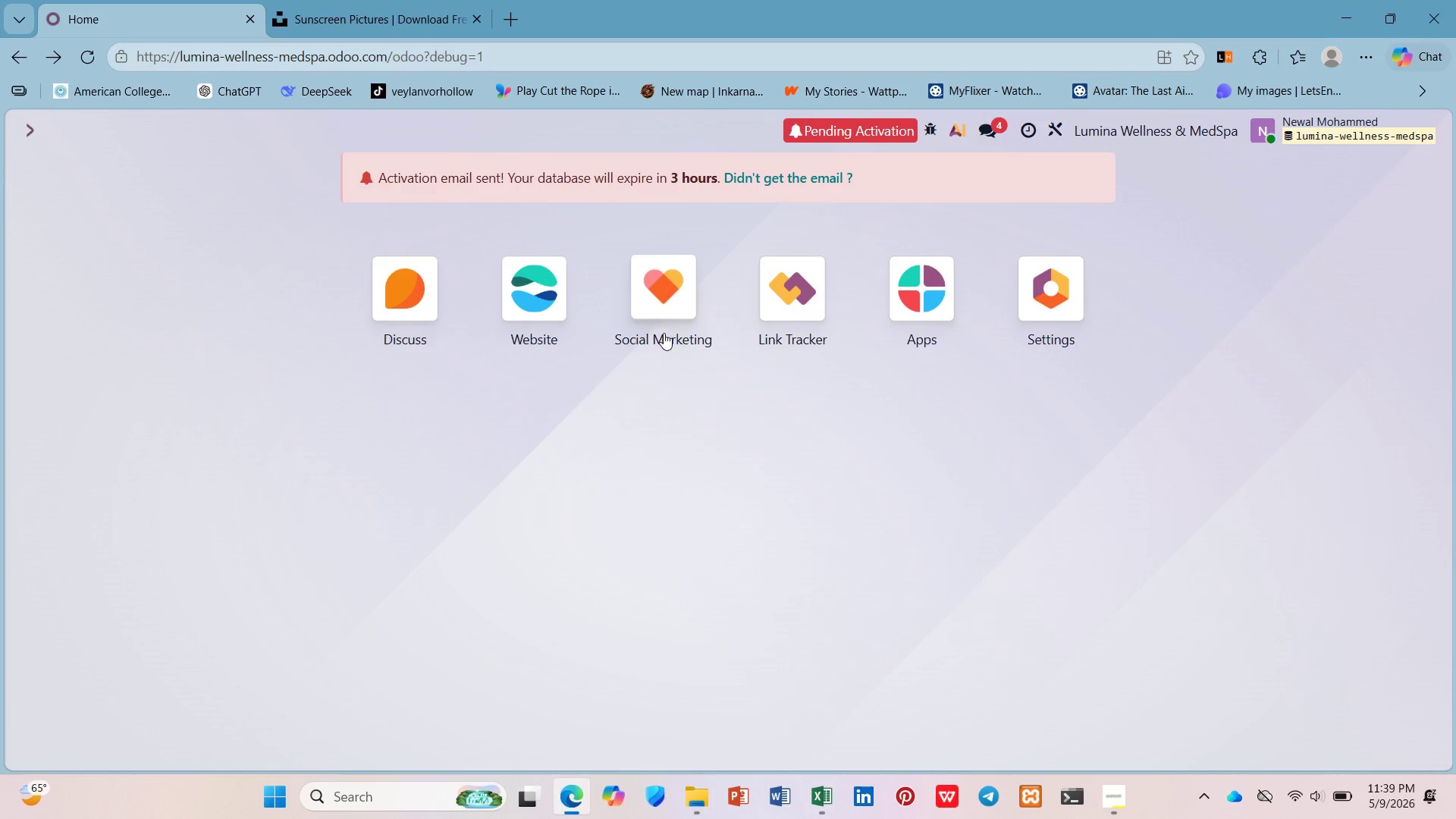 
left_click([660, 315])
 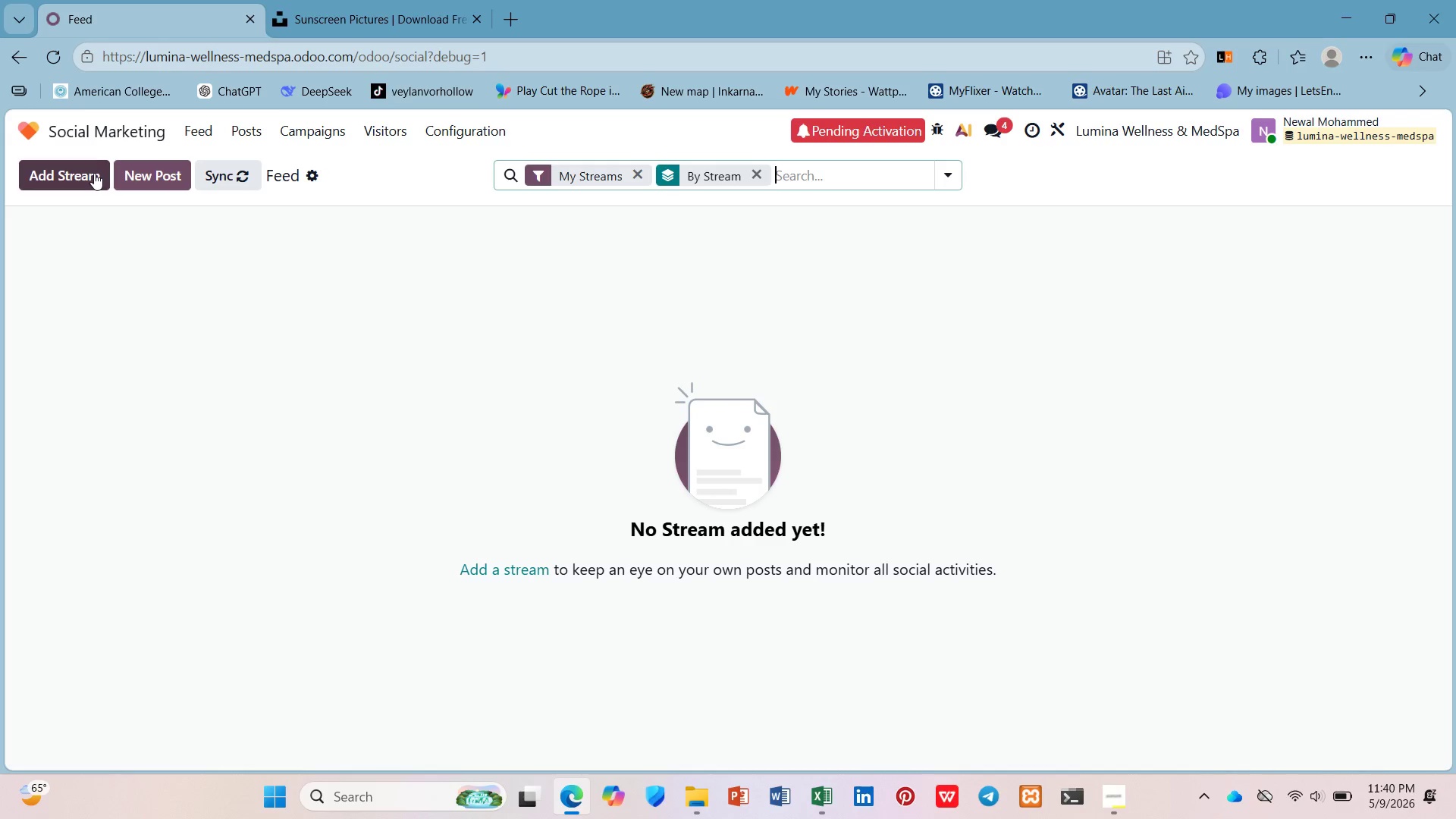 
wait(5.14)
 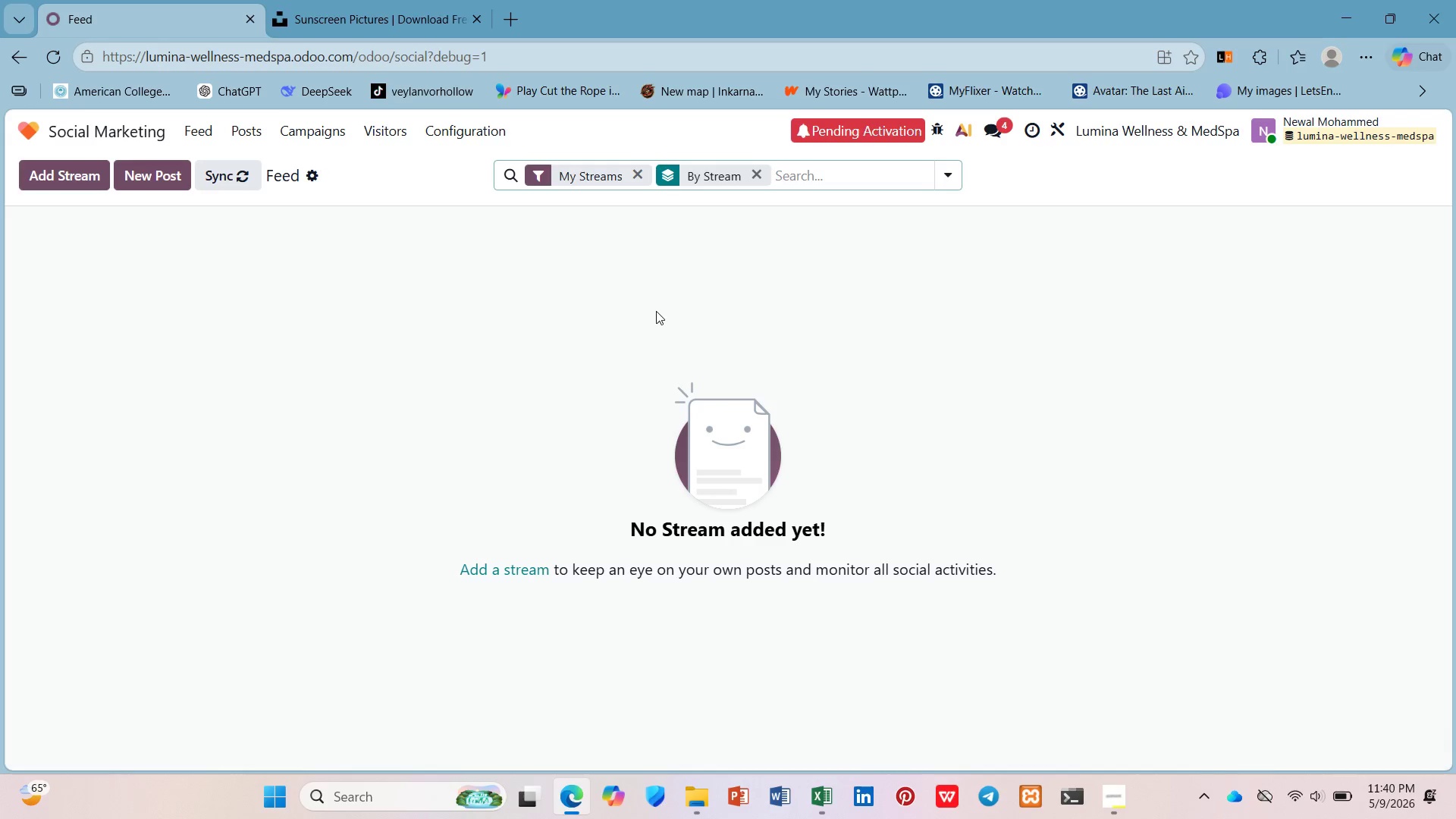 
left_click([215, 180])
 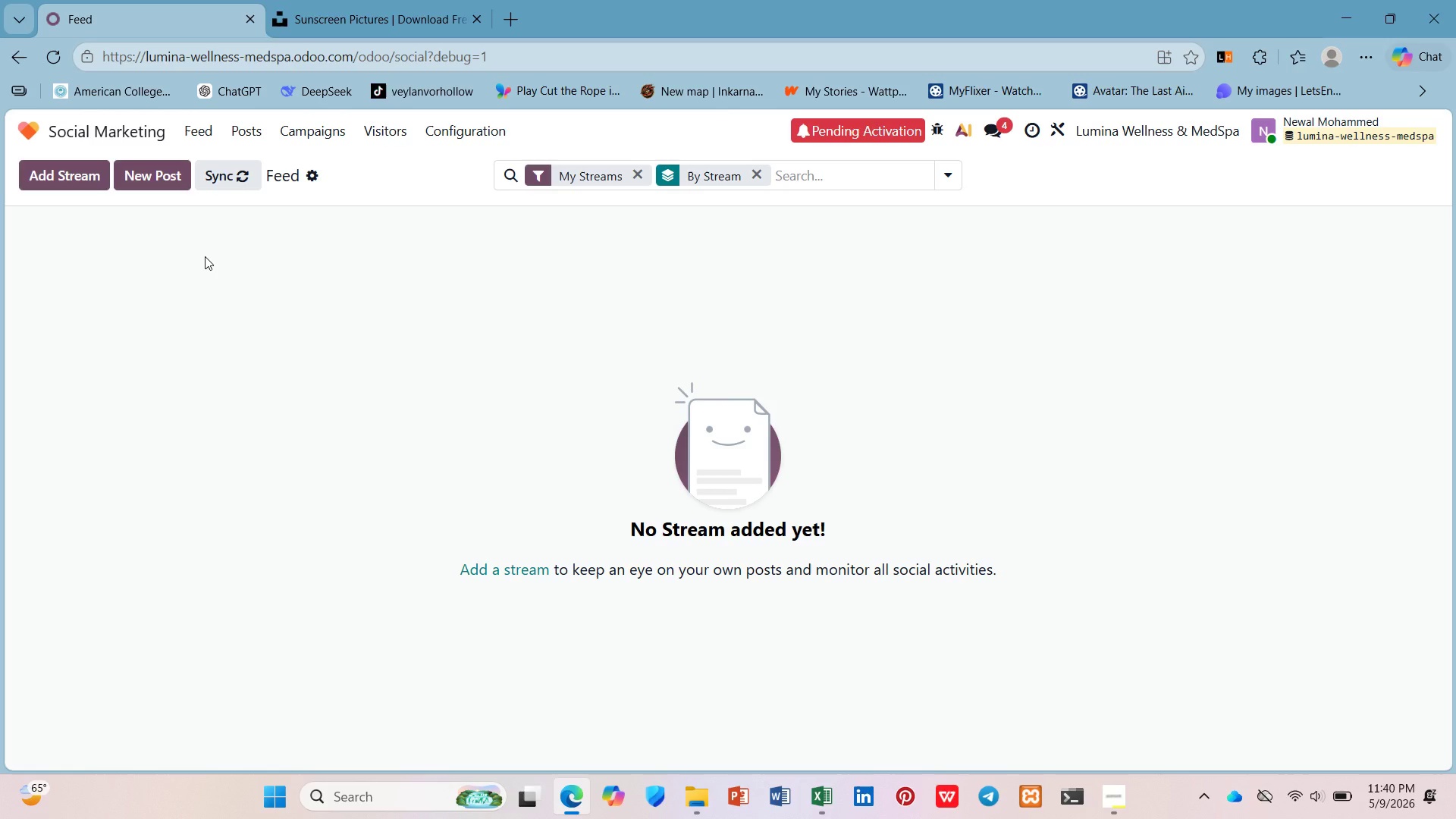 
wait(12.81)
 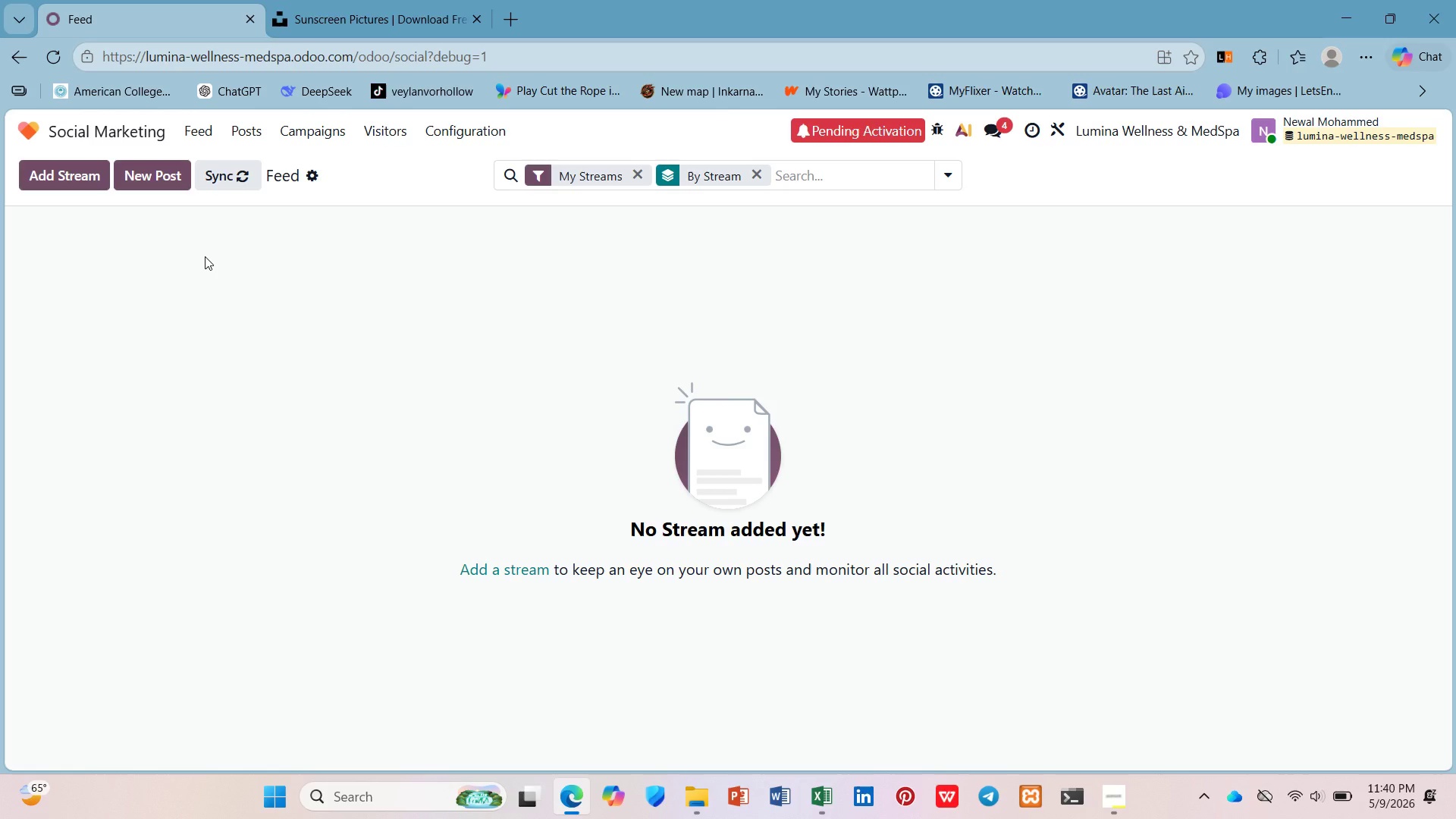 
left_click([315, 130])
 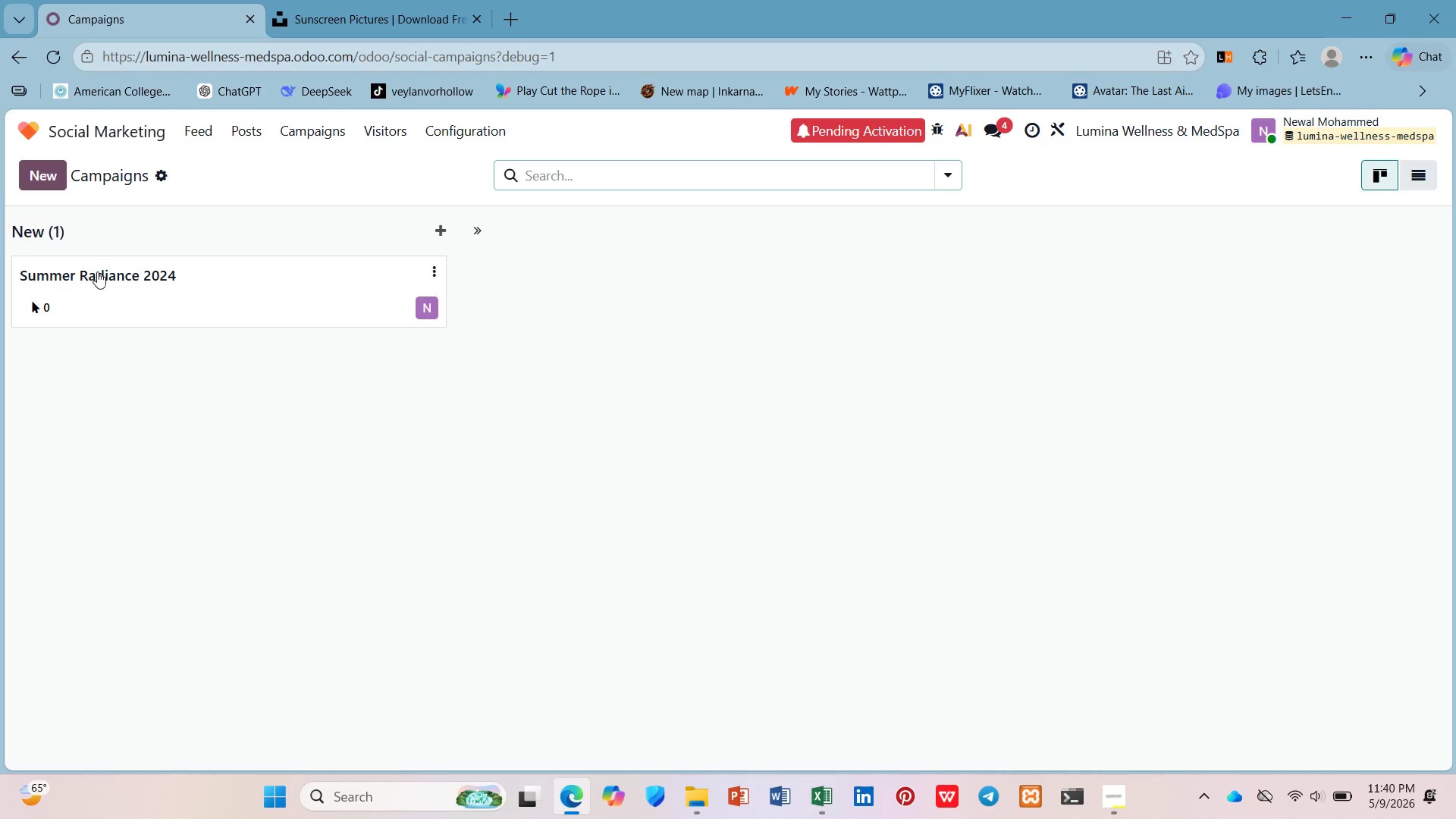 
left_click([97, 271])
 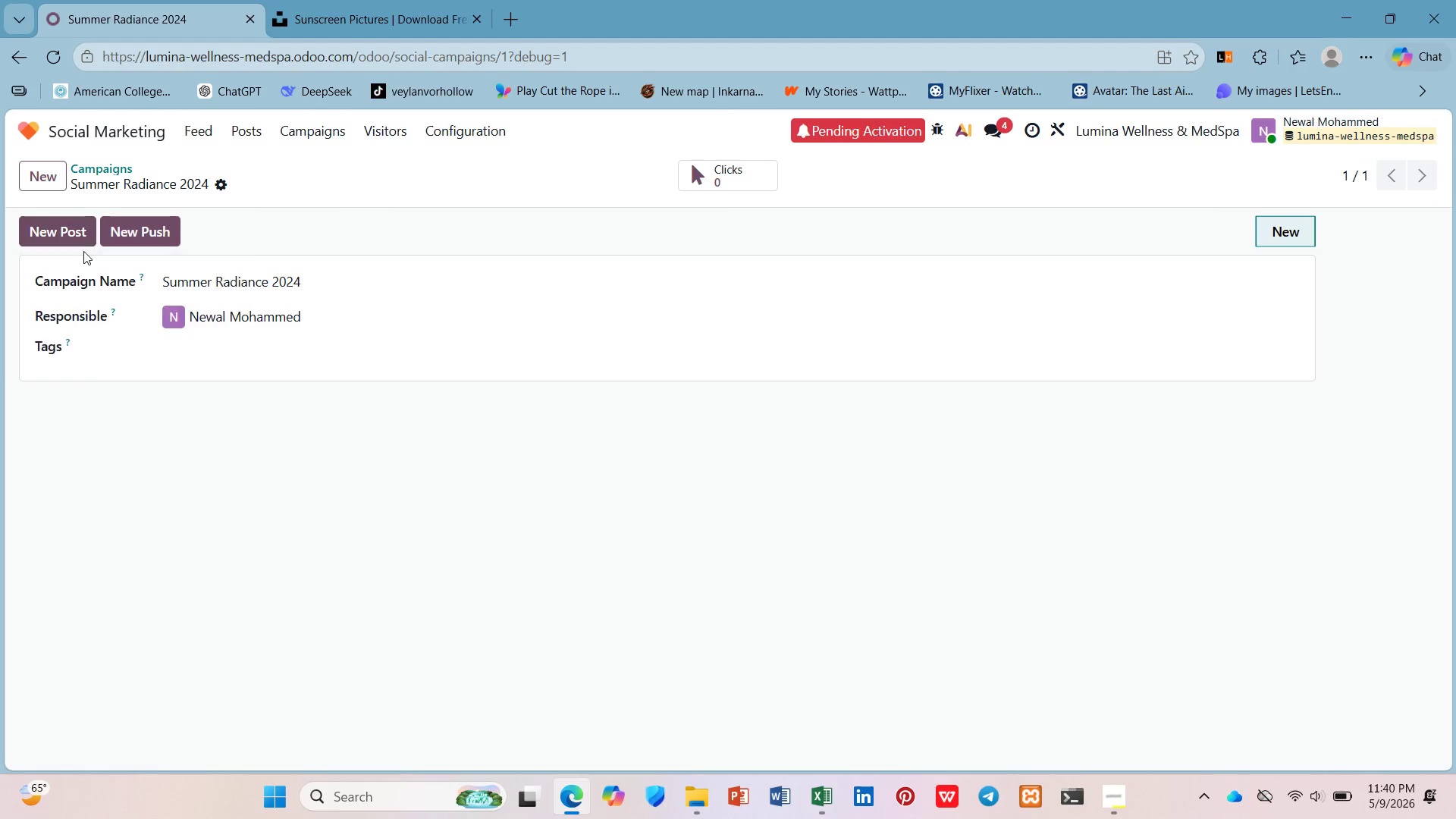 
left_click([147, 342])
 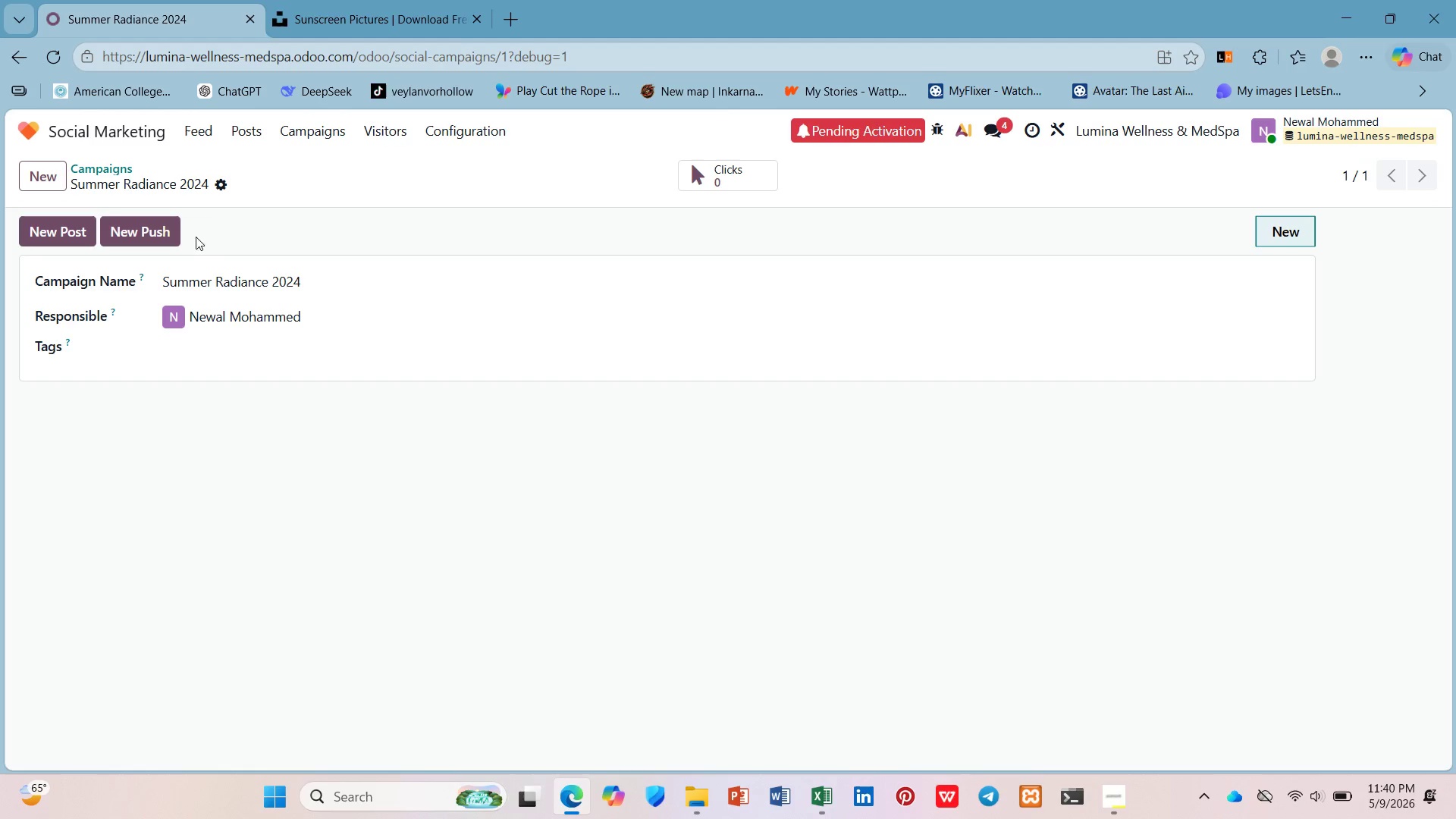 
left_click([159, 222])
 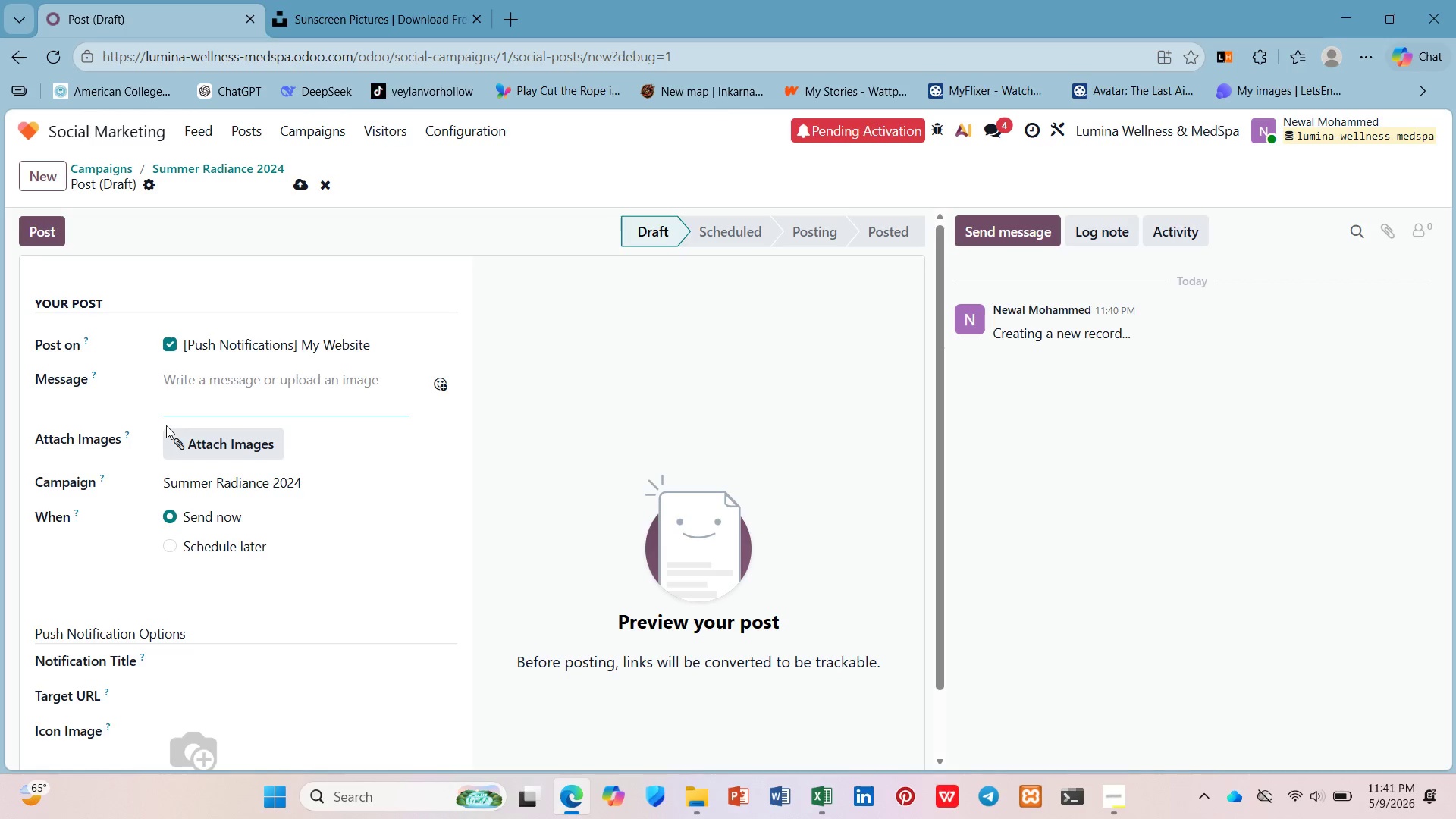 
wait(46.8)
 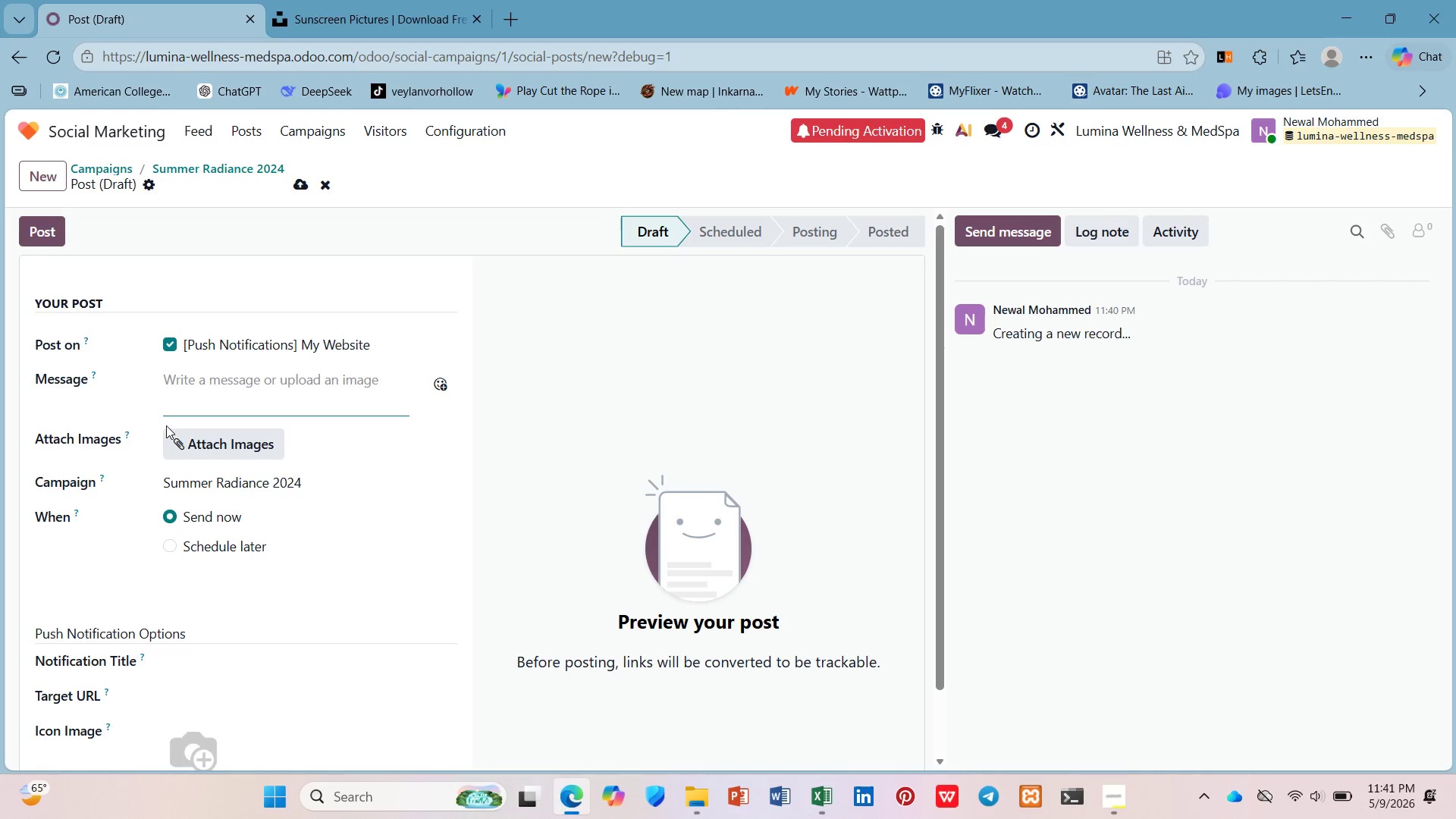 
left_click([171, 165])
 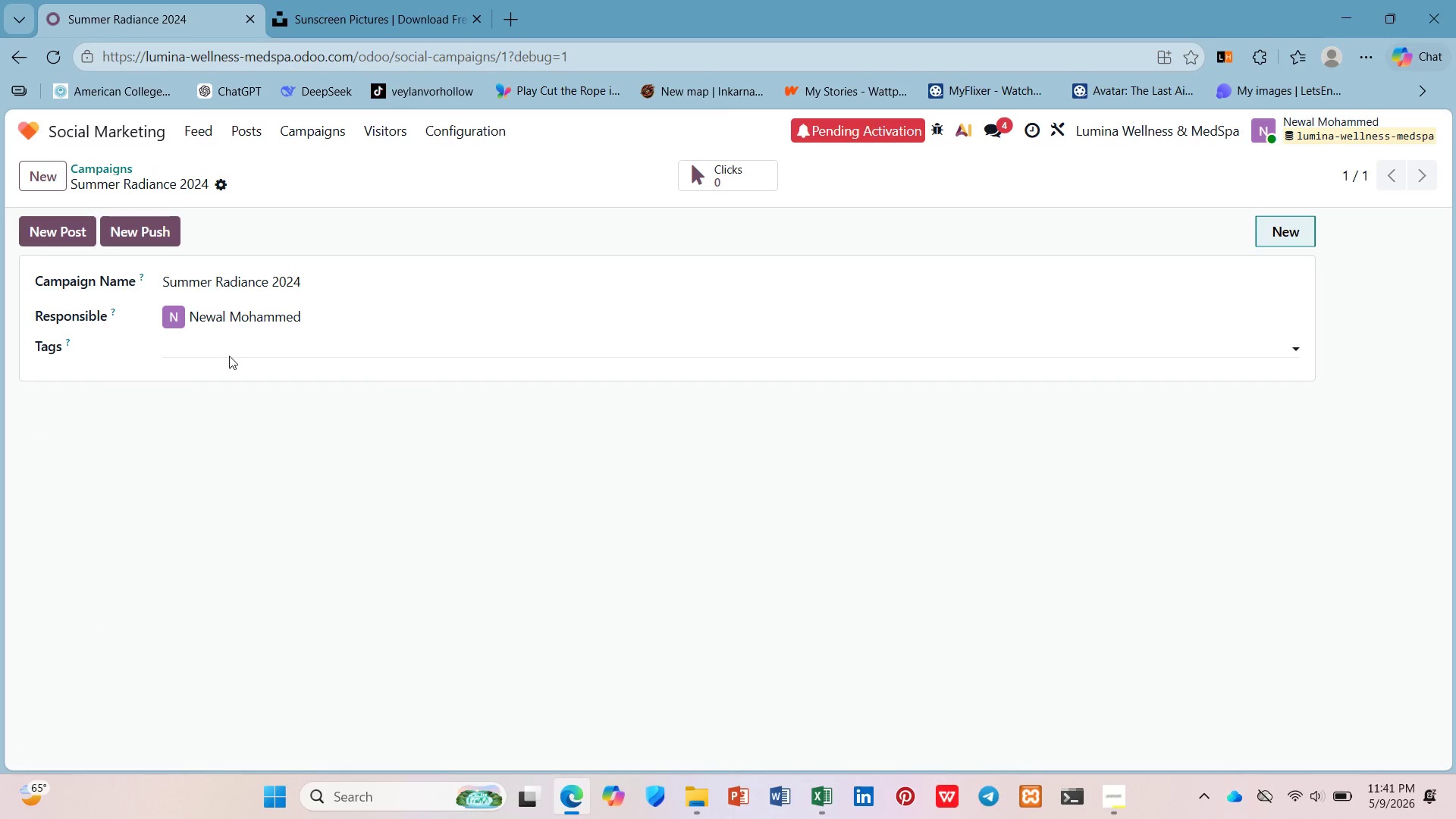 
left_click([226, 350])
 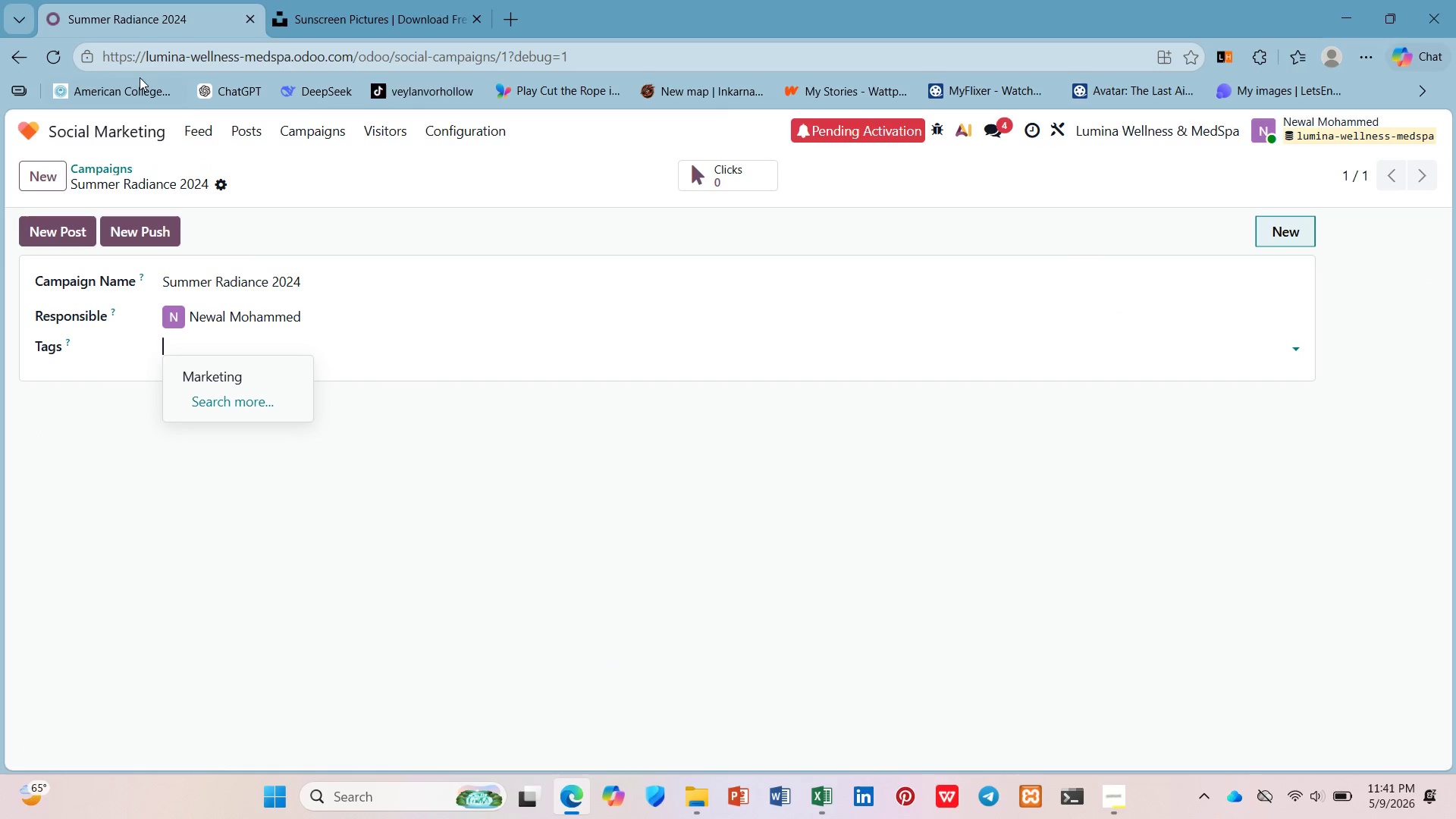 
wait(5.86)
 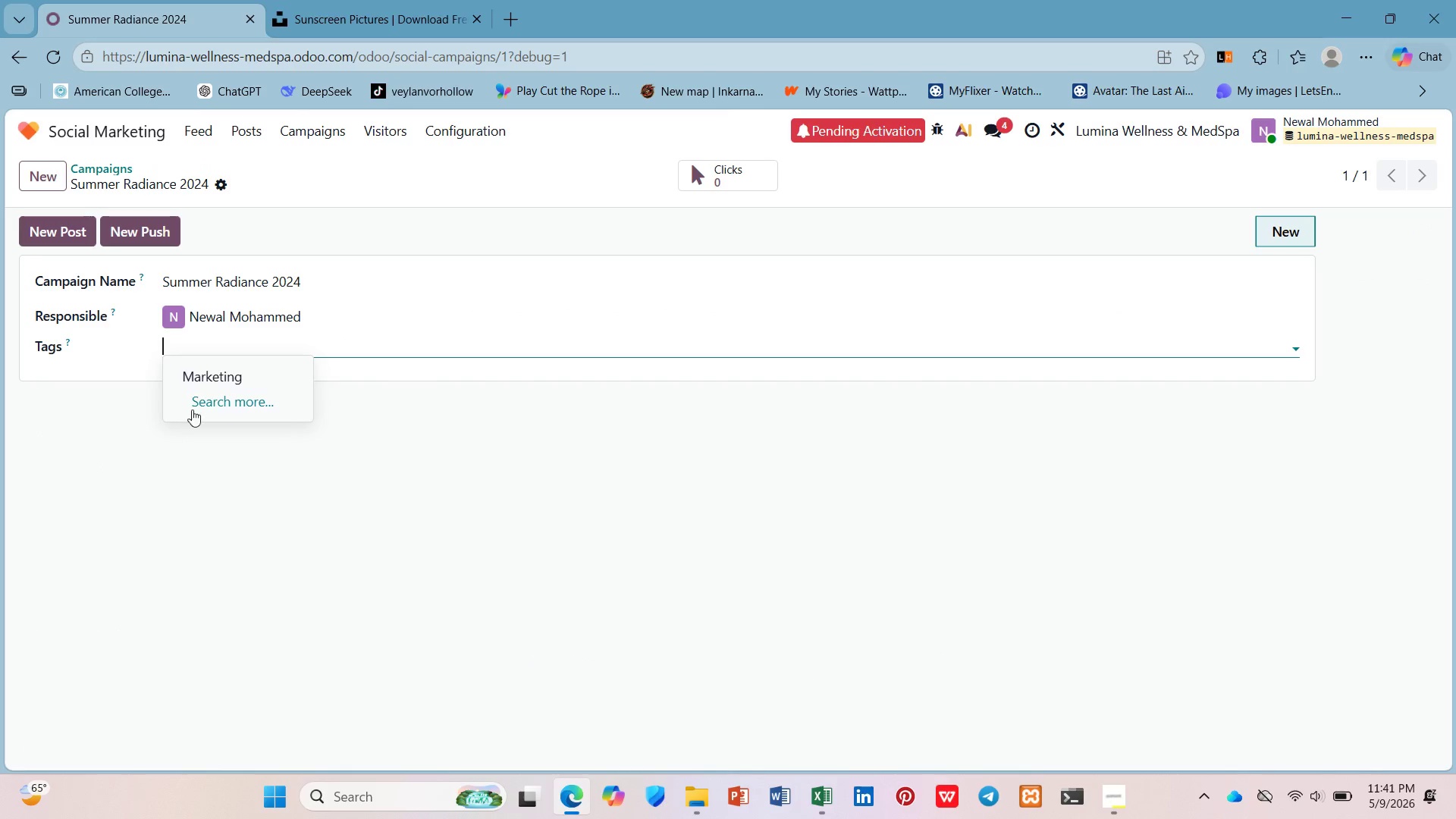 
left_click([212, 134])
 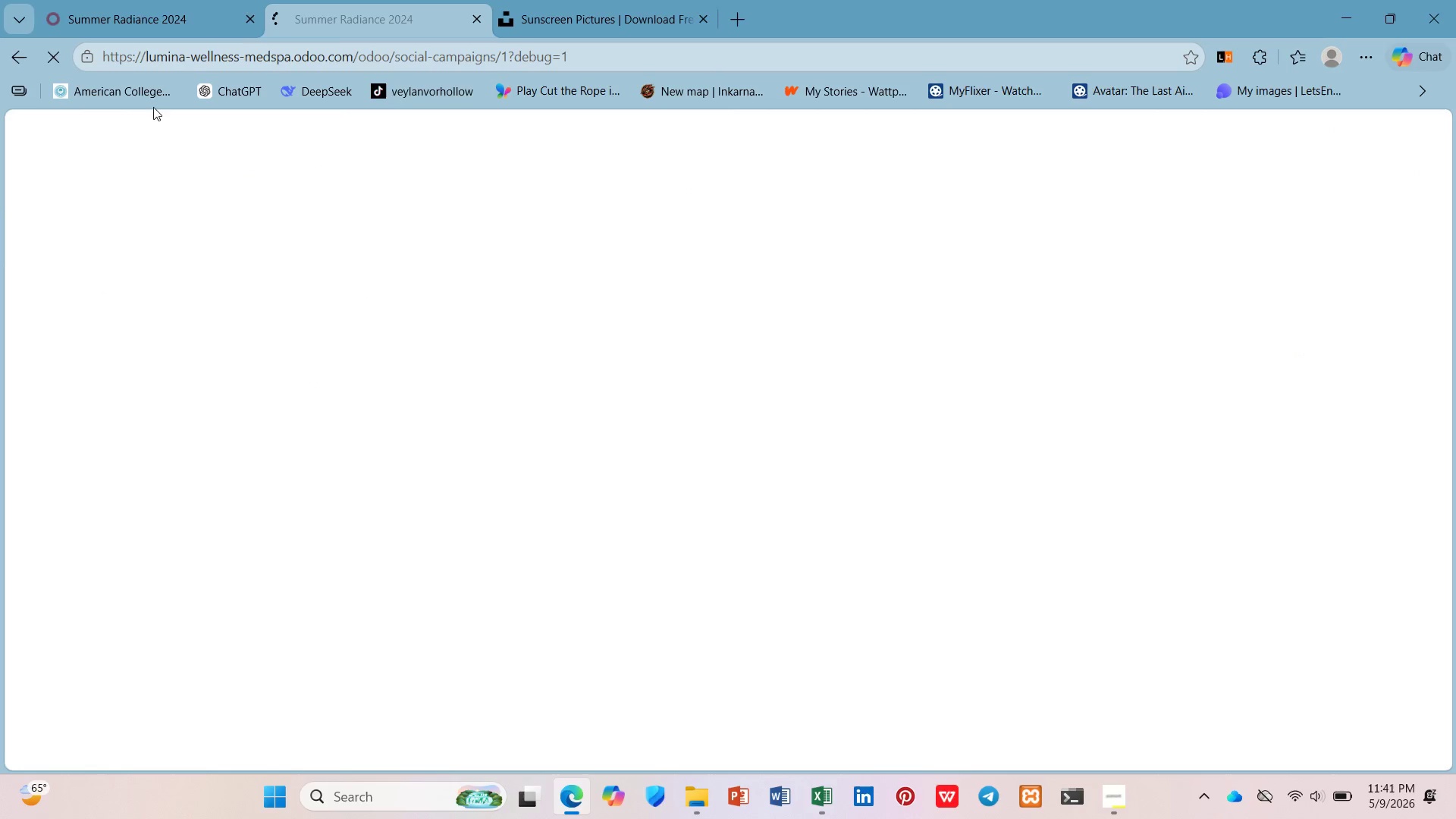 
left_click([180, 0])
 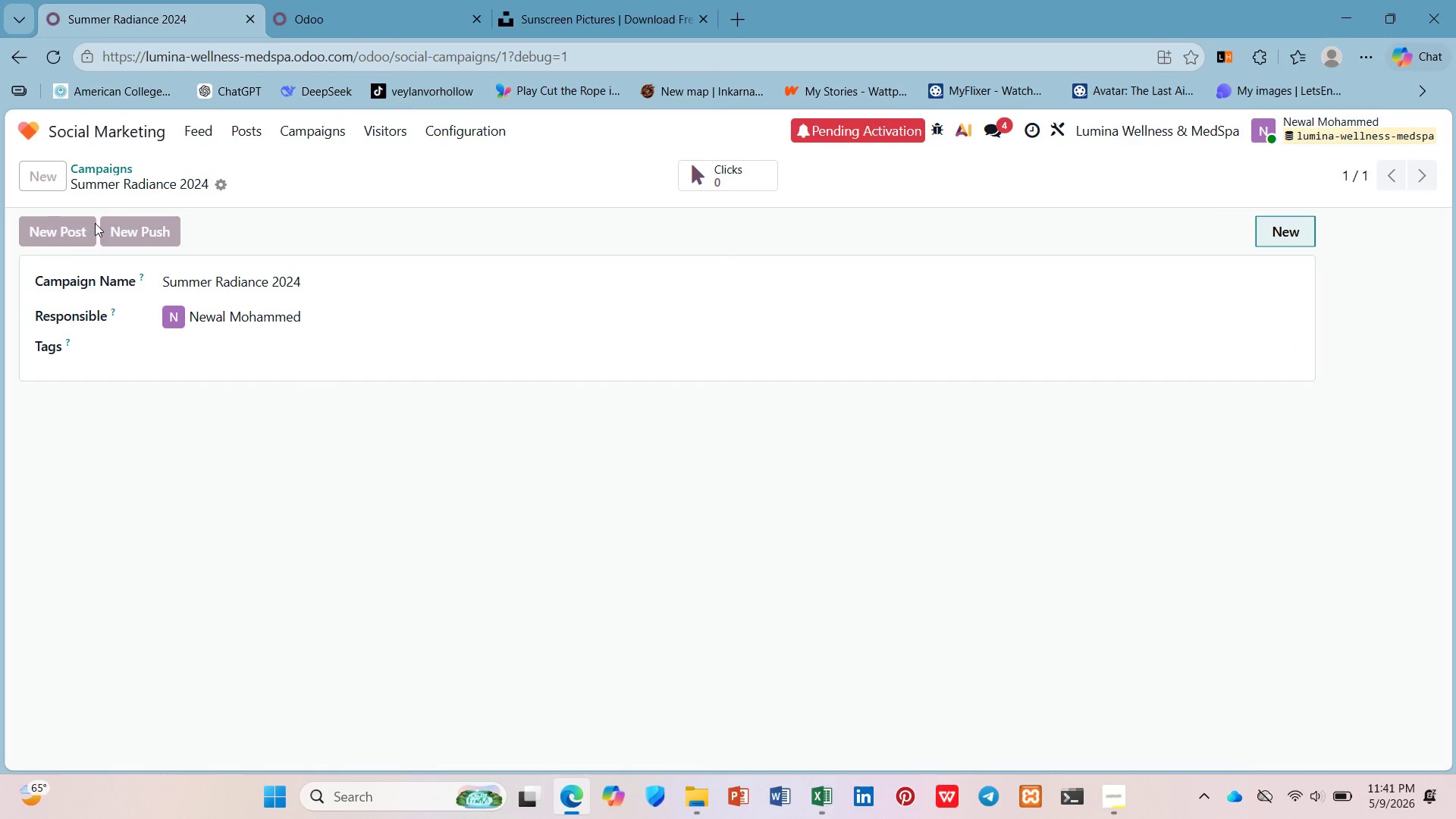 
left_click([275, 14])
 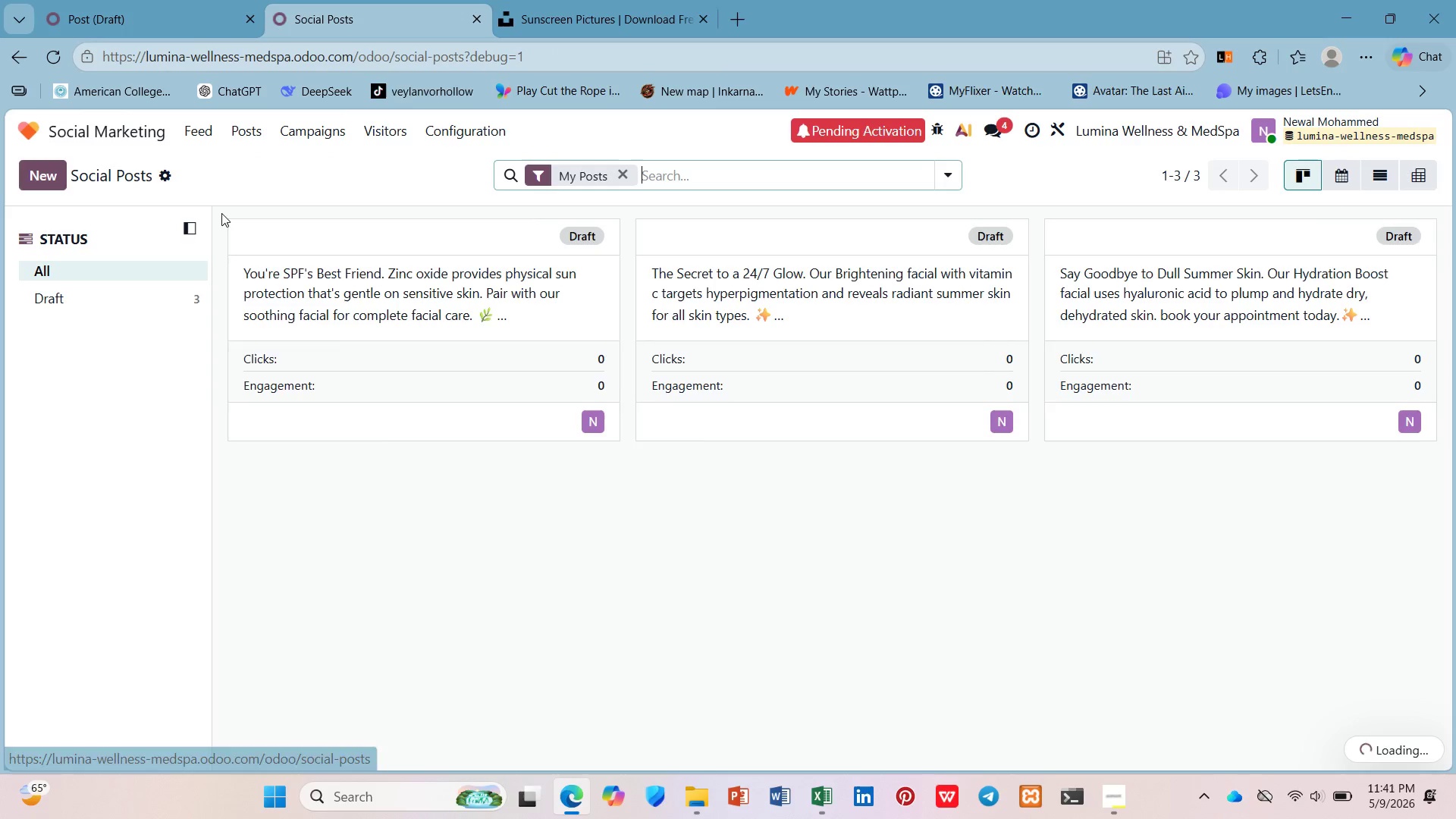 
left_click([349, 247])
 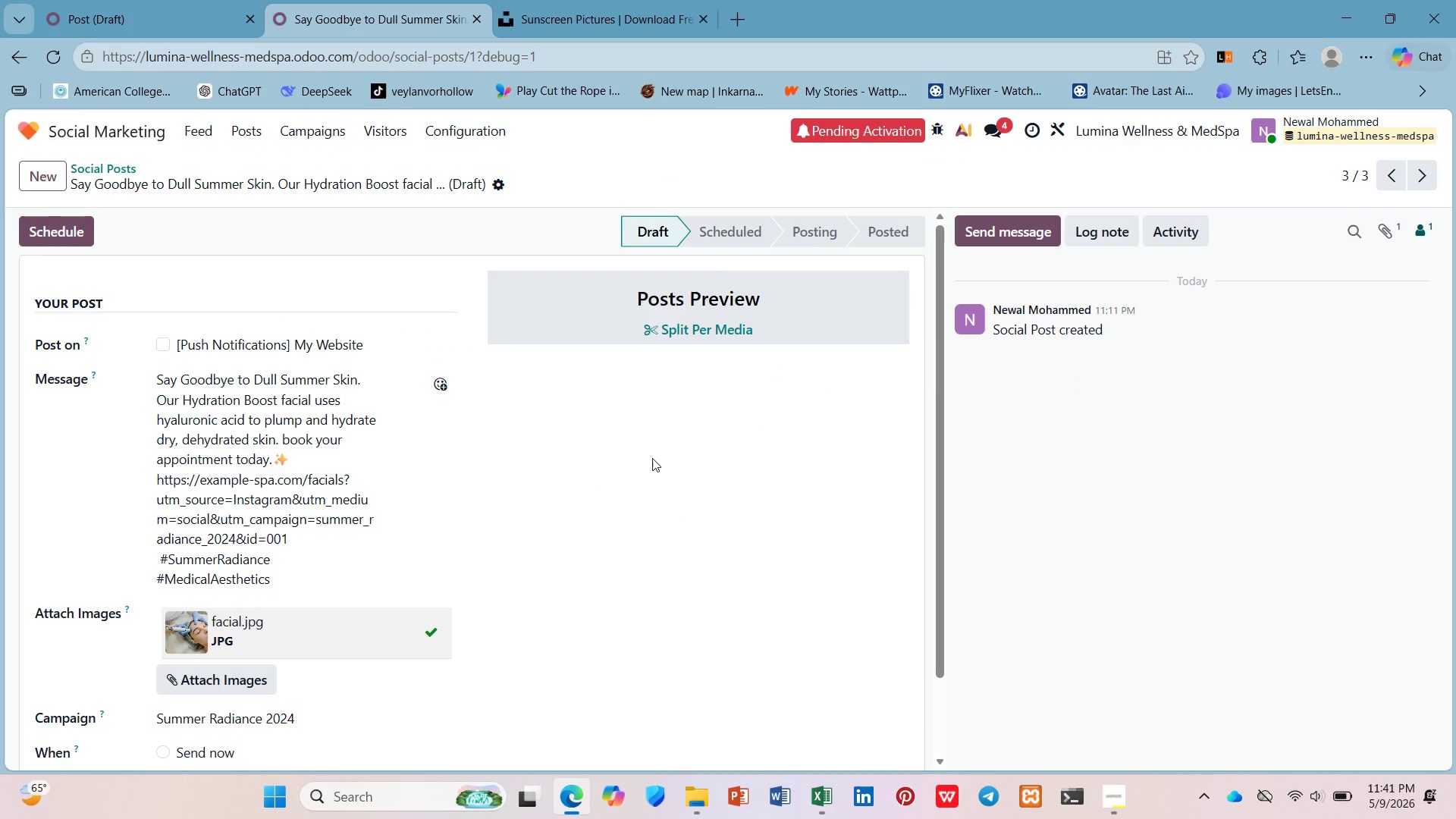 
left_click_drag(start_coordinate=[325, 572], to_coordinate=[111, 361])
 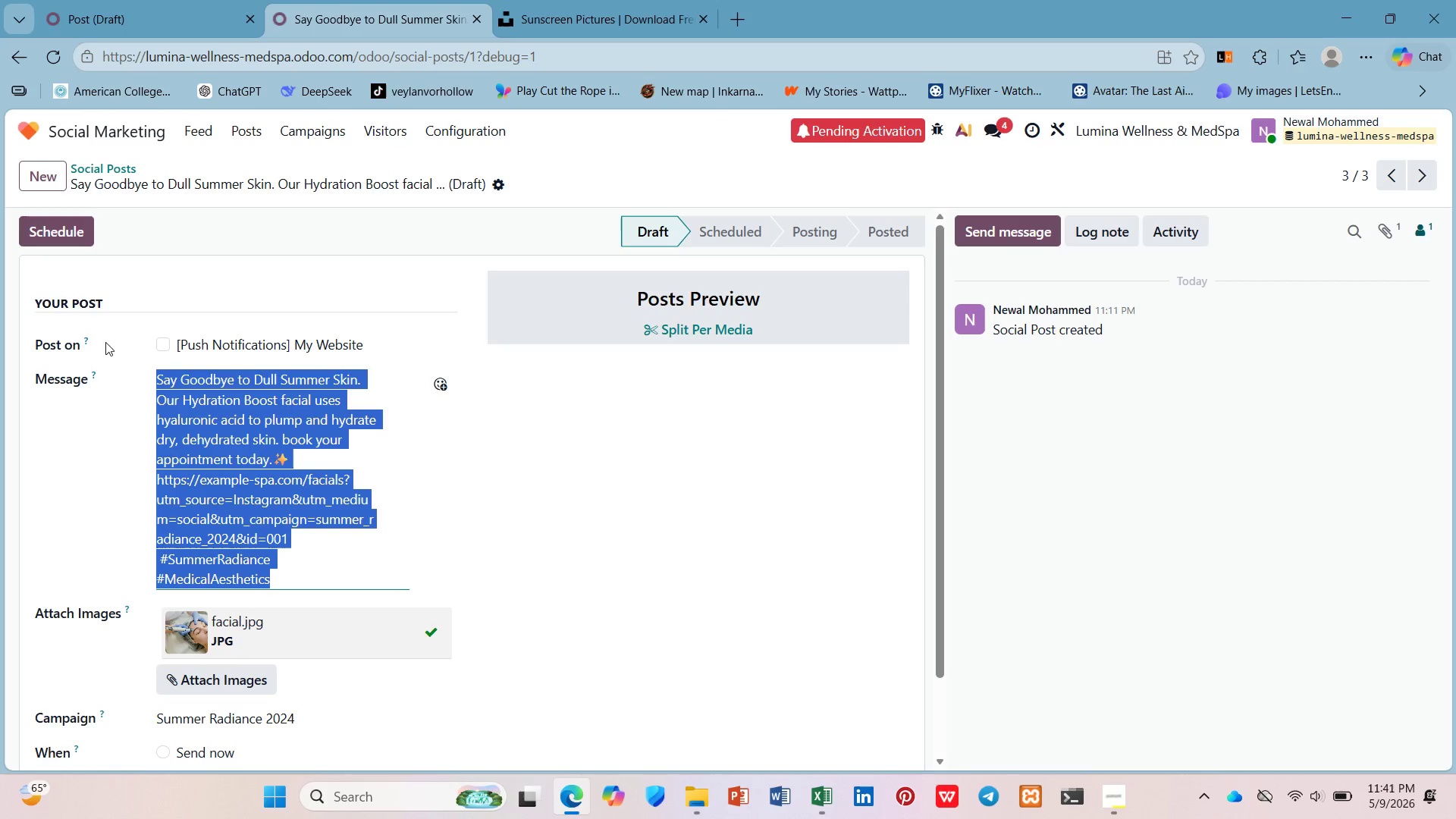 
key(Control+C)
 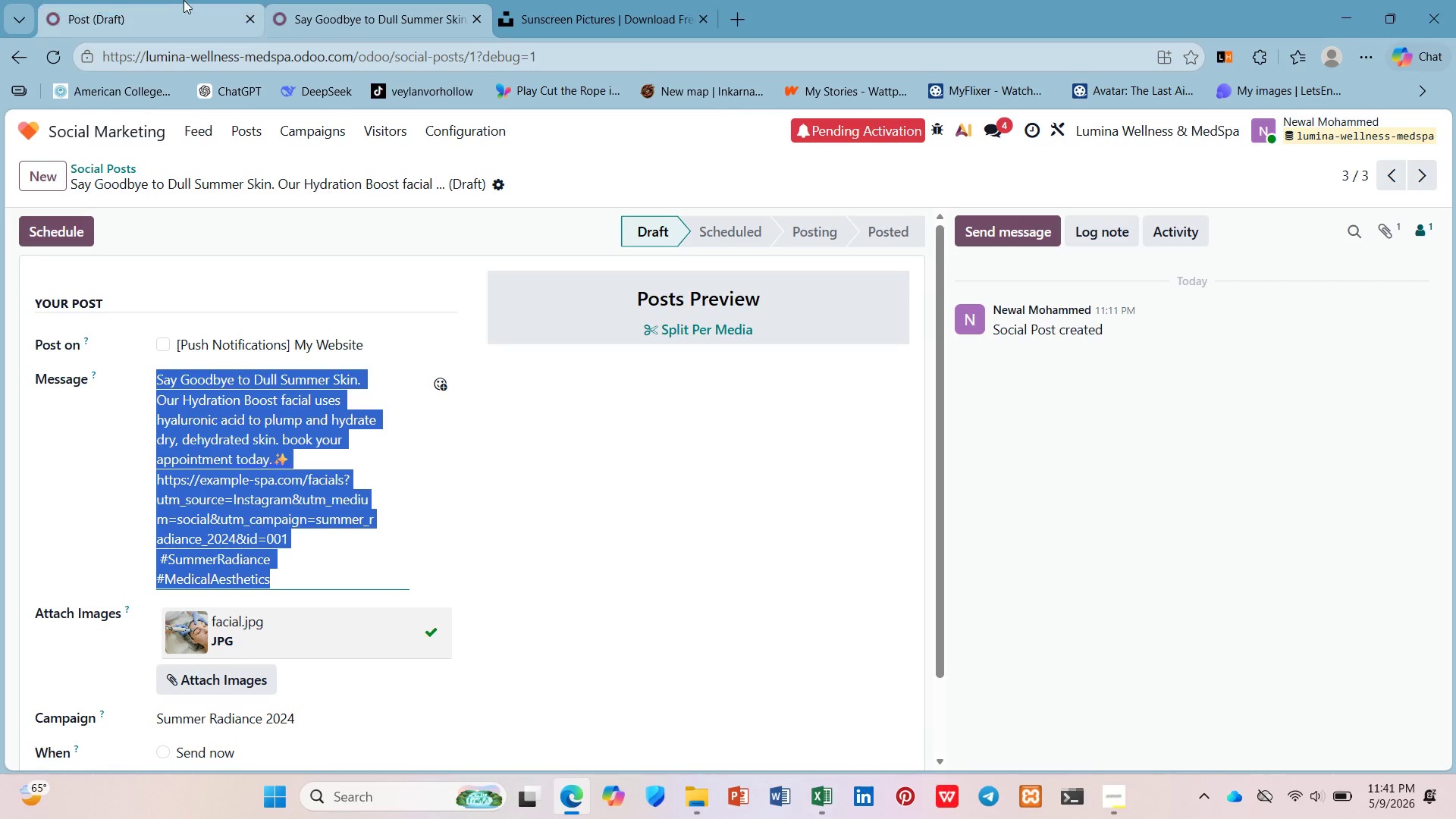 
left_click([190, 0])
 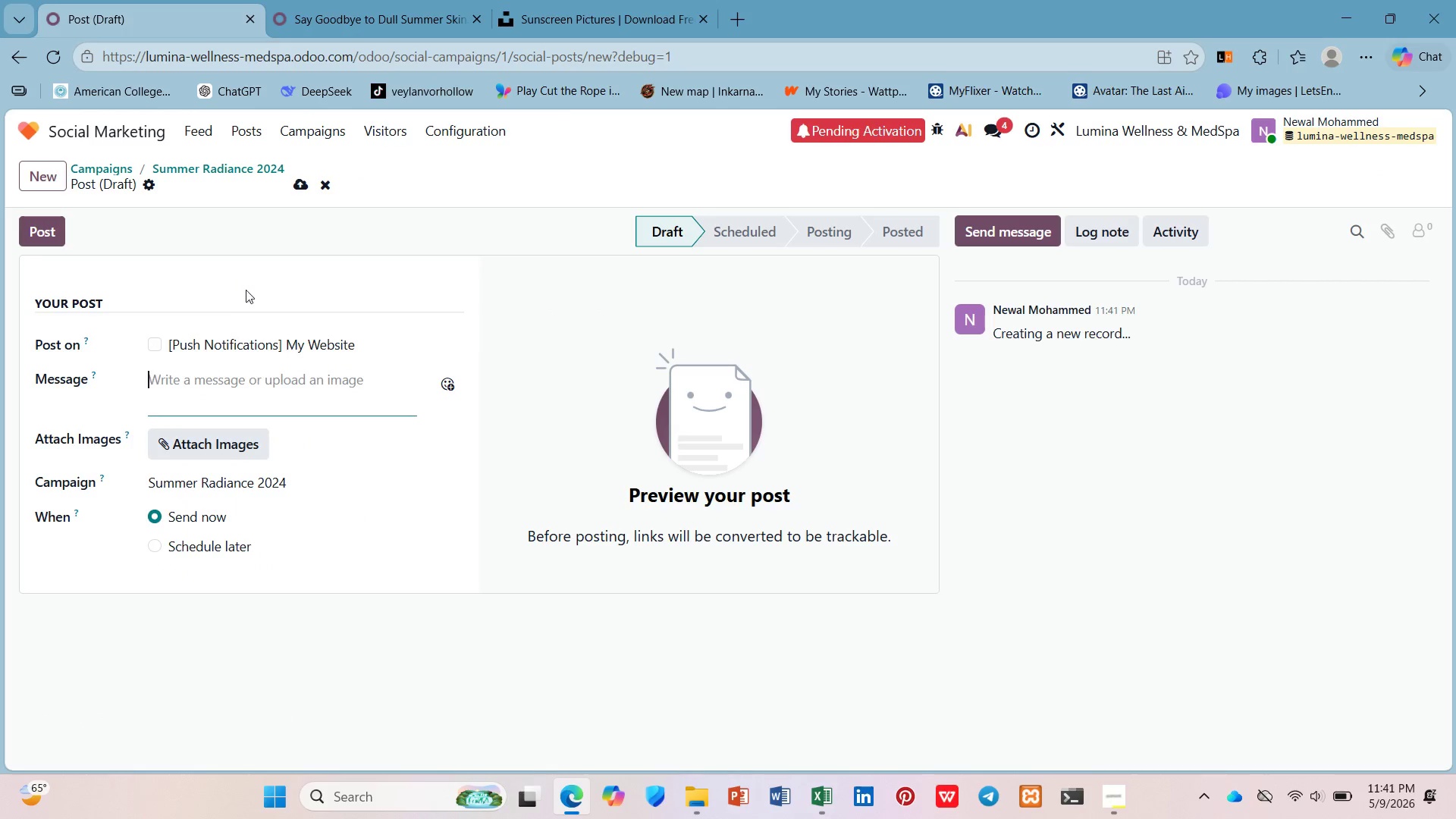 
key(Control+V)
 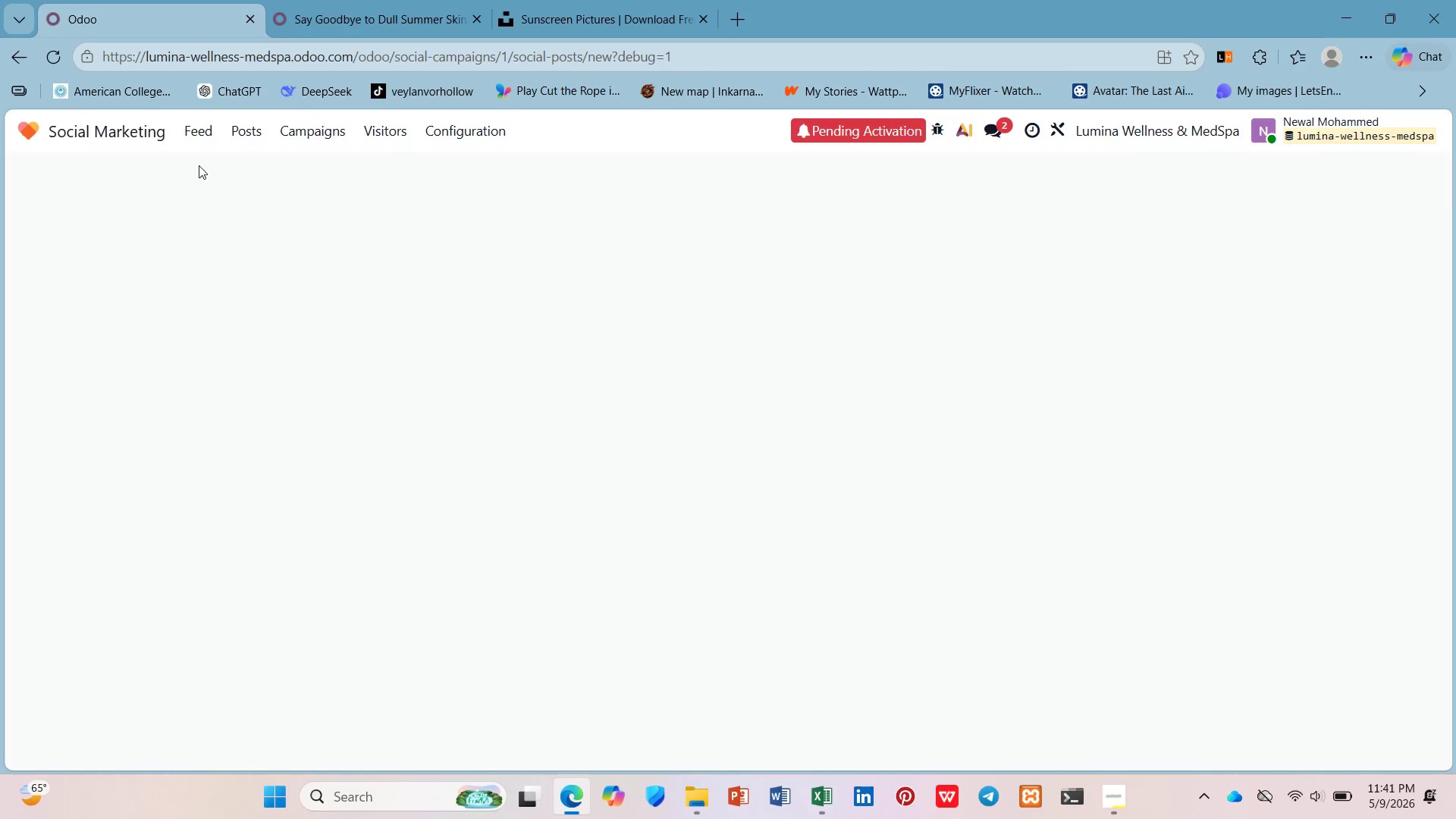 
left_click([199, 166])
 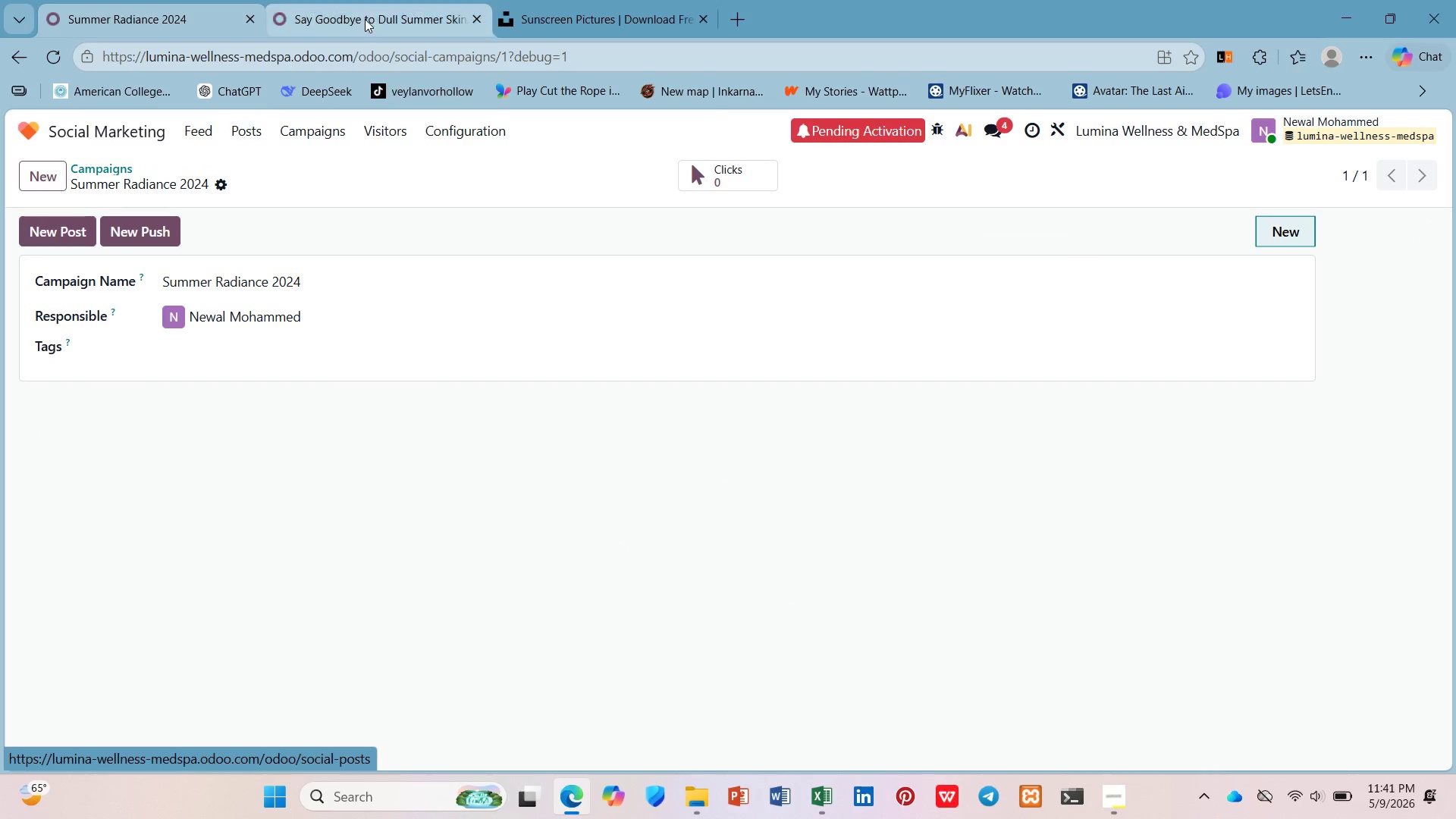 
left_click([378, 10])
 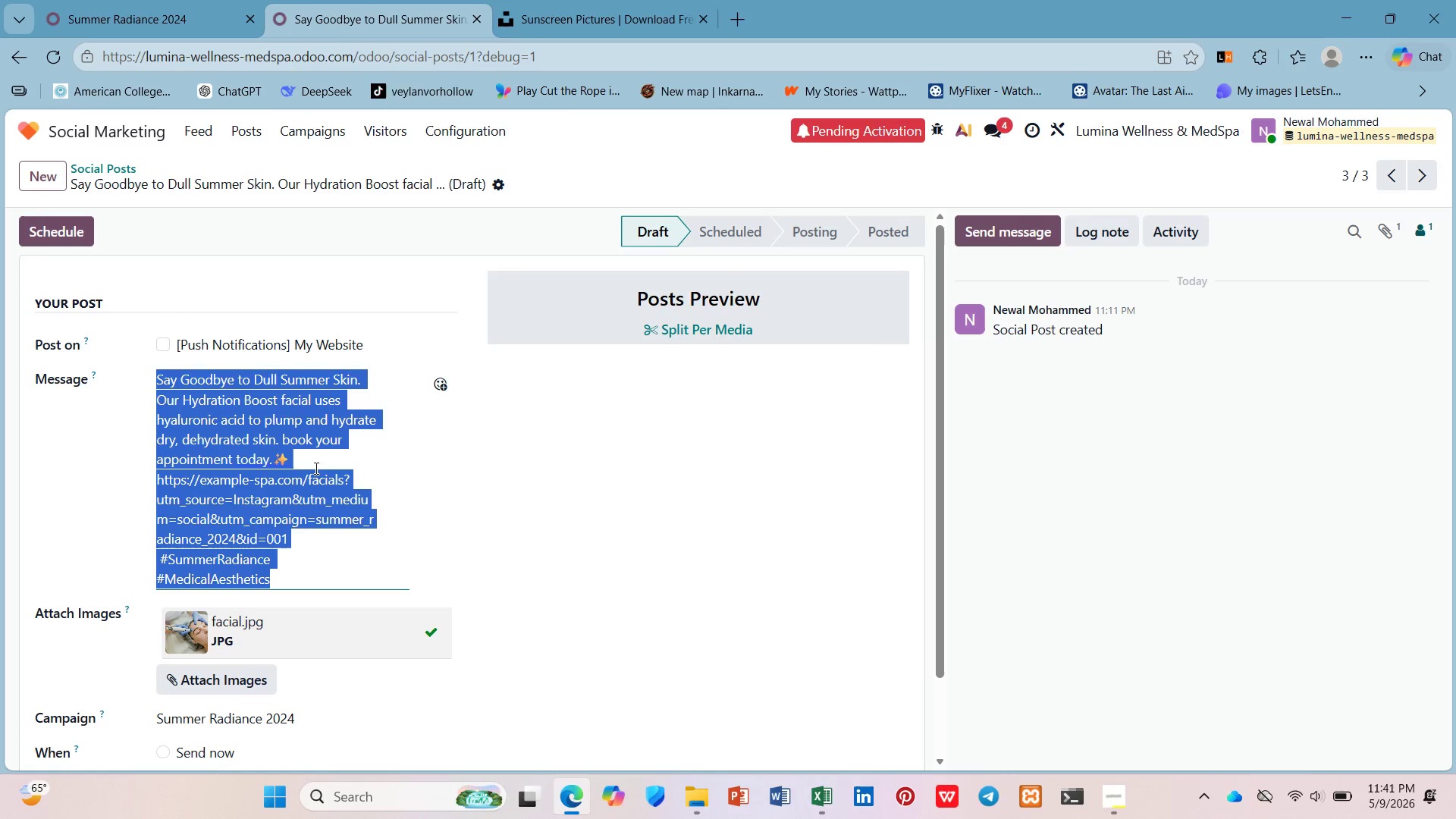 
left_click([316, 481])
 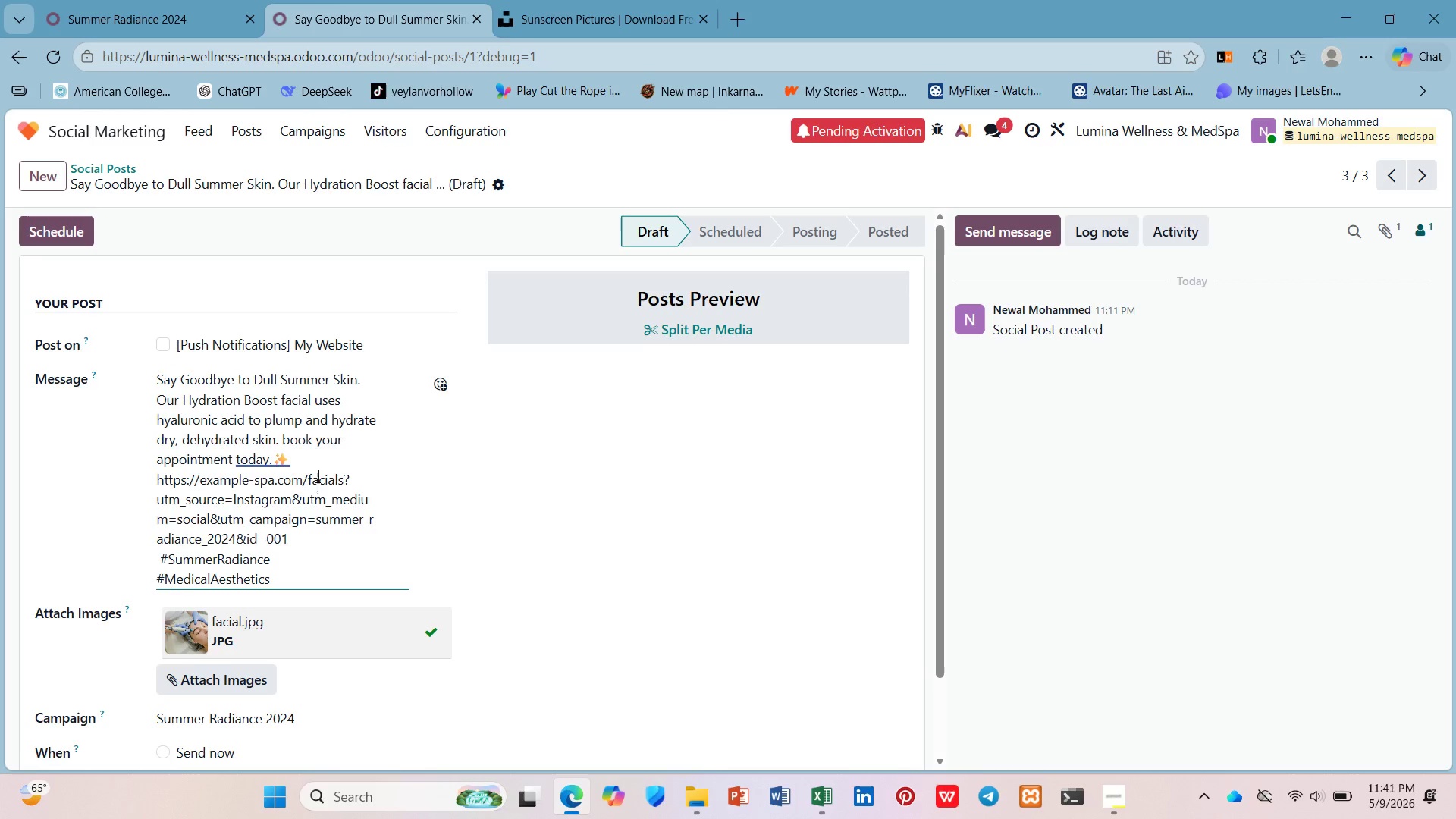 
scroll: coordinate [313, 500], scroll_direction: down, amount: 2.0
 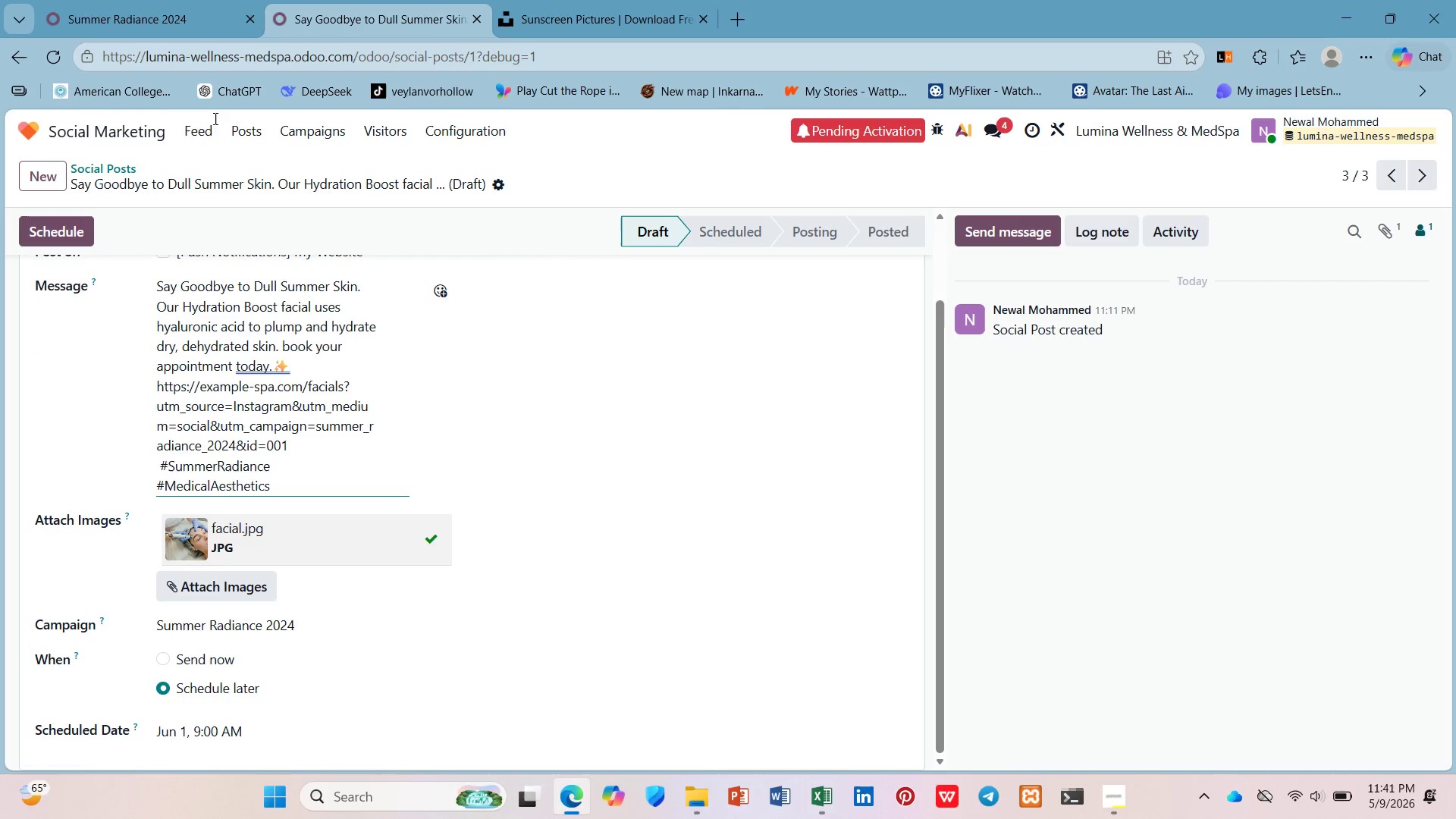 
left_click([142, 0])
 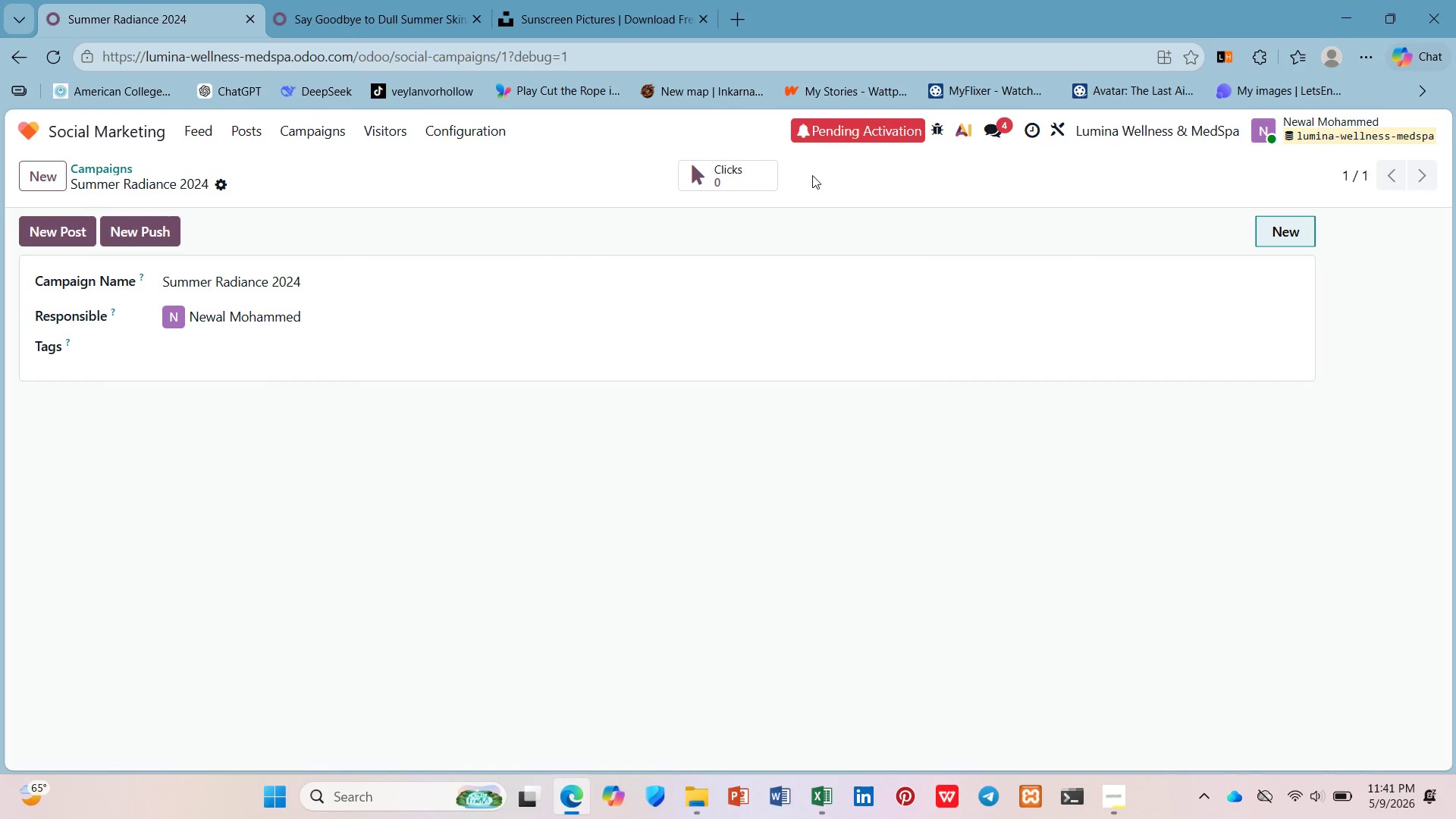 
left_click([741, 184])
 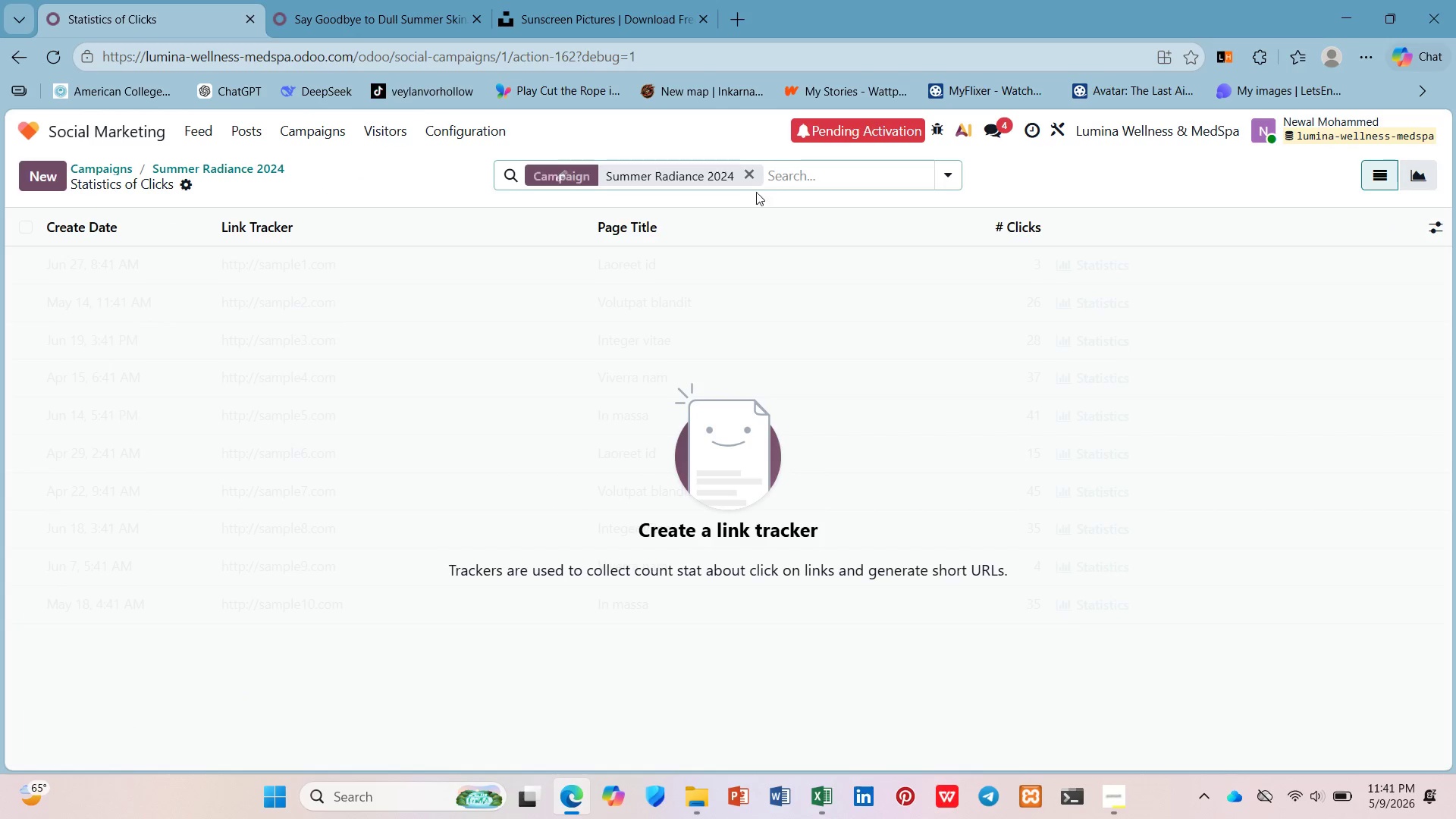 
left_click([749, 177])
 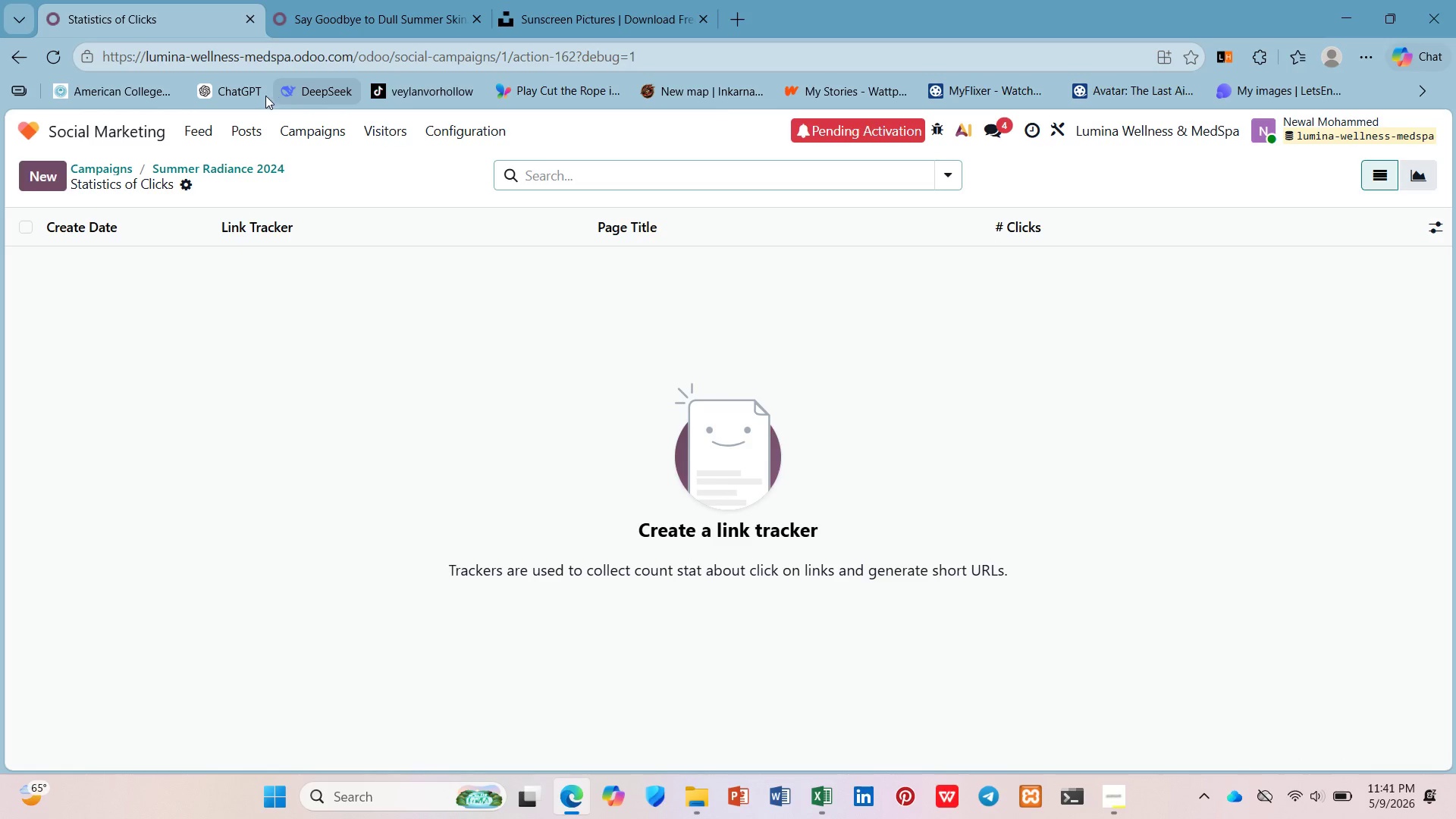 
left_click([251, 125])
 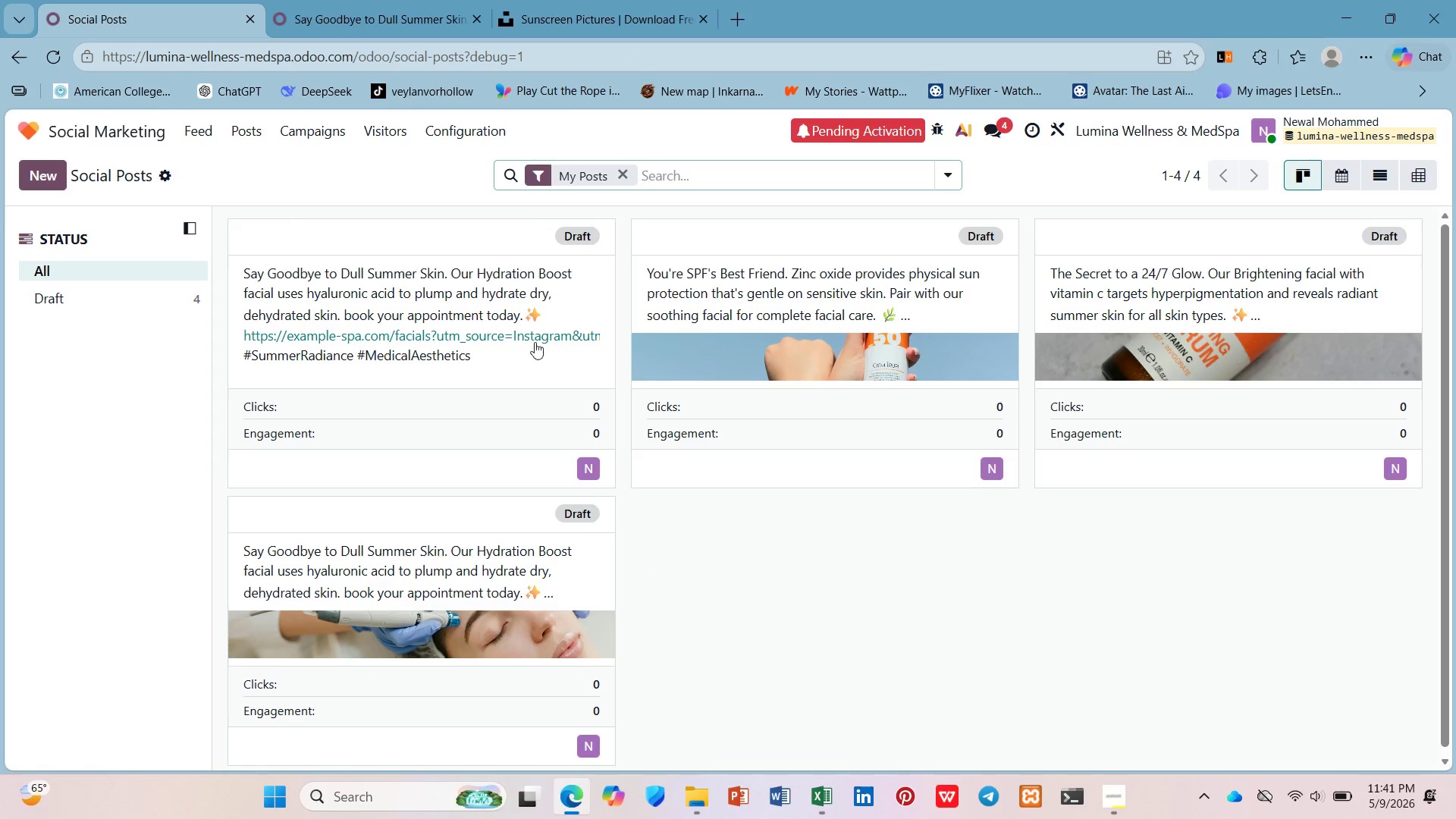 
left_click([529, 322])
 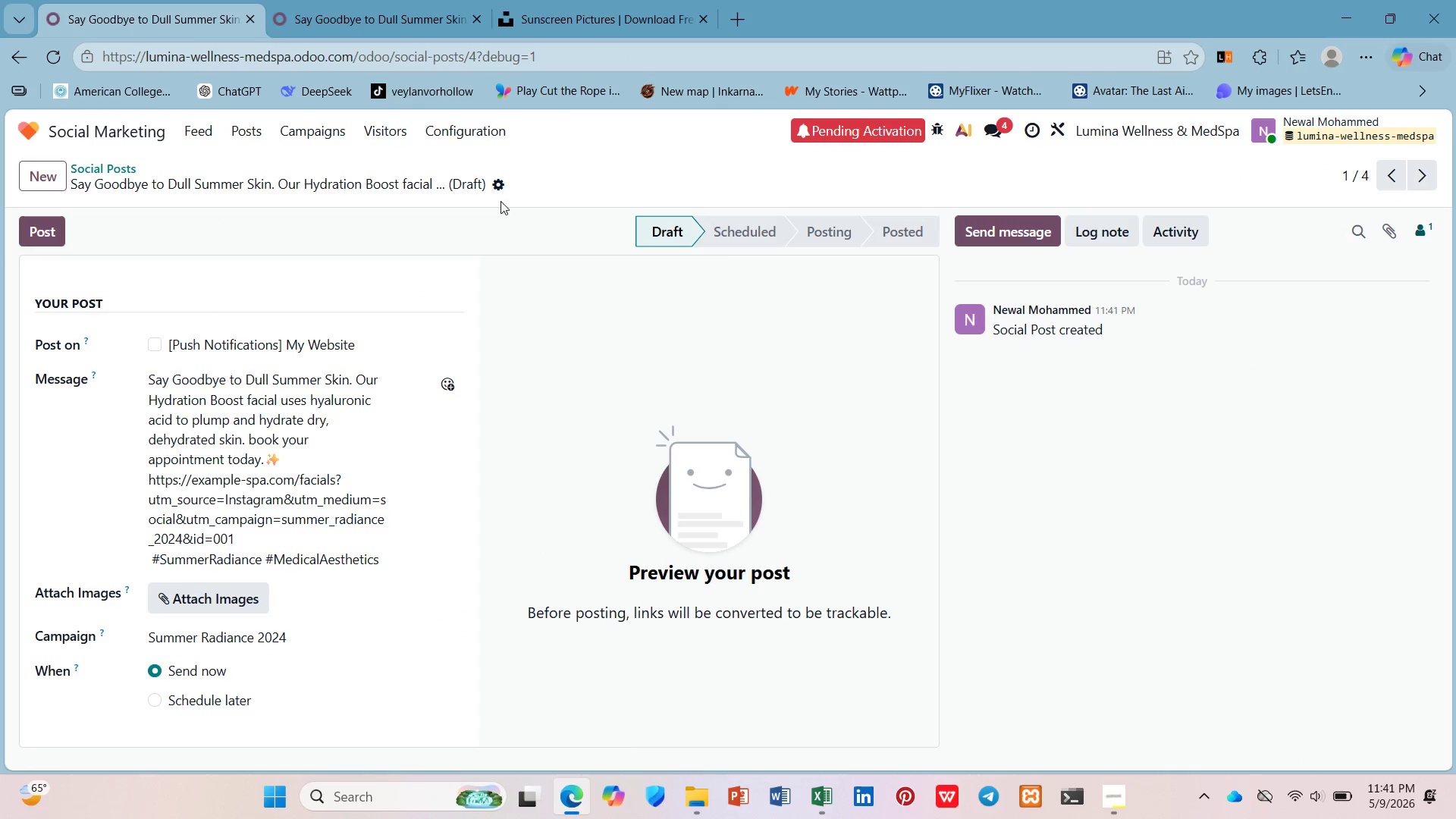 
left_click([501, 179])
 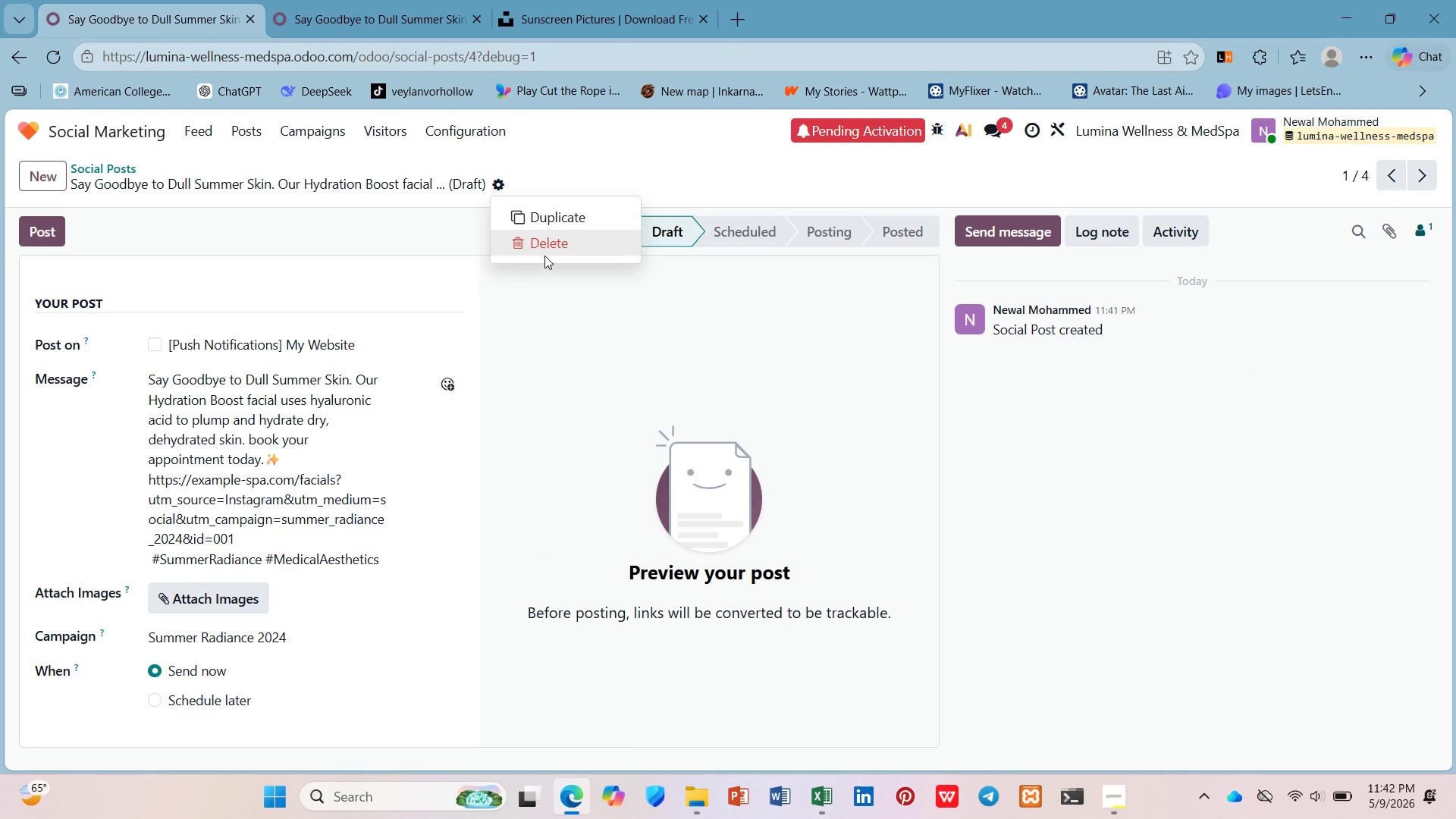 
left_click([544, 256])
 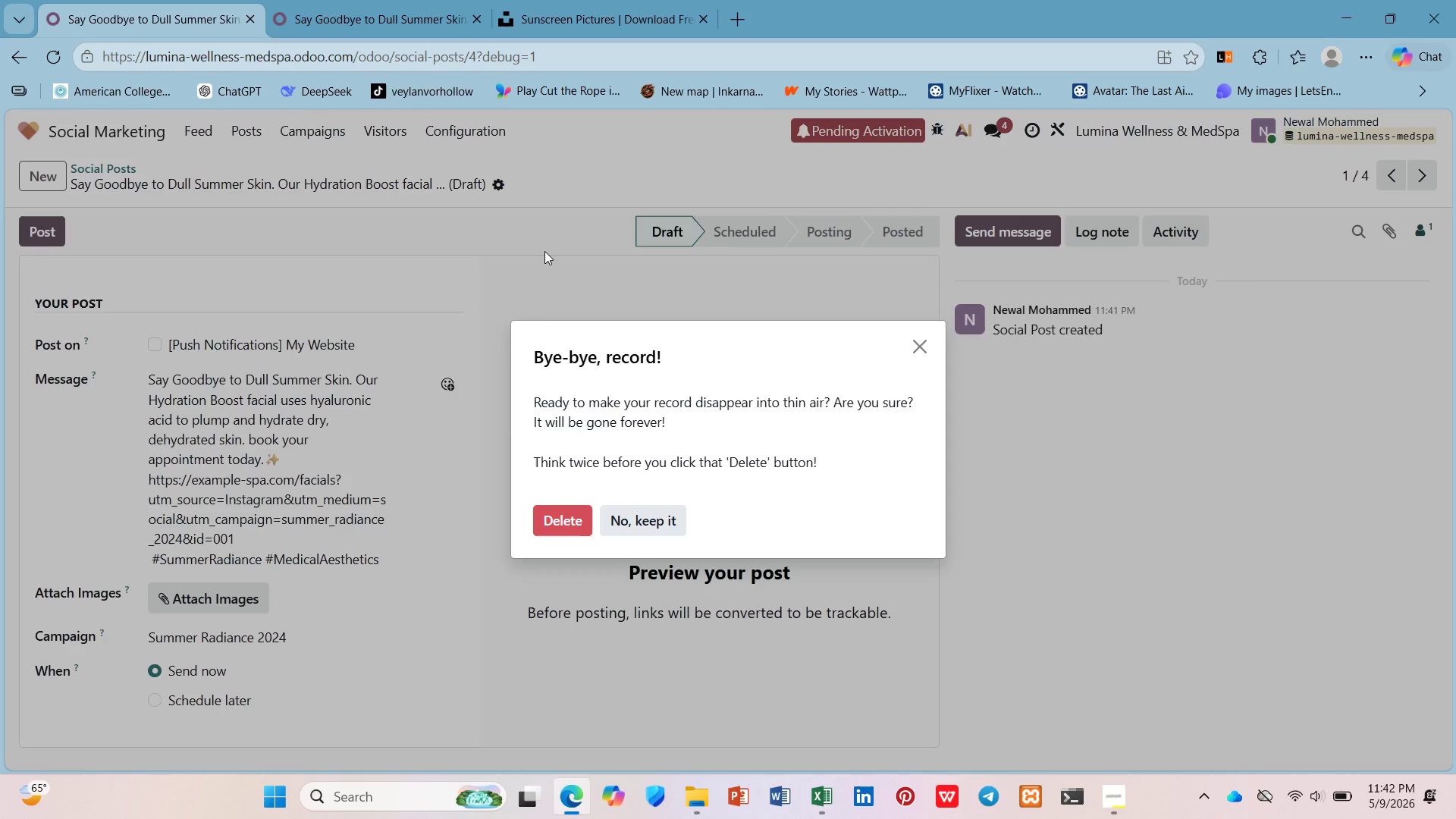 
left_click([576, 510])
 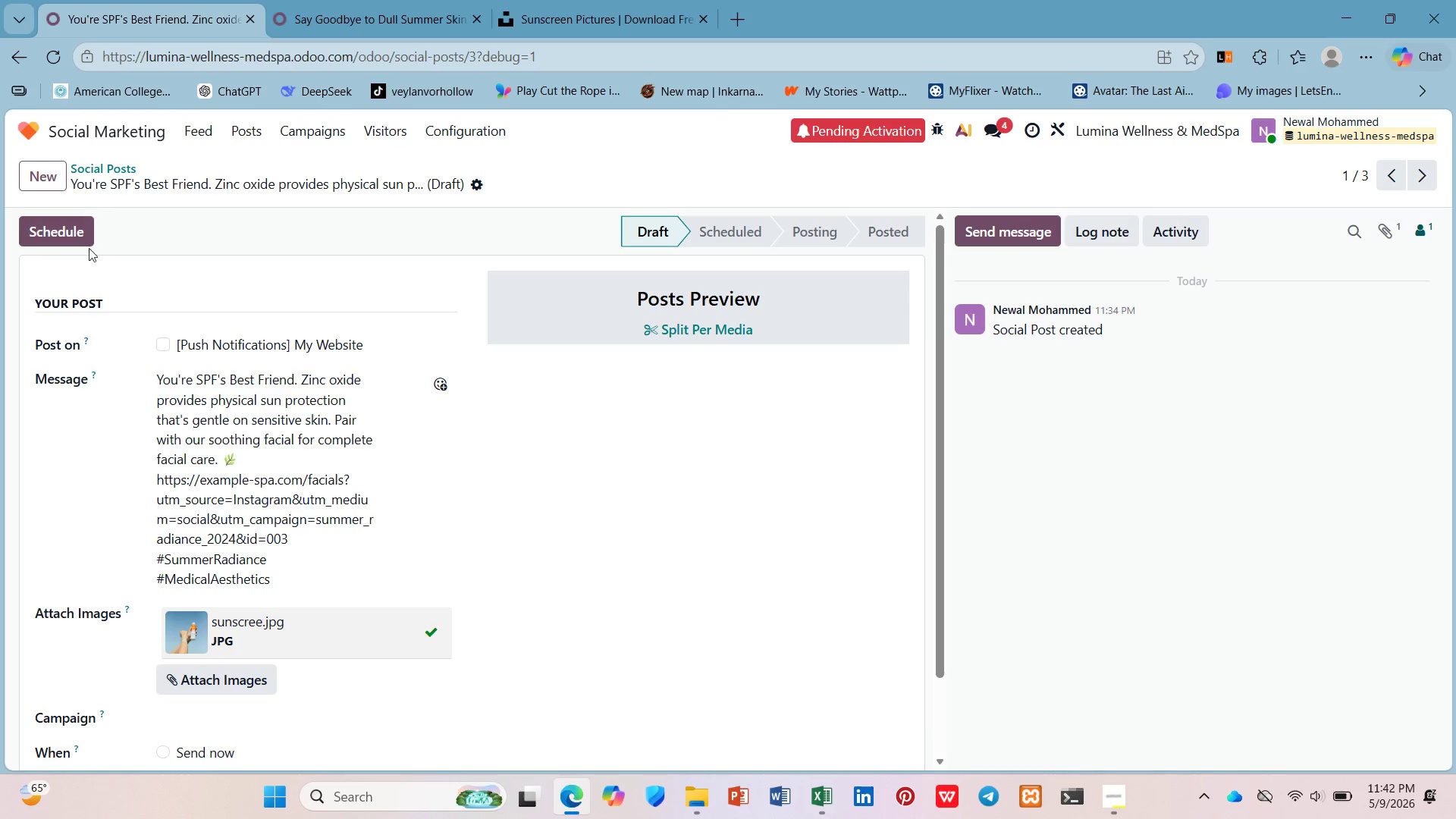 
left_click([116, 165])
 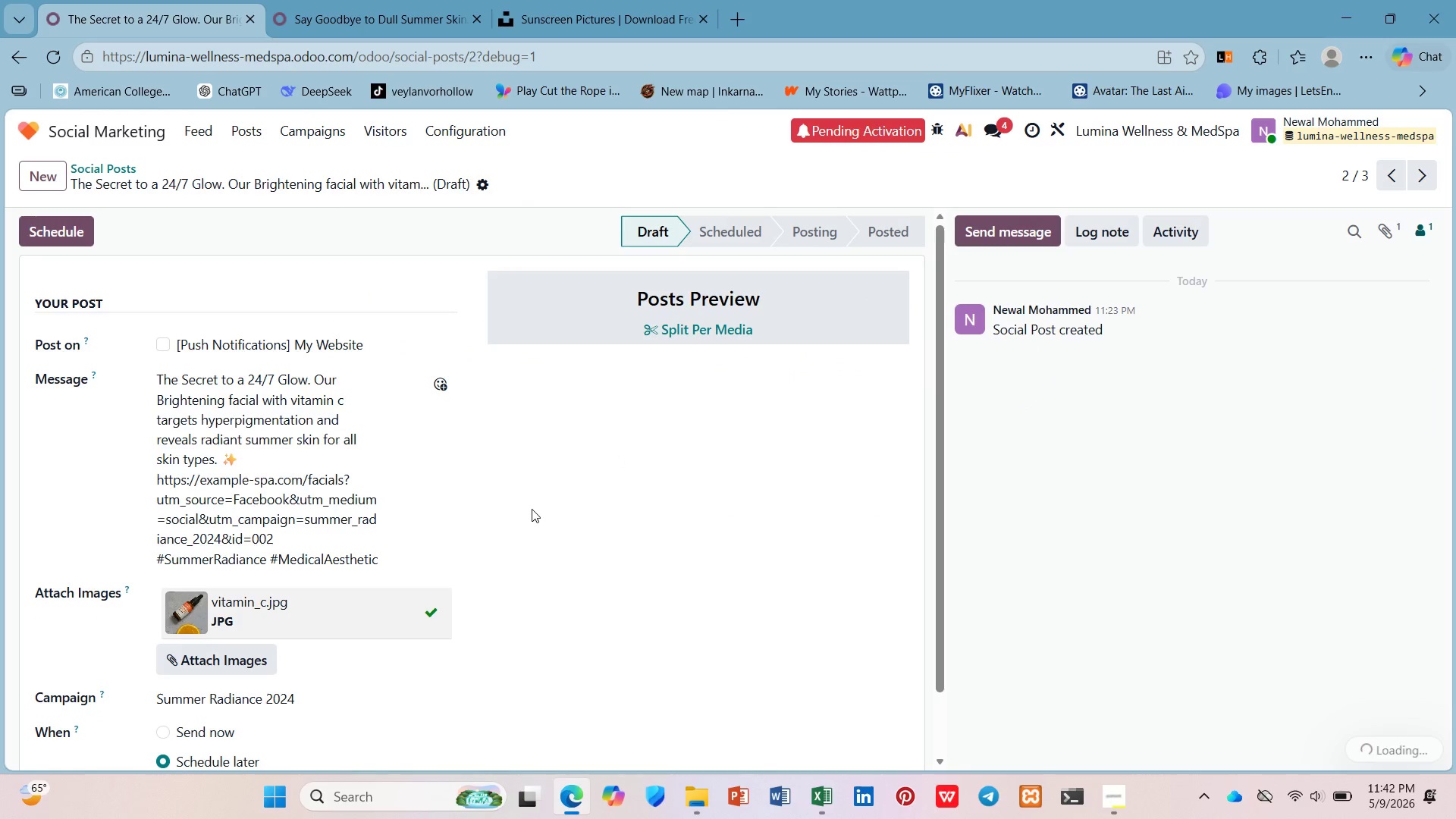 
wait(6.06)
 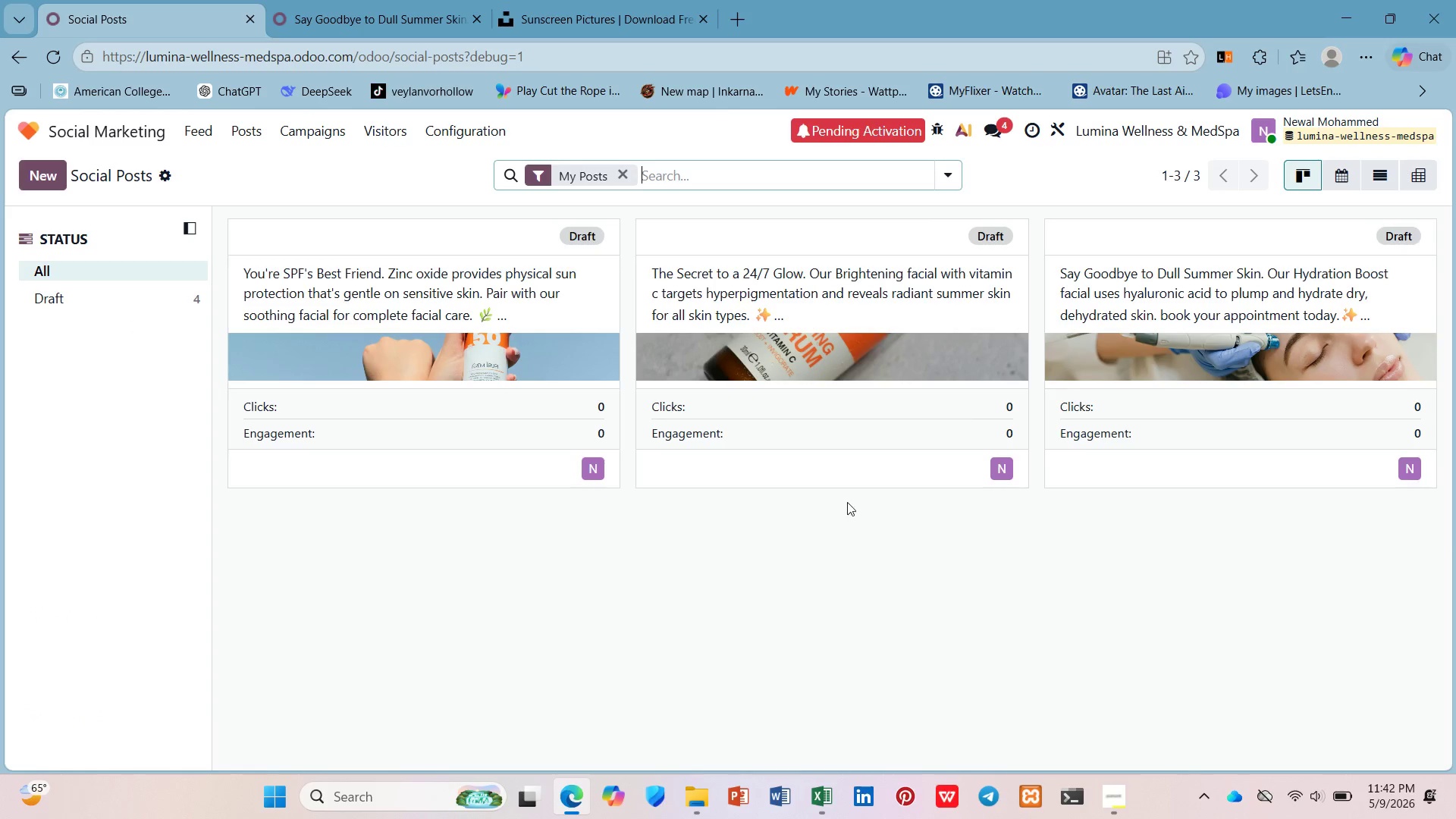 
left_click([256, 695])
 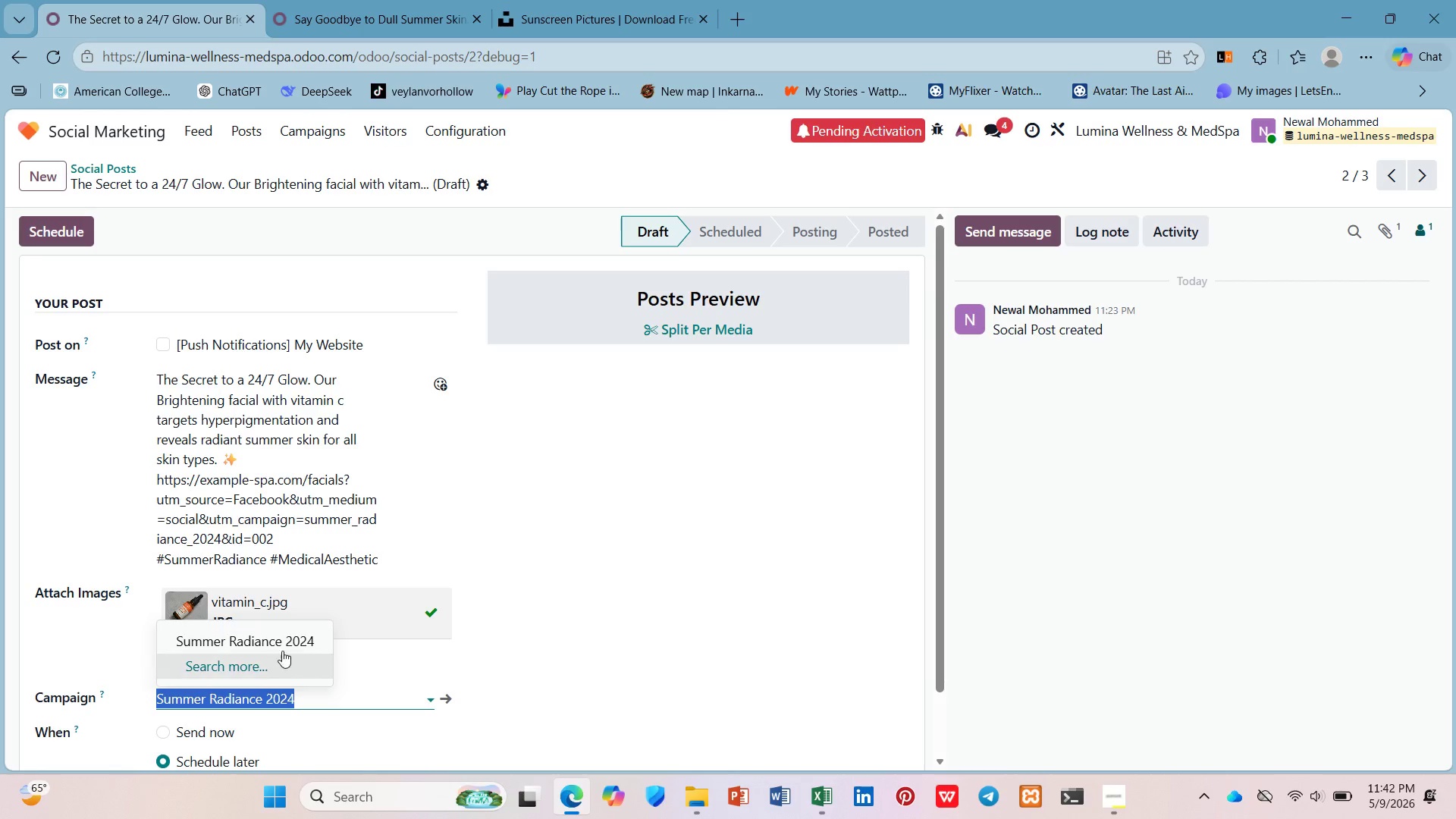 
left_click([268, 637])
 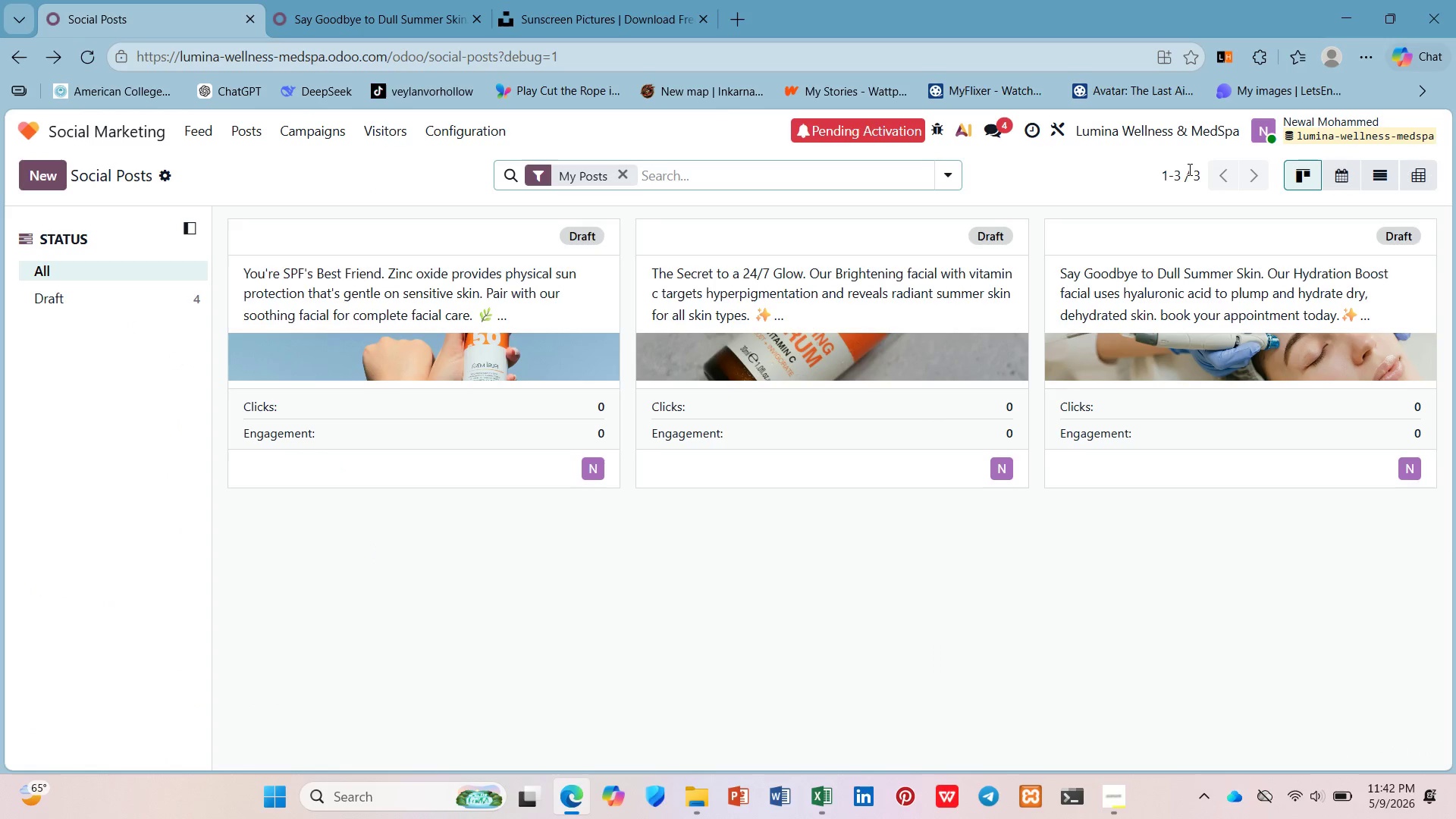 
left_click([1386, 181])
 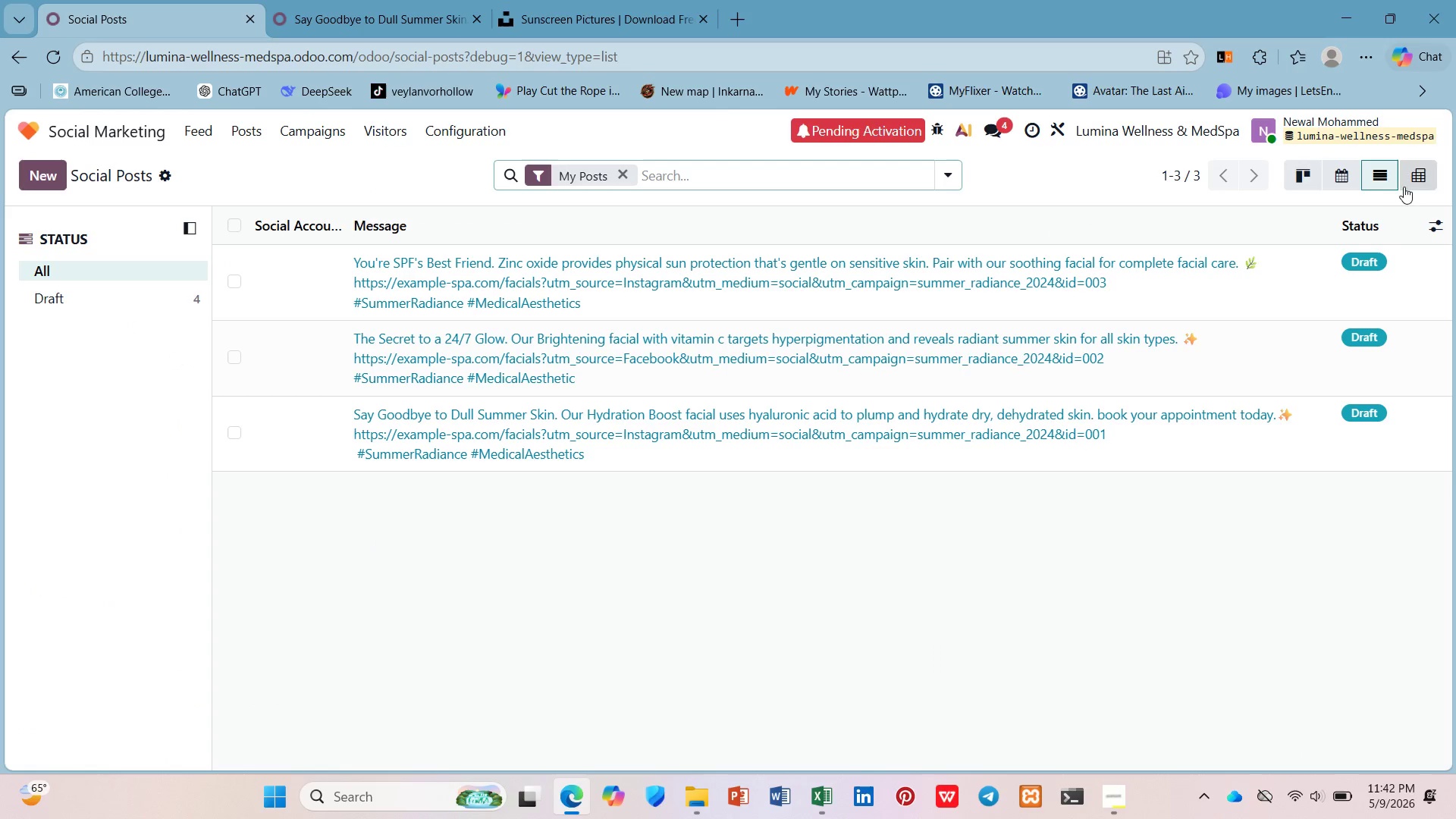 
left_click([1429, 219])
 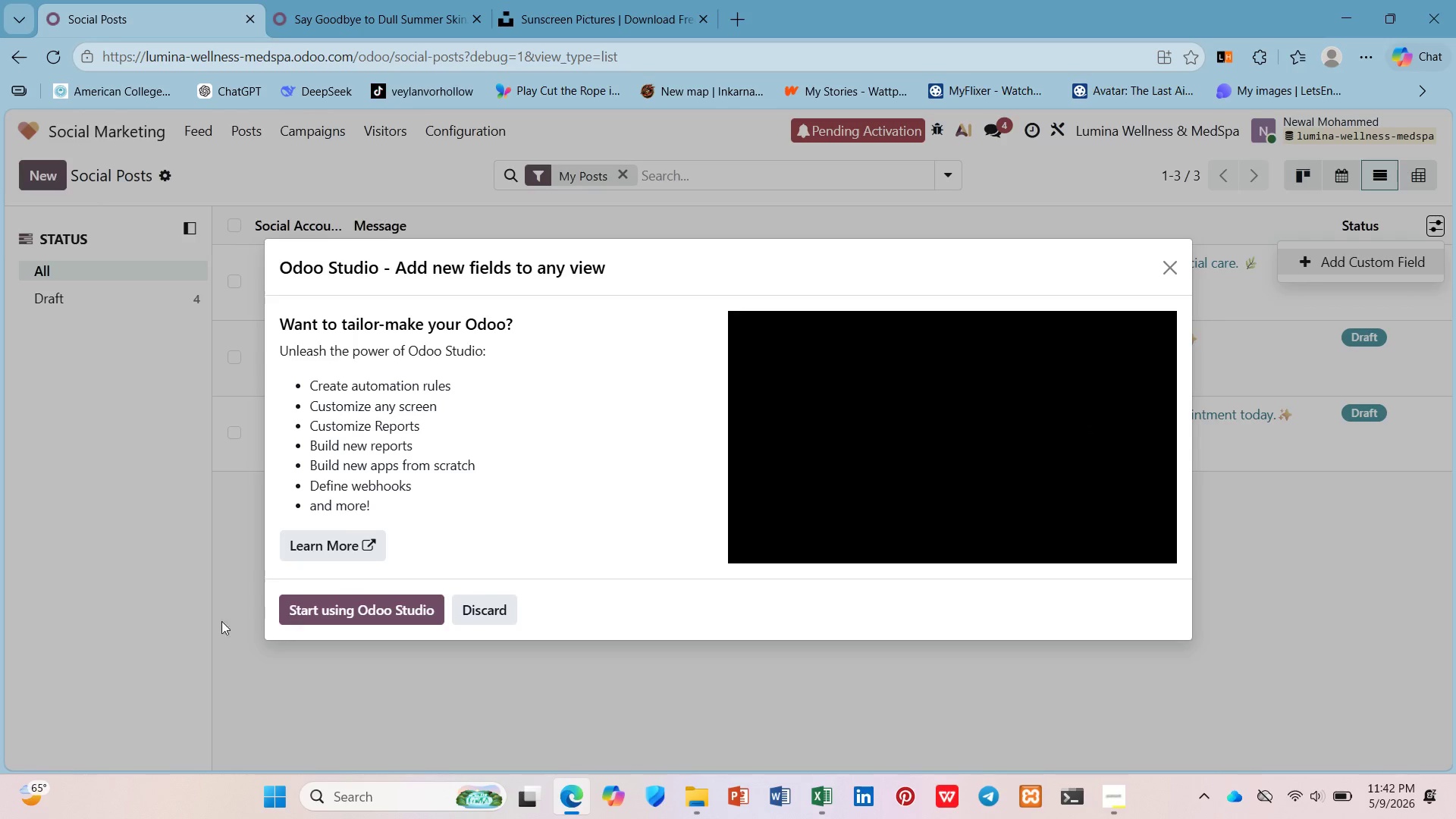 
left_click([403, 613])
 